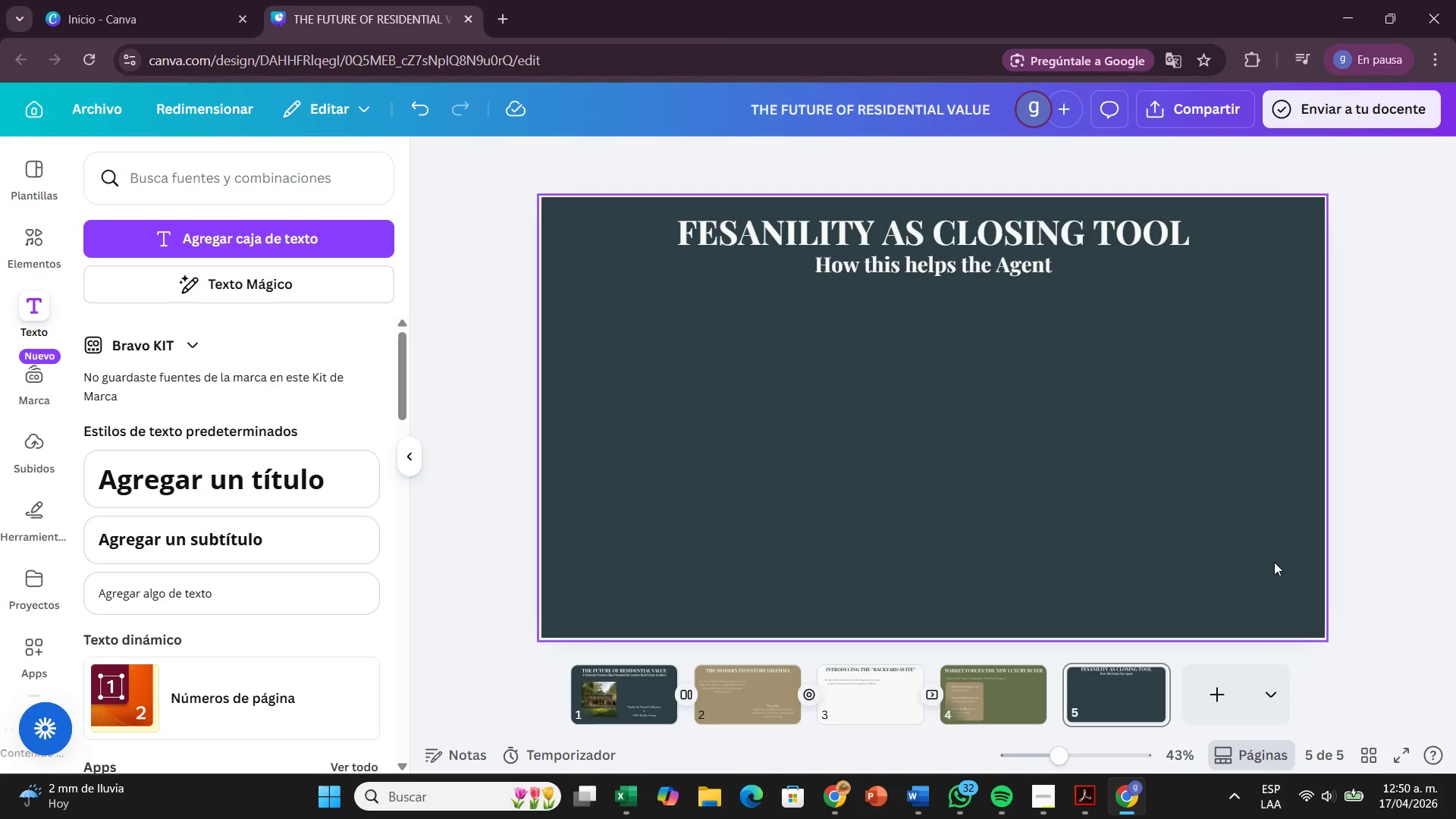 
left_click_drag(start_coordinate=[320, 587], to_coordinate=[827, 318])
 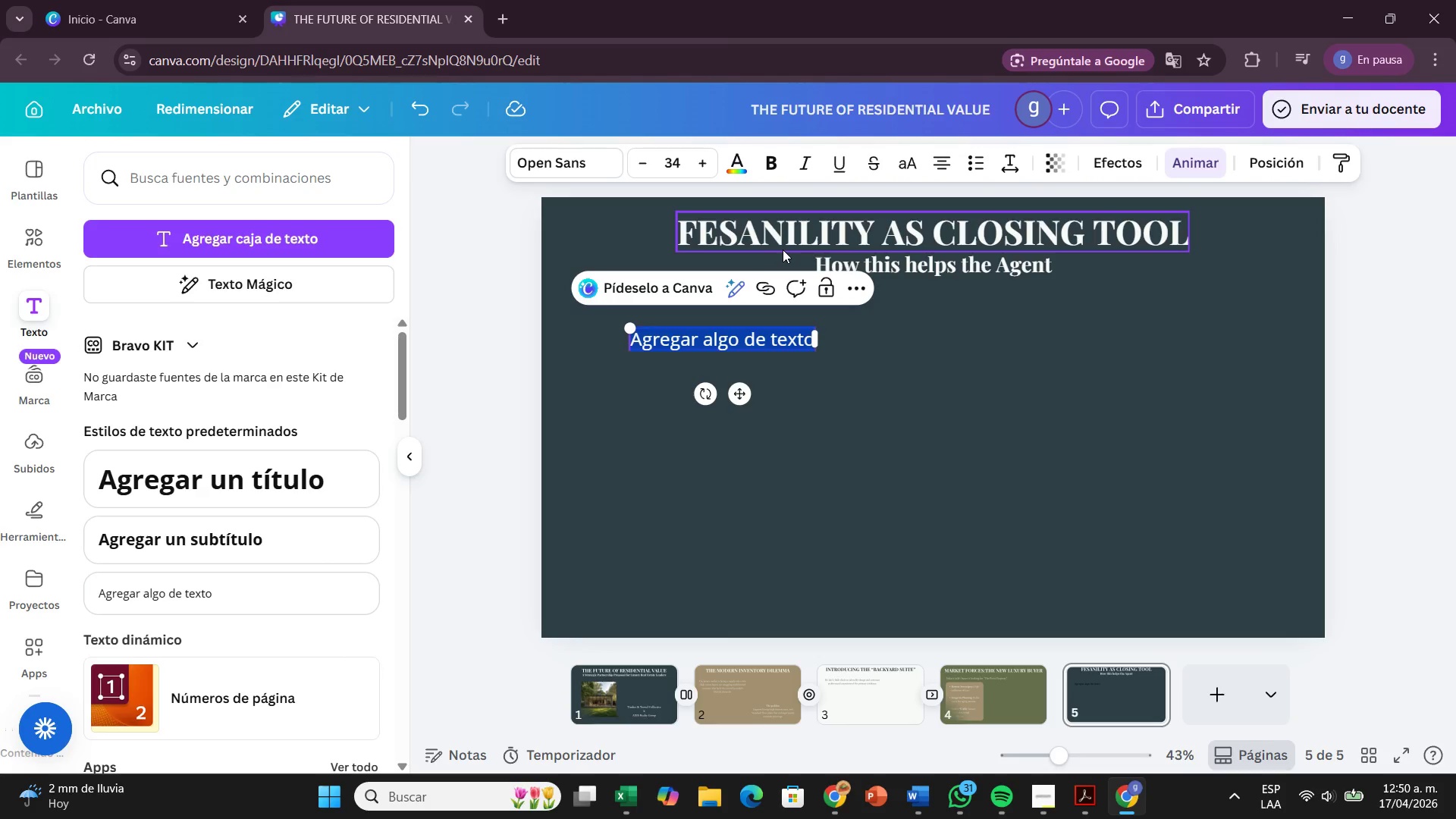 
wait(10.25)
 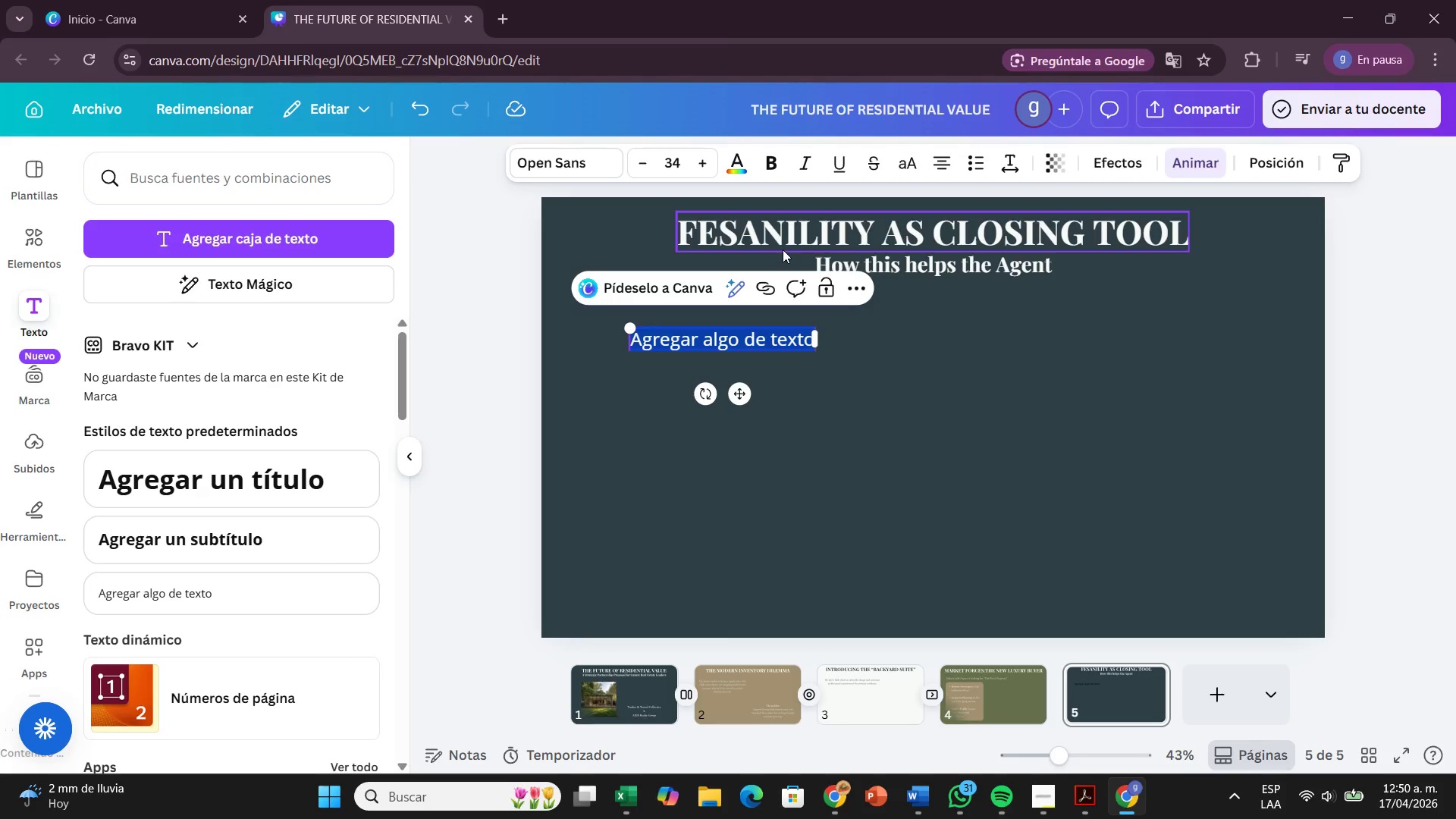 
left_click([603, 148])
 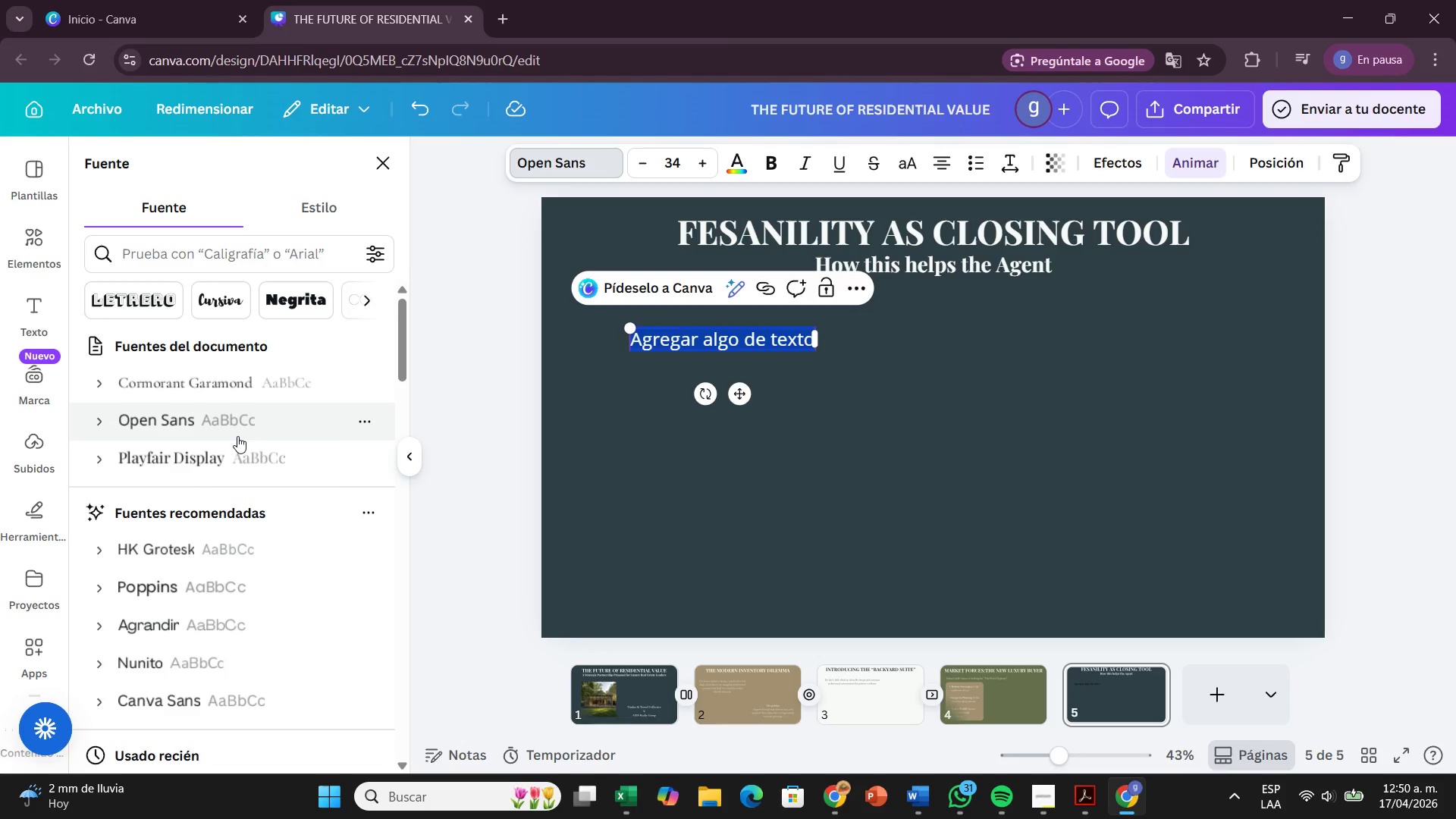 
wait(16.11)
 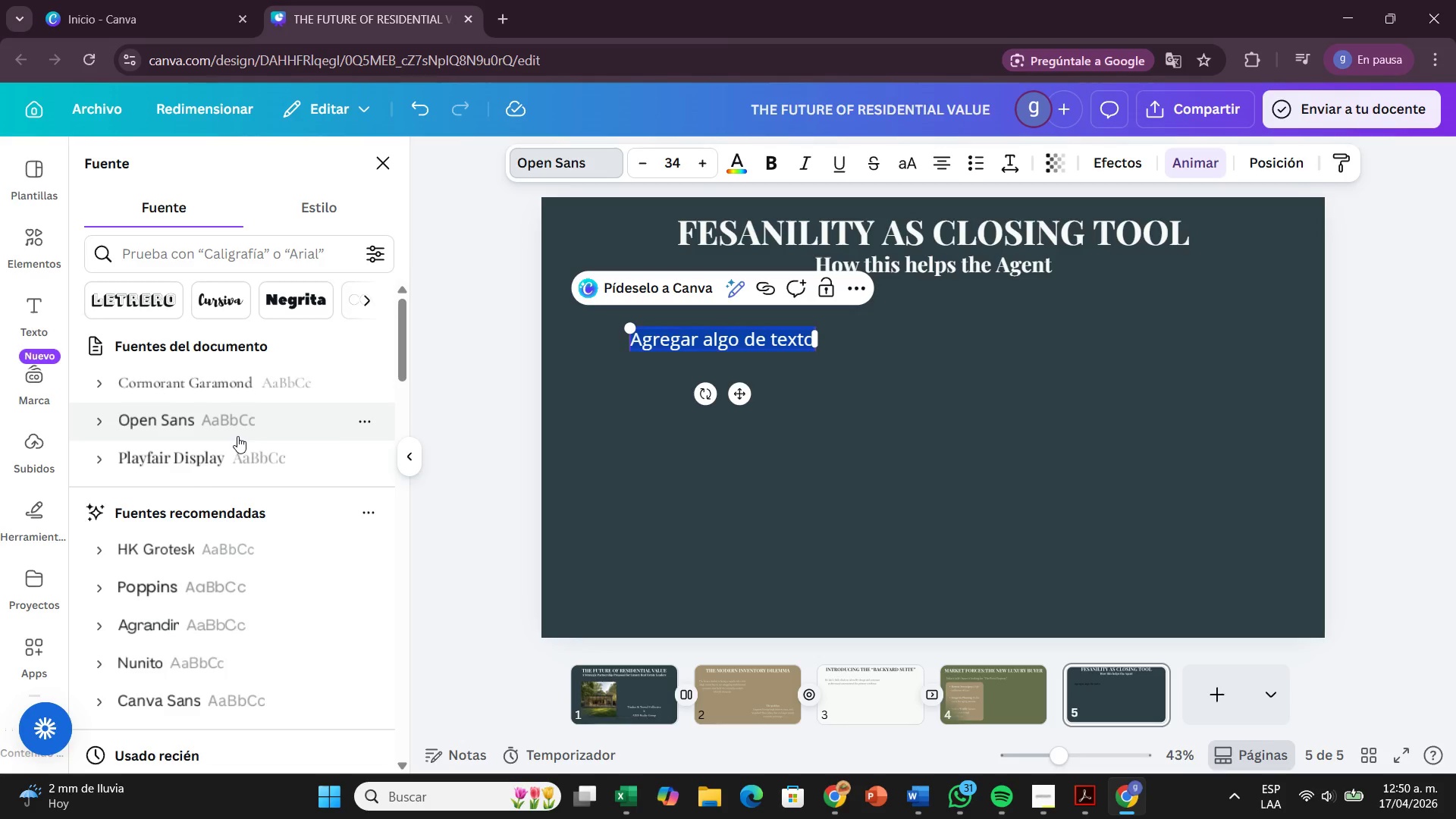 
left_click([237, 453])
 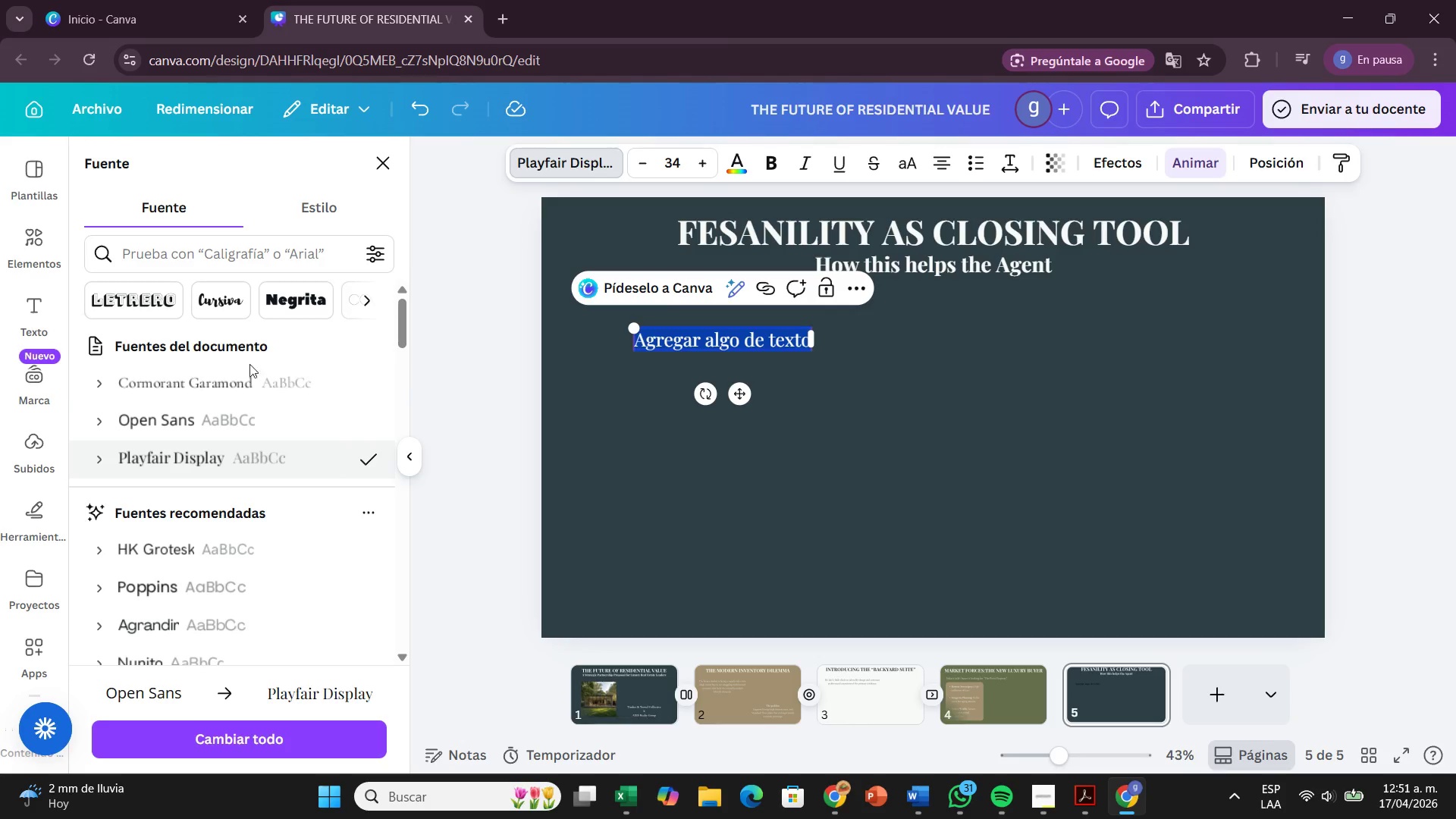 
left_click([245, 379])
 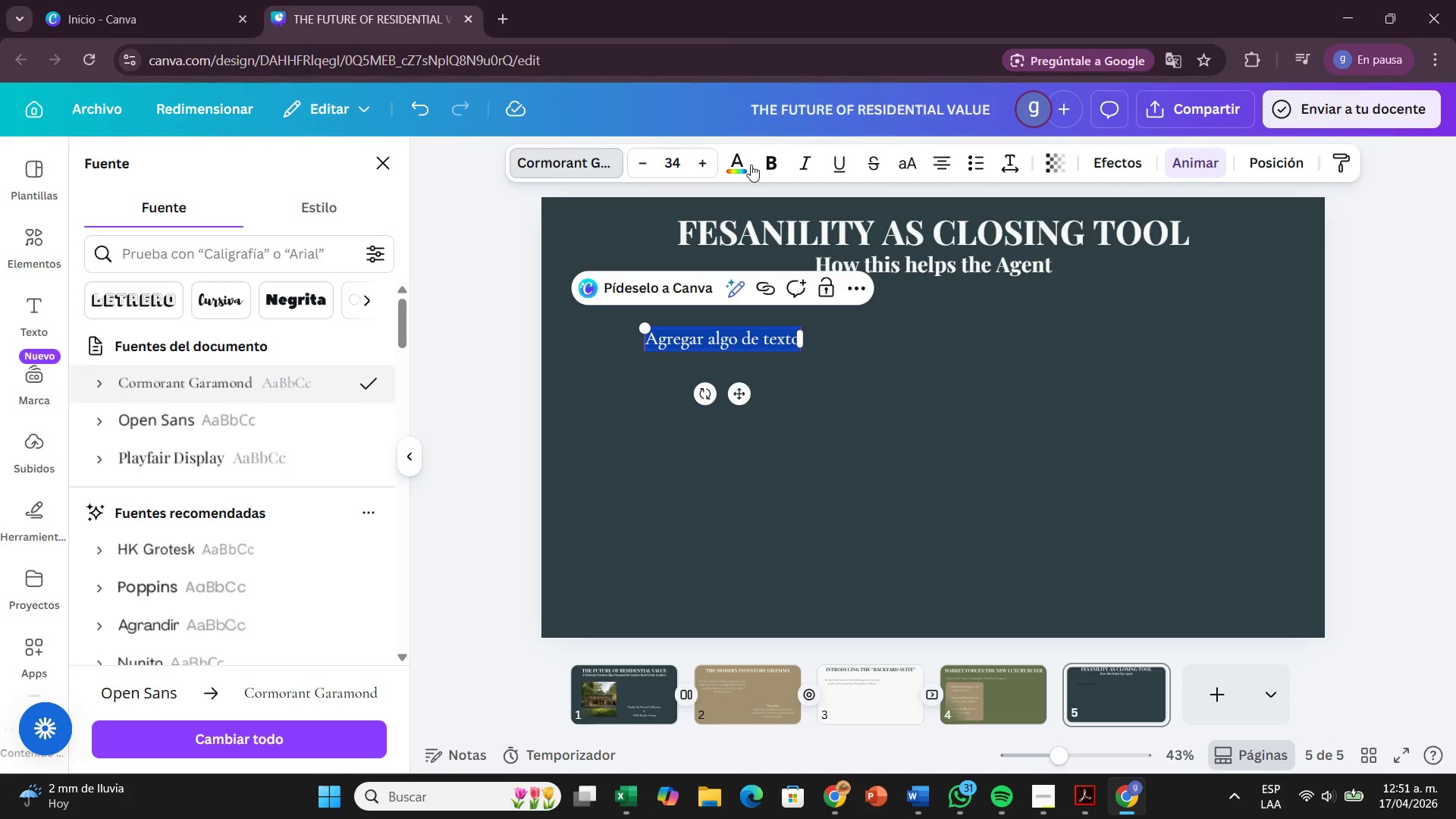 
left_click([751, 165])
 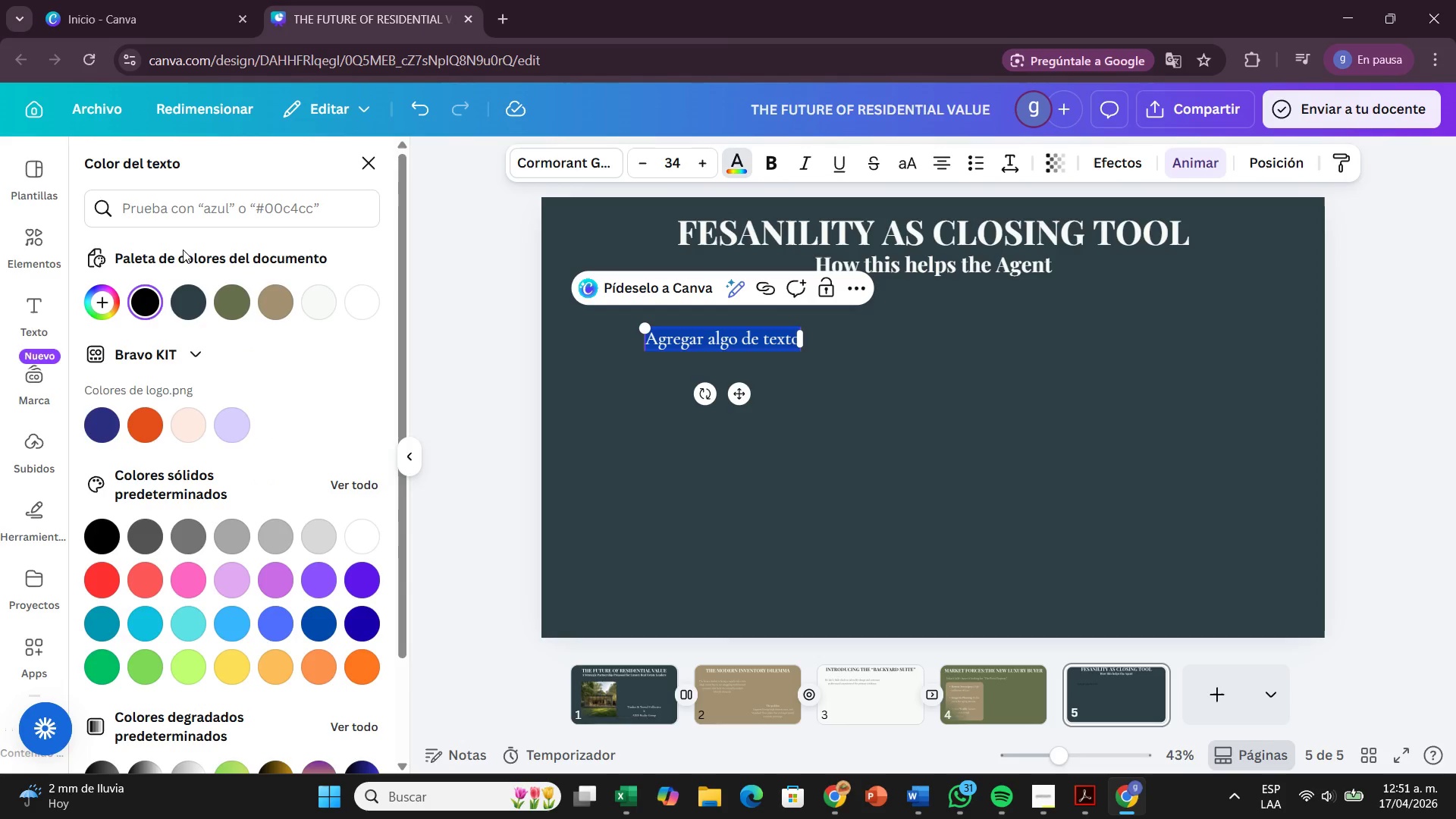 
mouse_move([322, 328])
 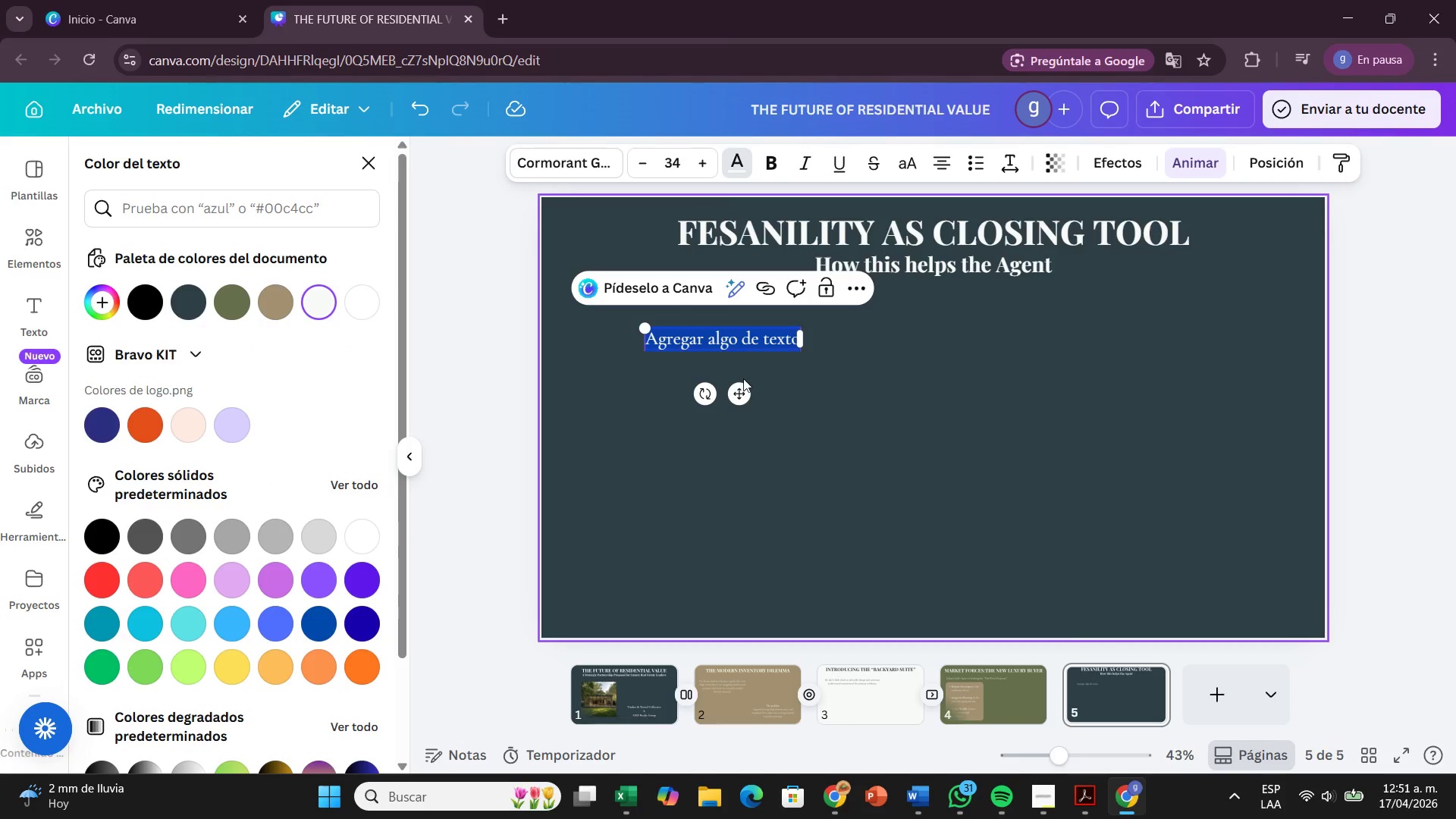 
wait(6.09)
 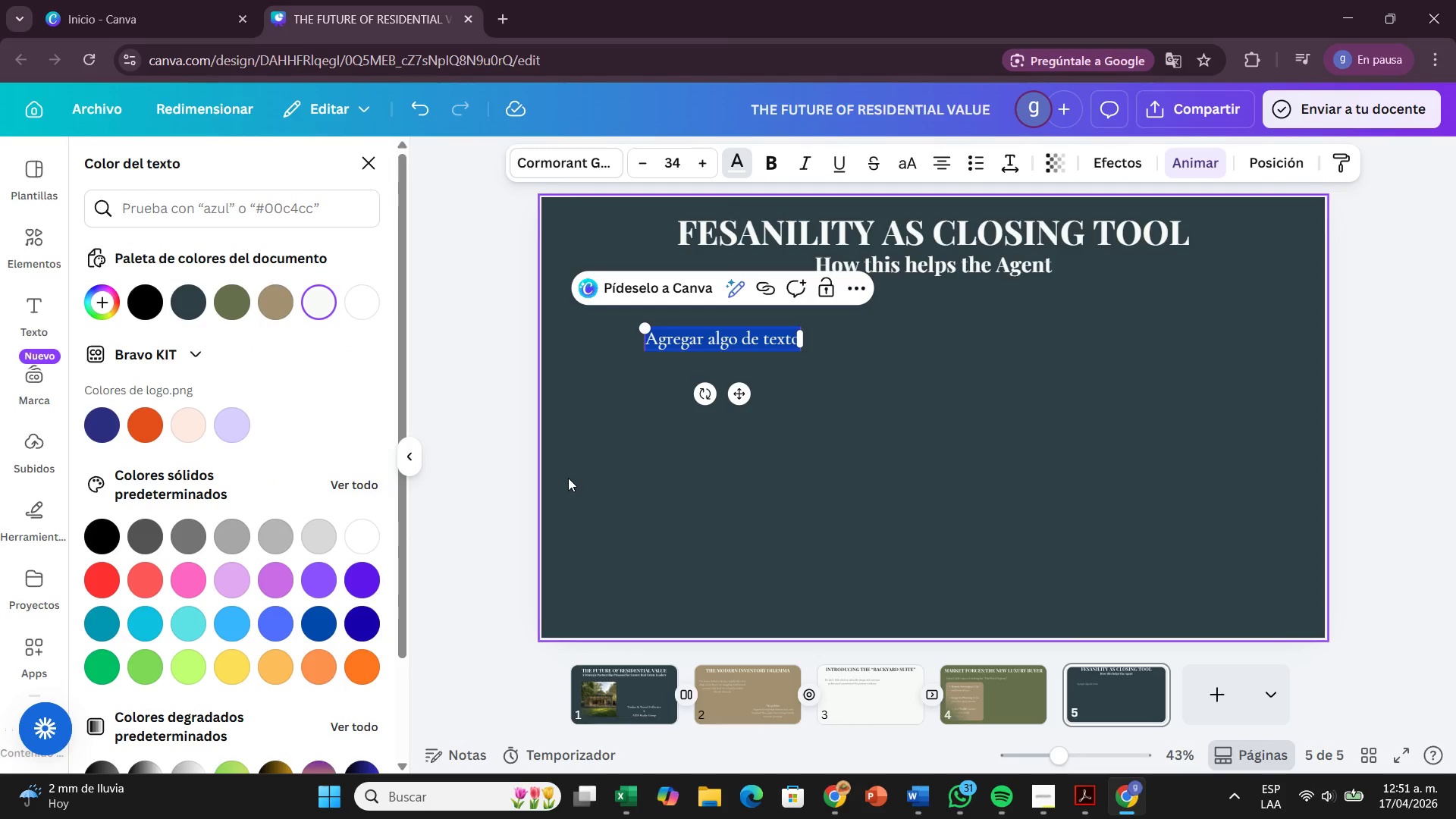 
left_click([786, 344])
 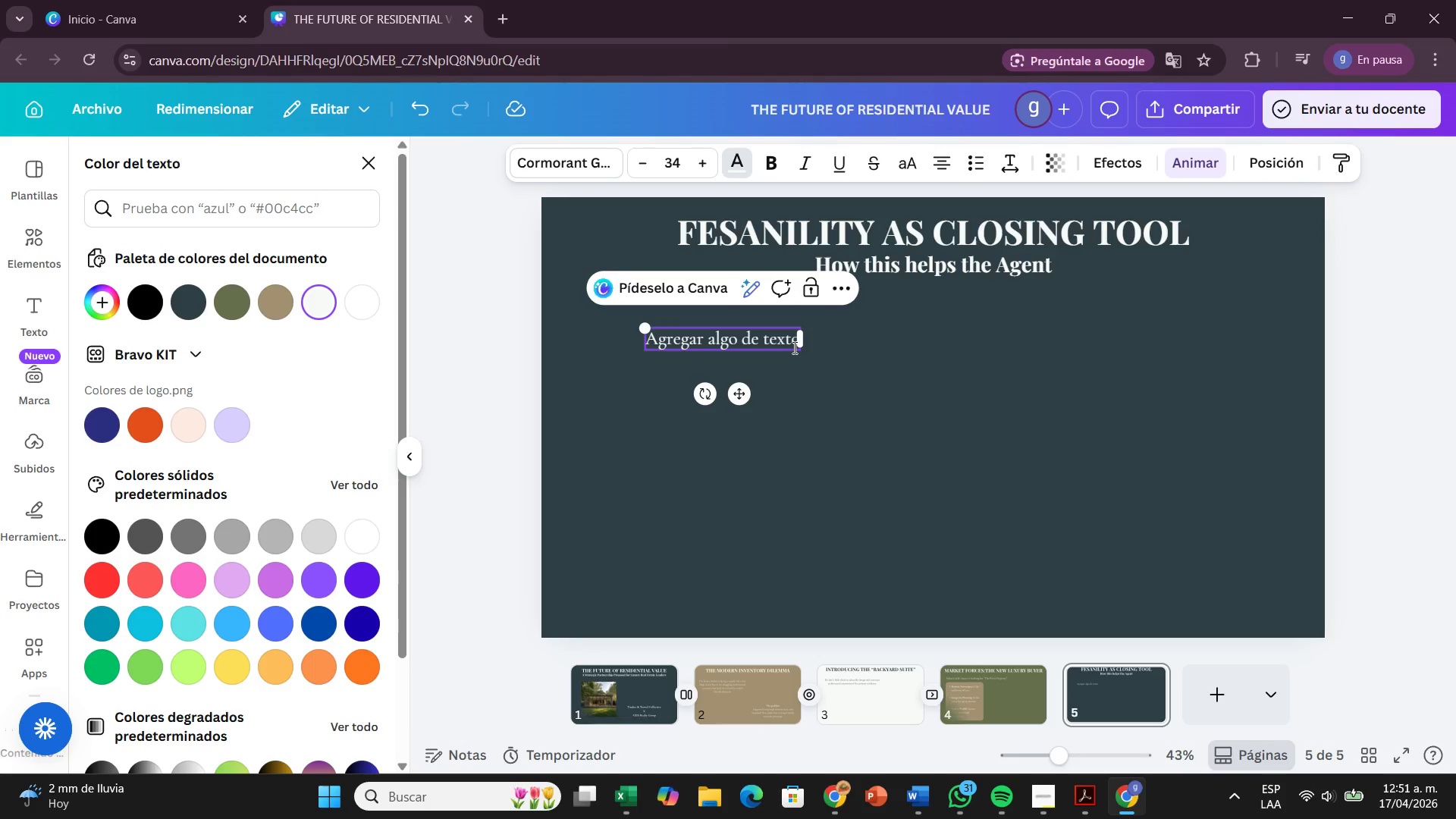 
key(ArrowRight)
 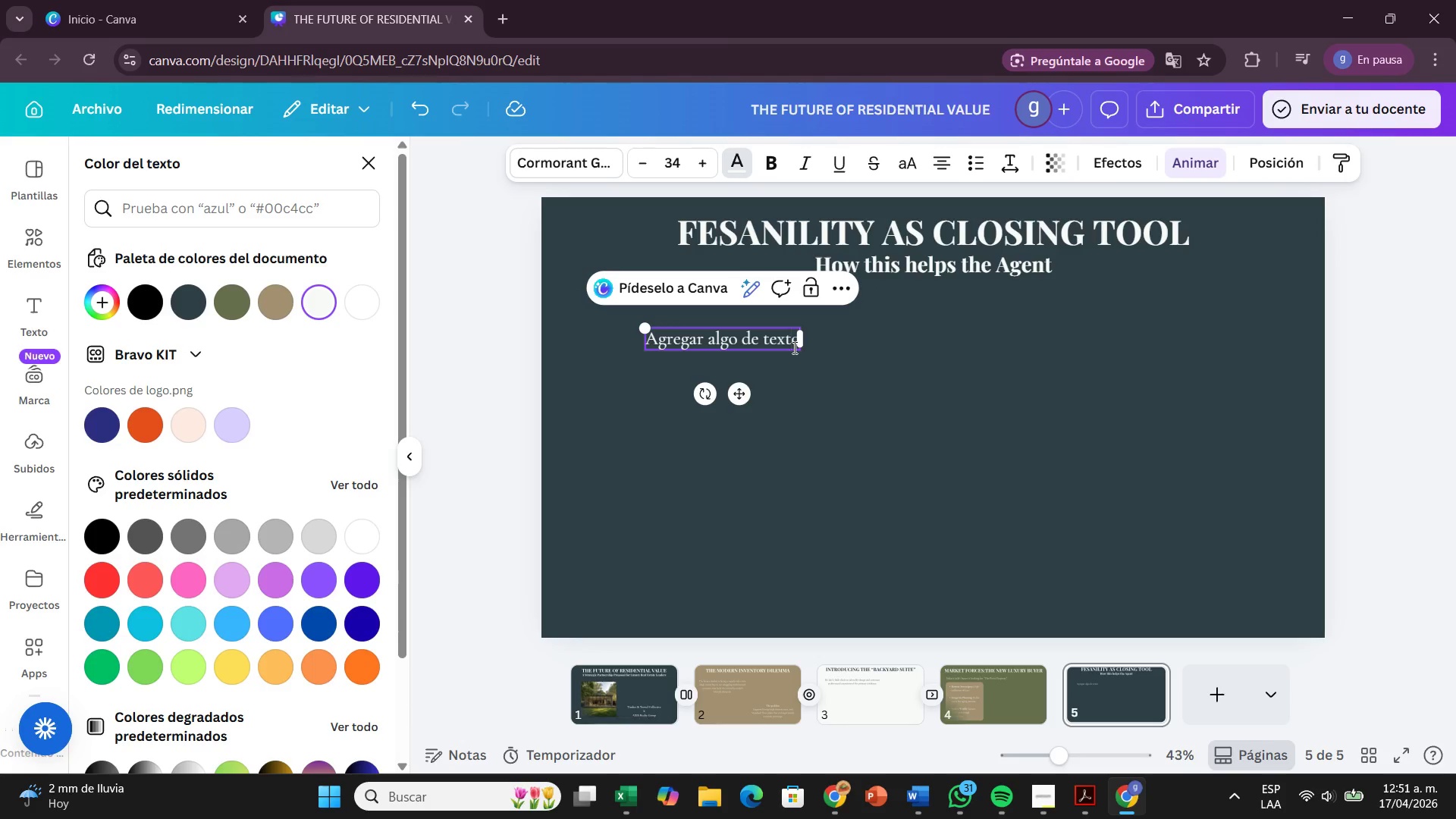 
key(ArrowRight)
 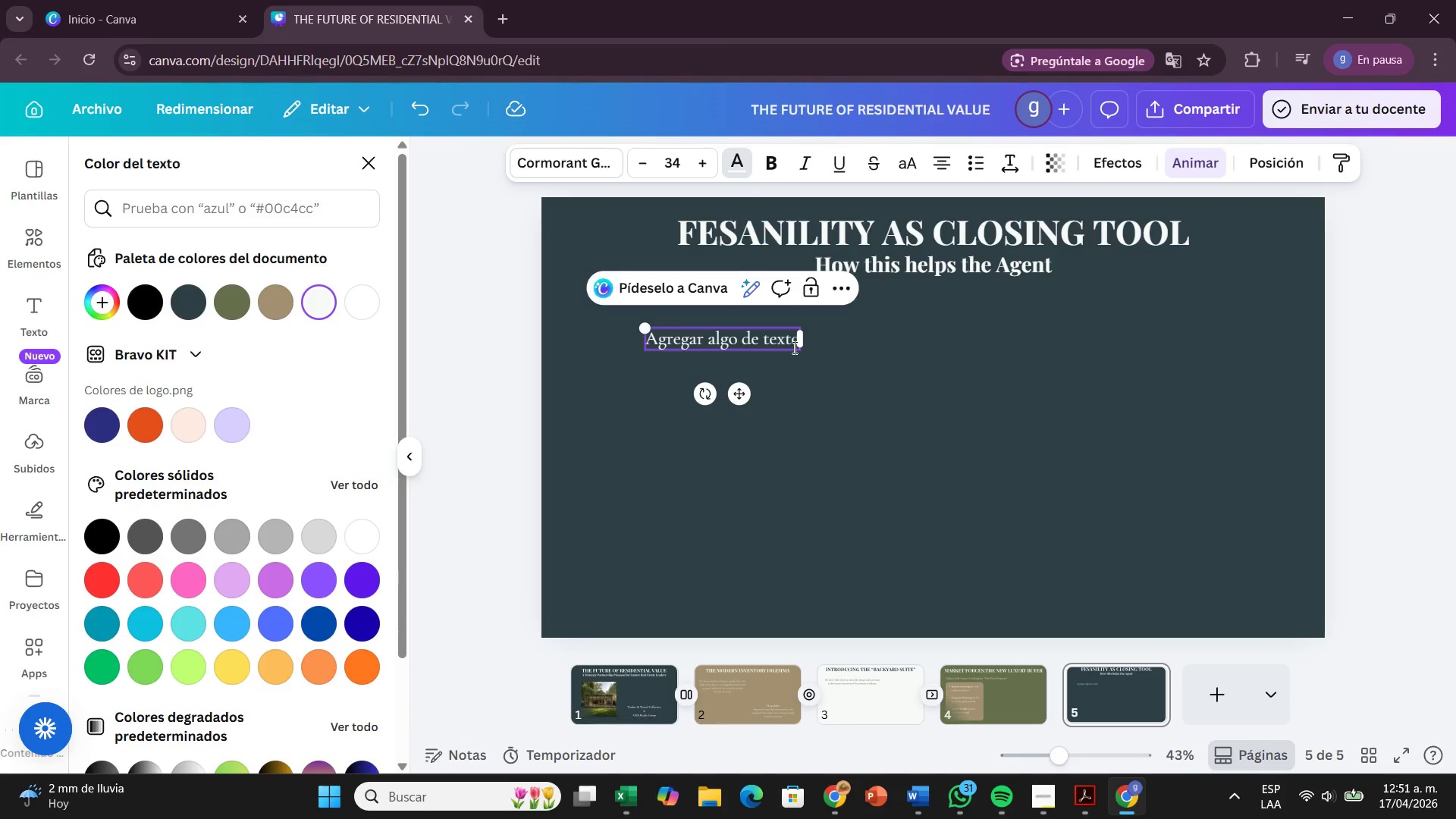 
key(Backspace)
 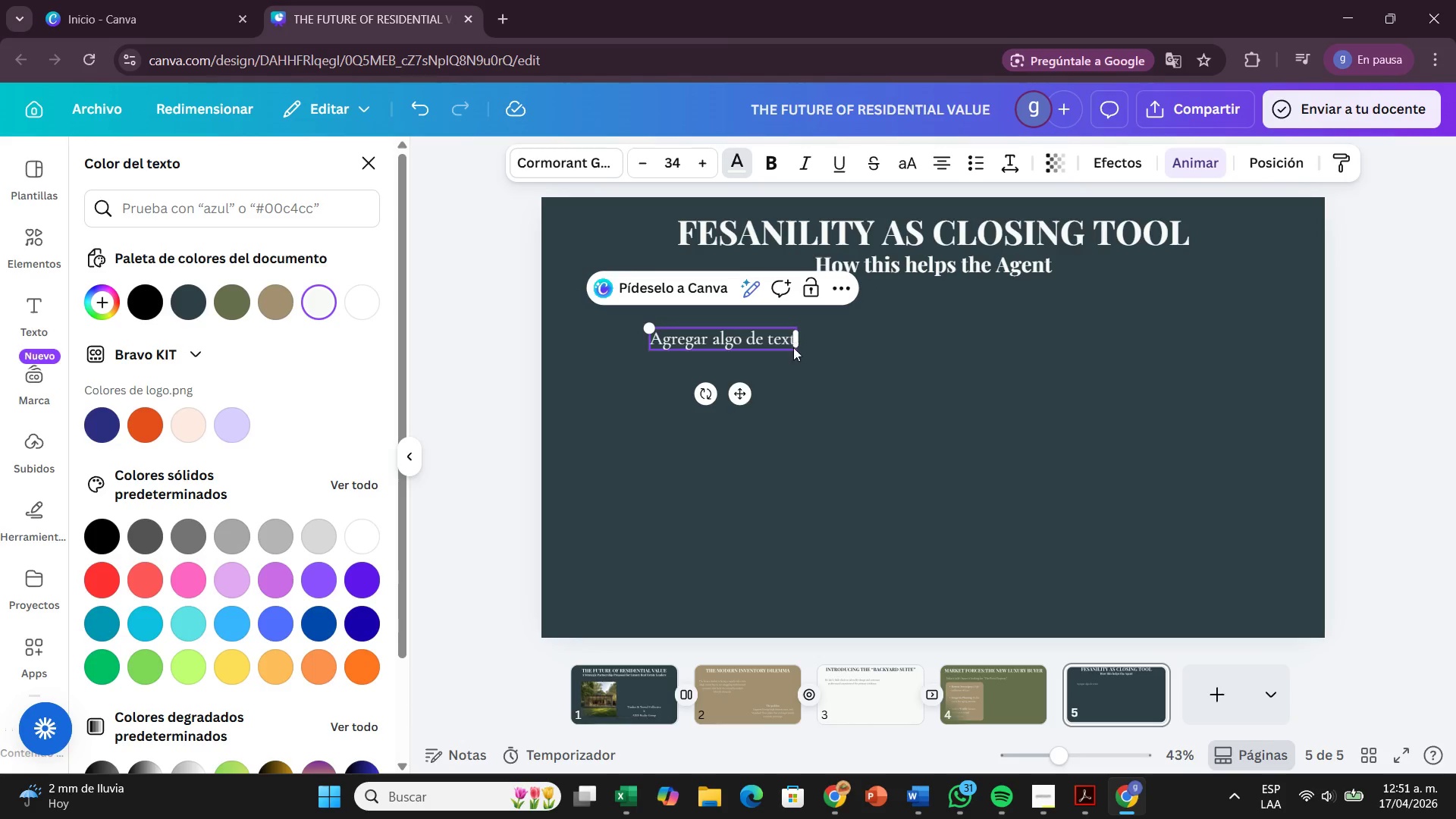 
key(Backspace)
 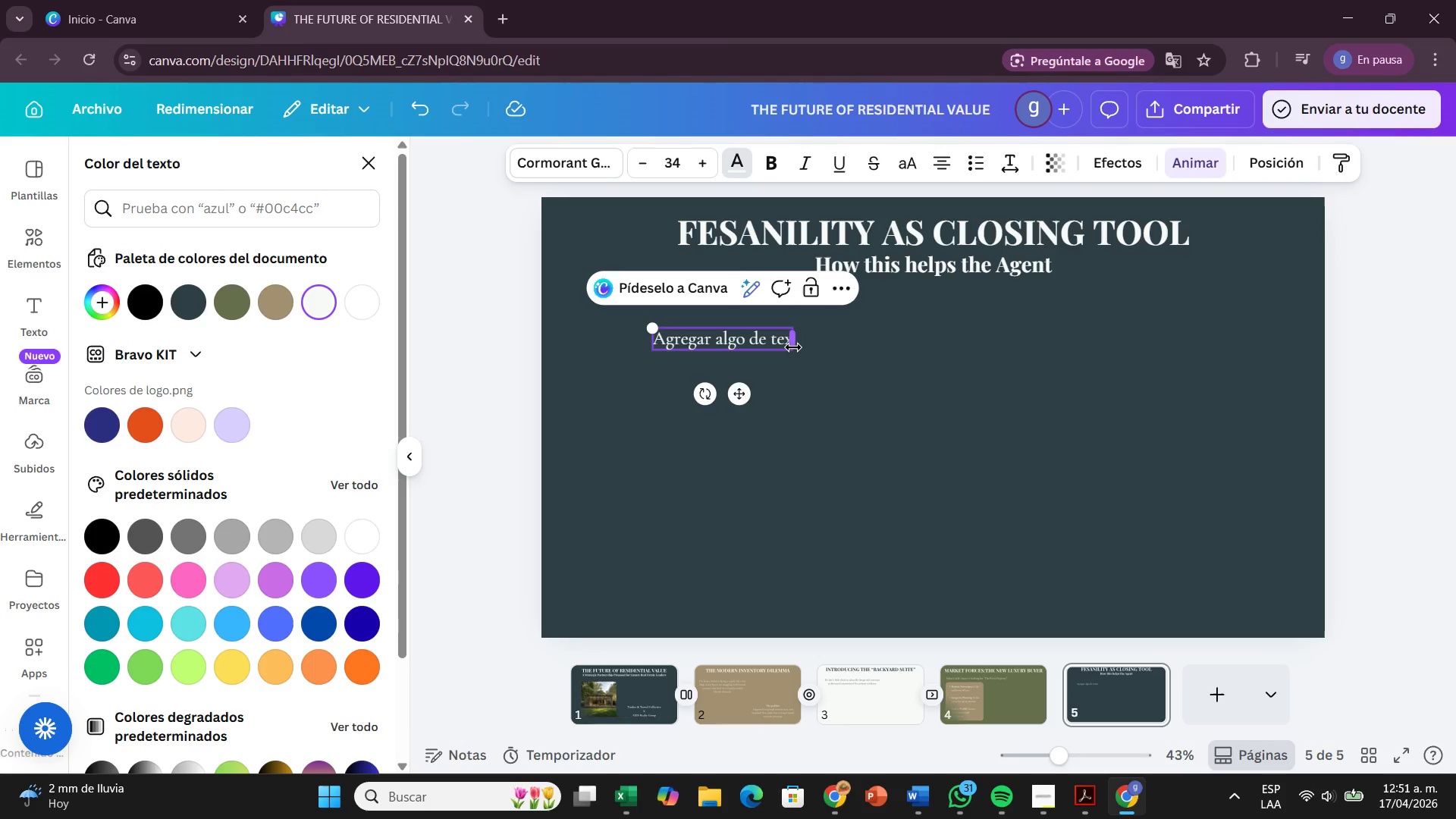 
key(Backspace)
 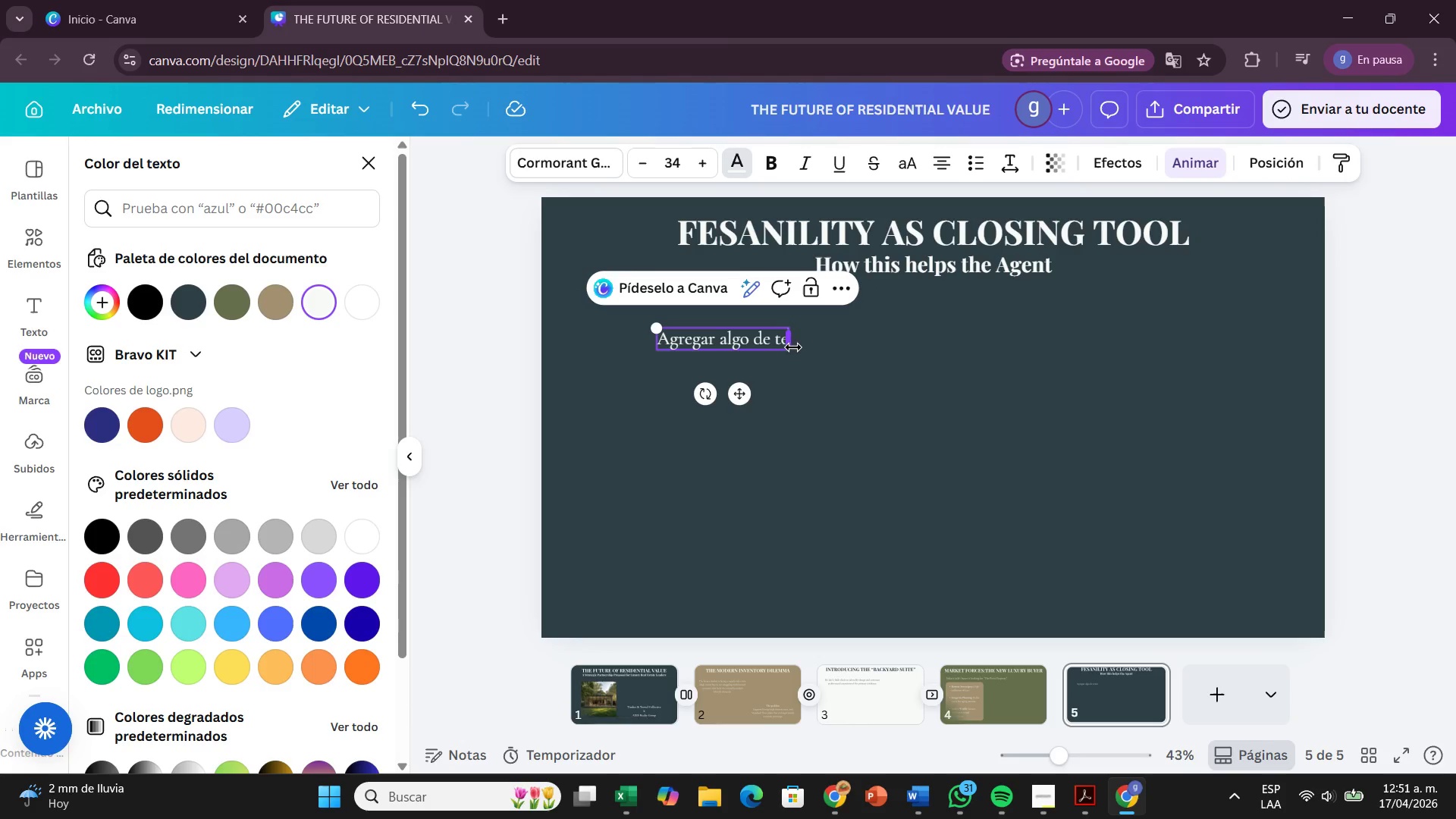 
key(Backspace)
 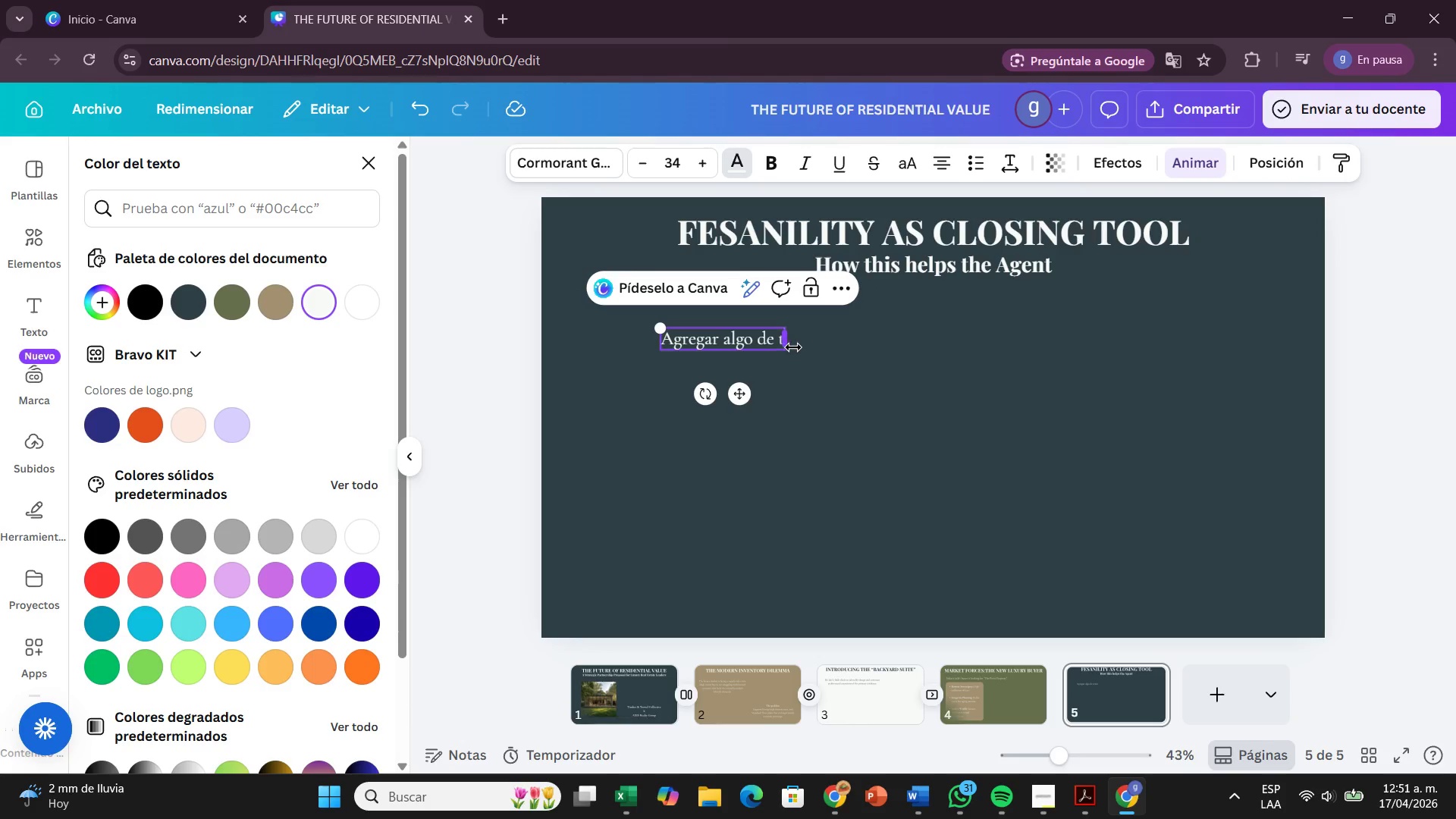 
key(Backspace)
 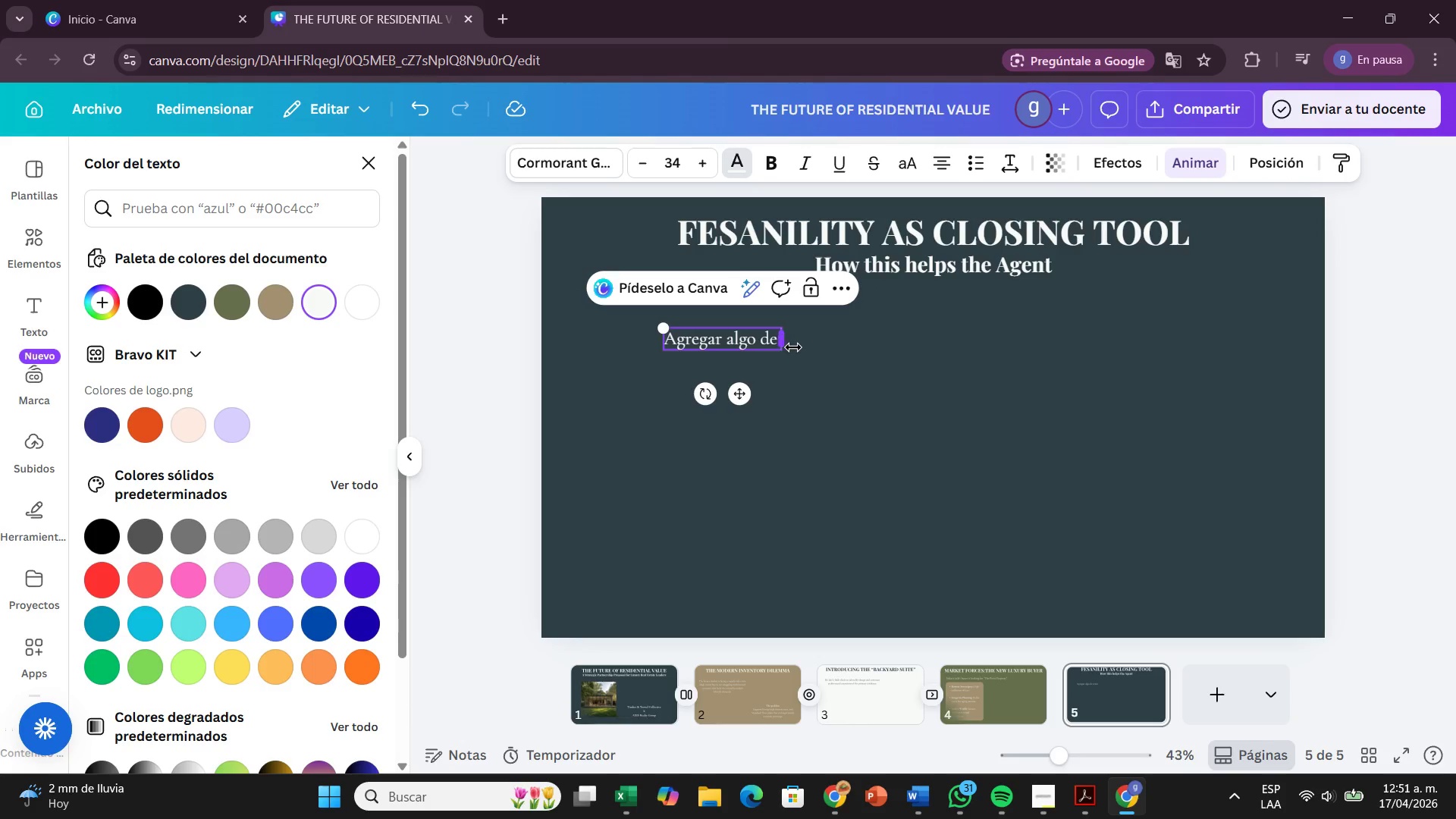 
key(Backspace)
 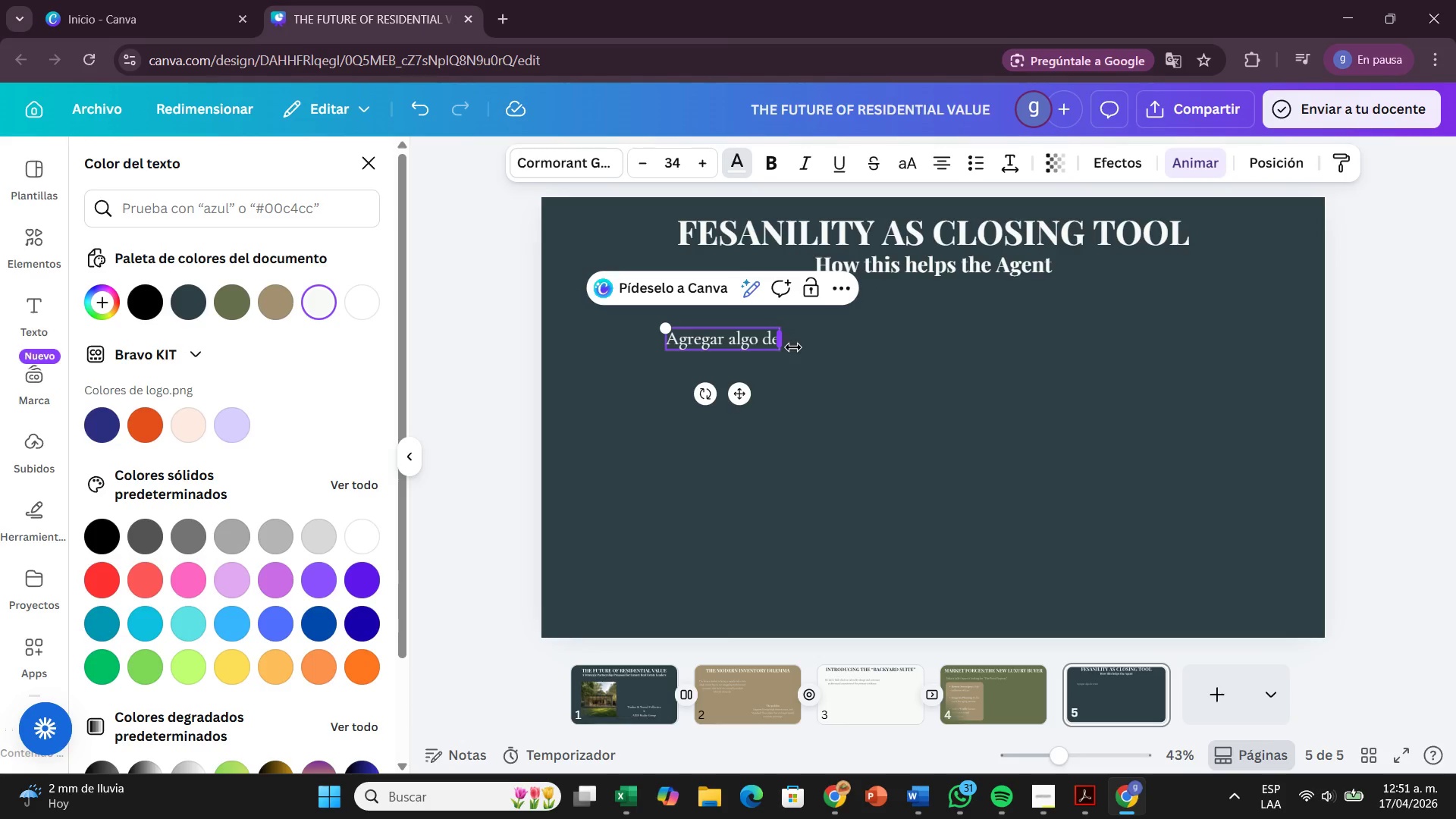 
key(Backspace)
 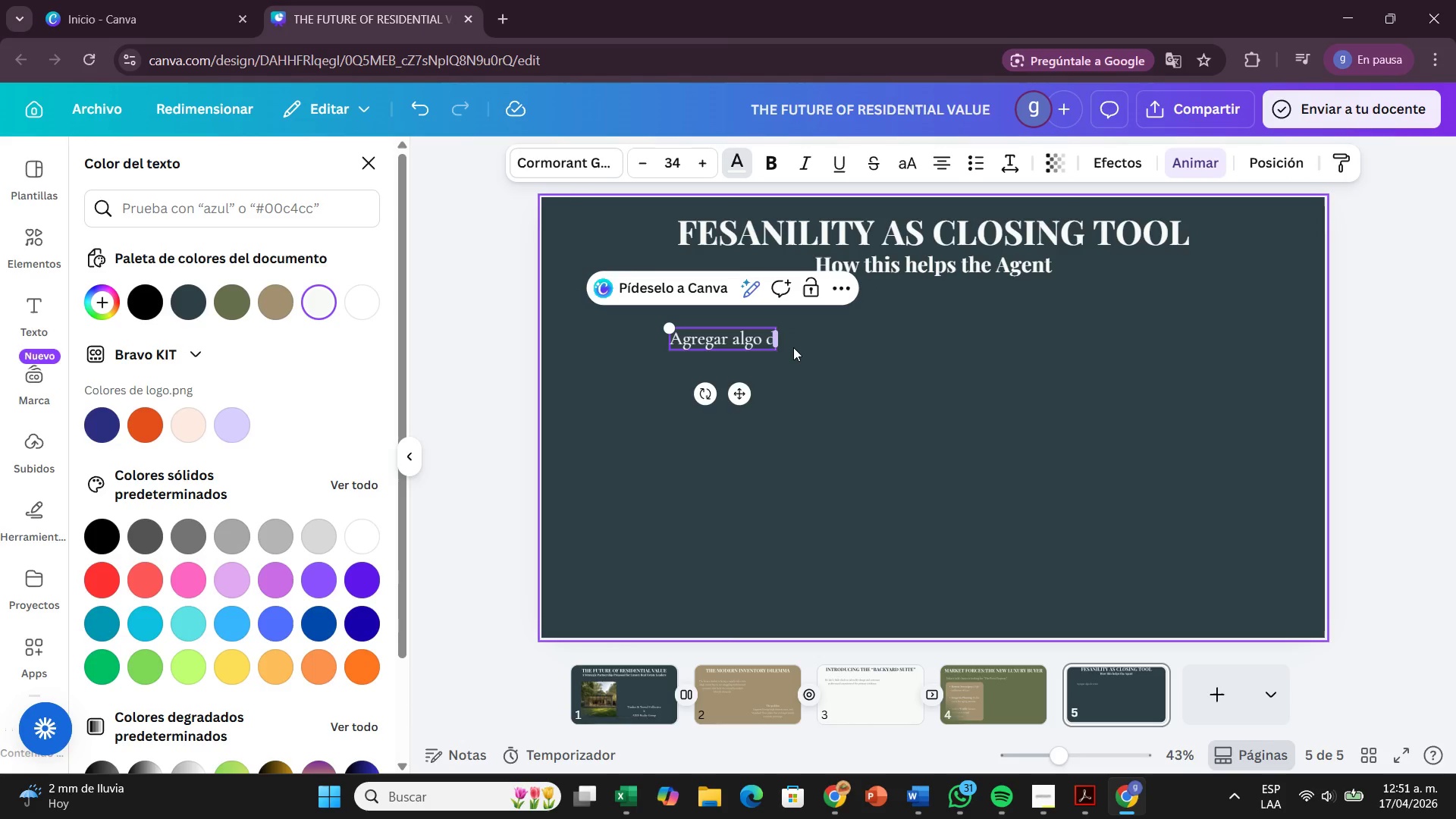 
key(Backspace)
 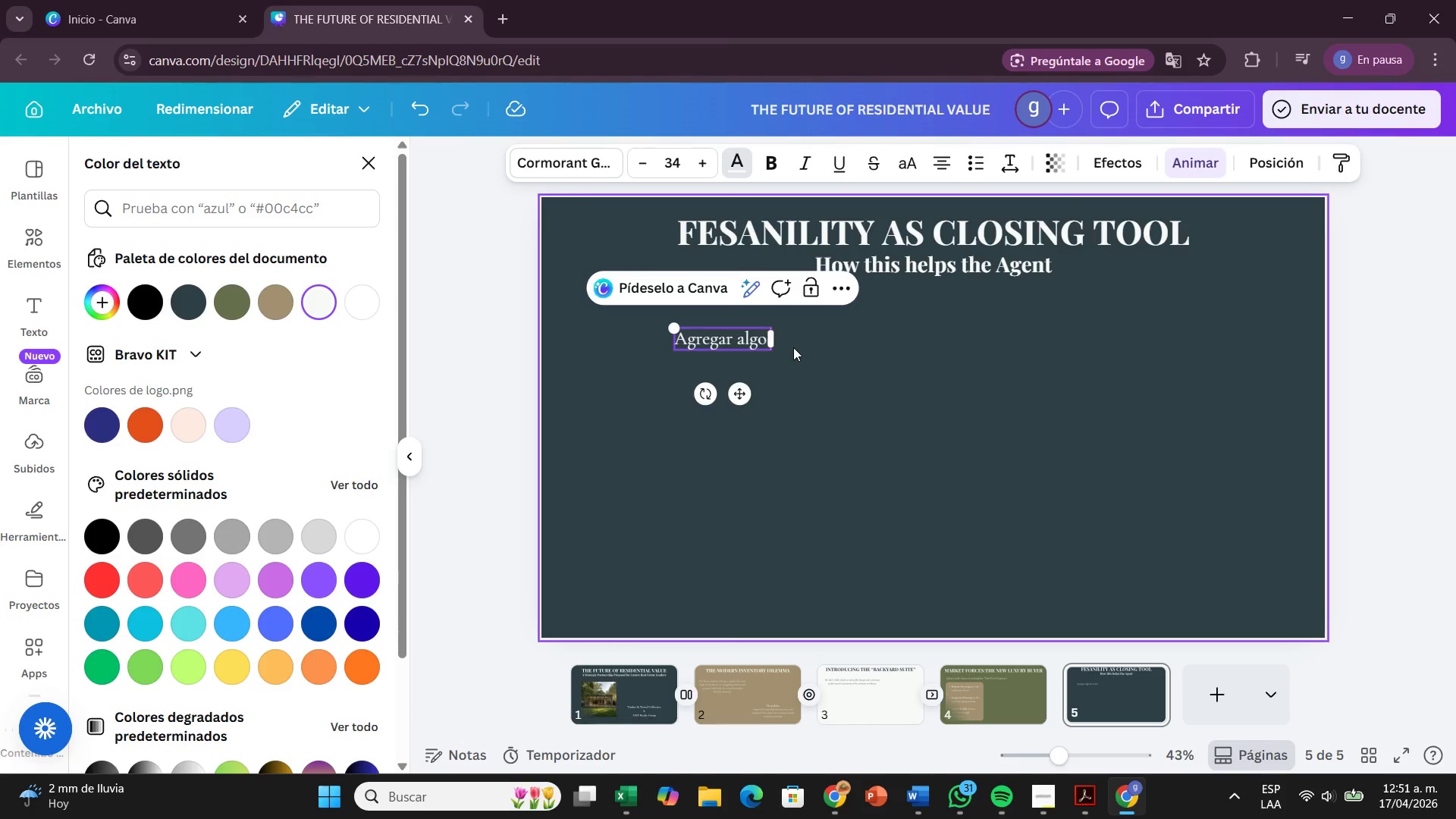 
key(Backspace)
 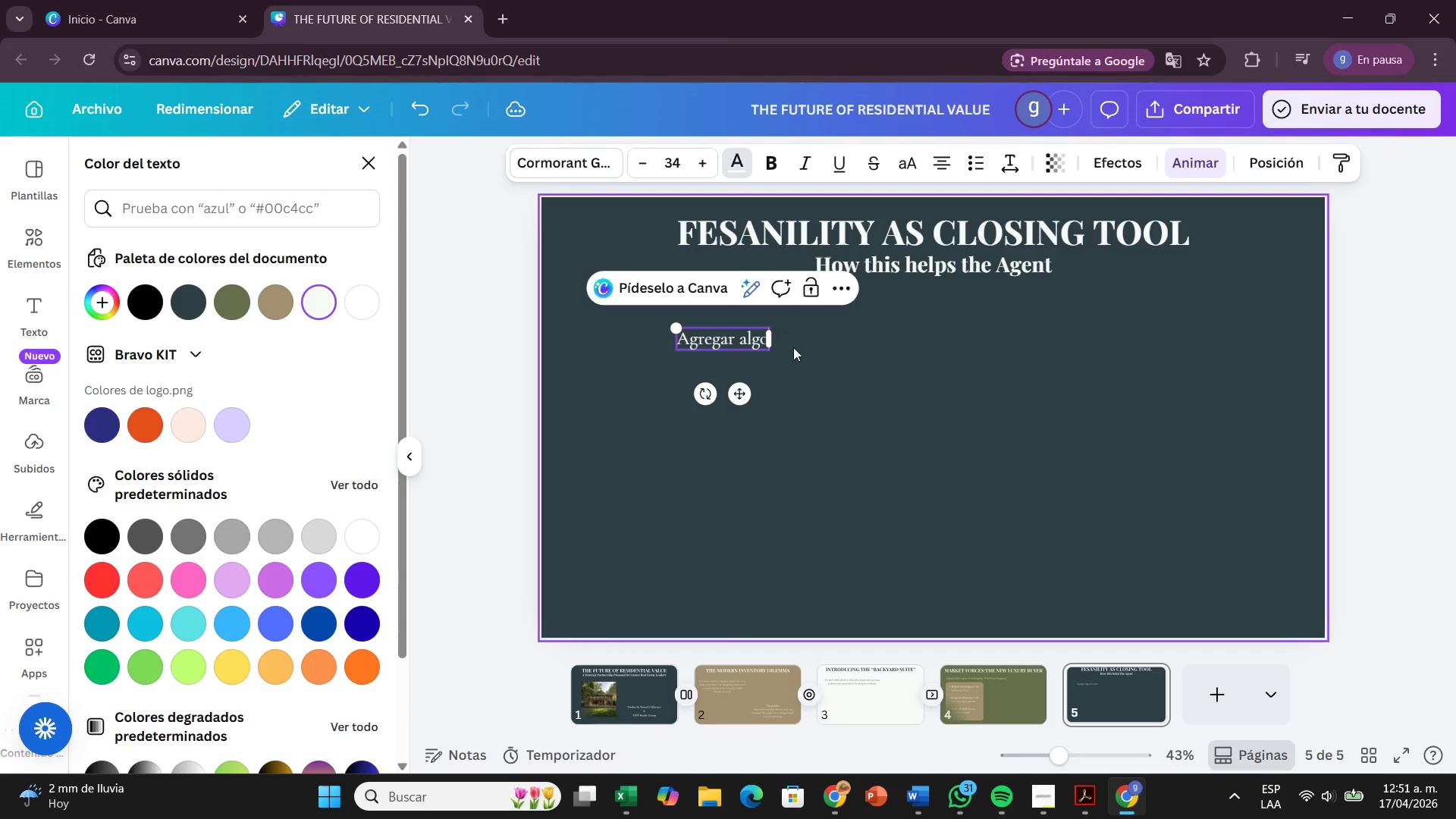 
key(Backspace)
 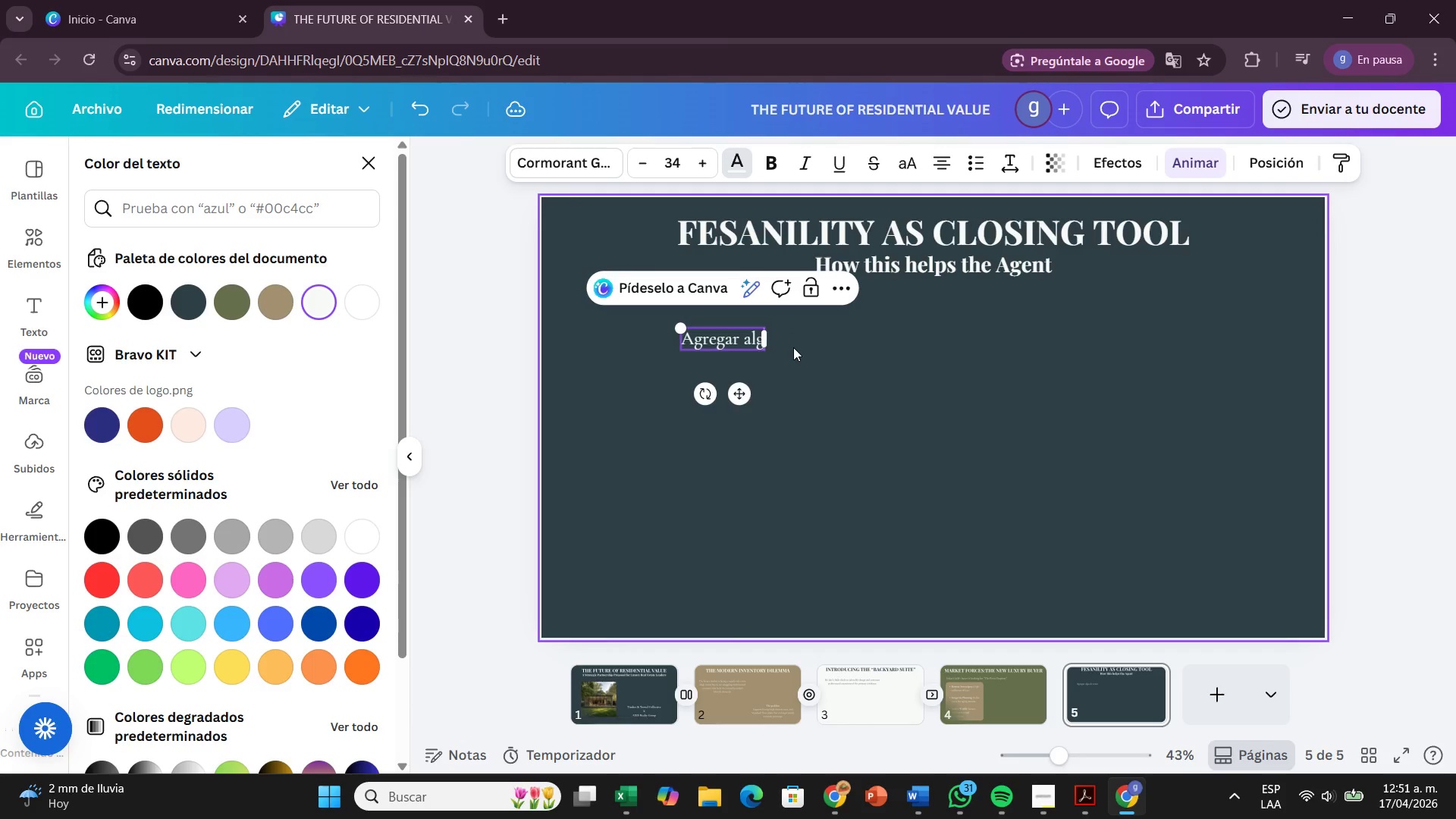 
key(Backspace)
 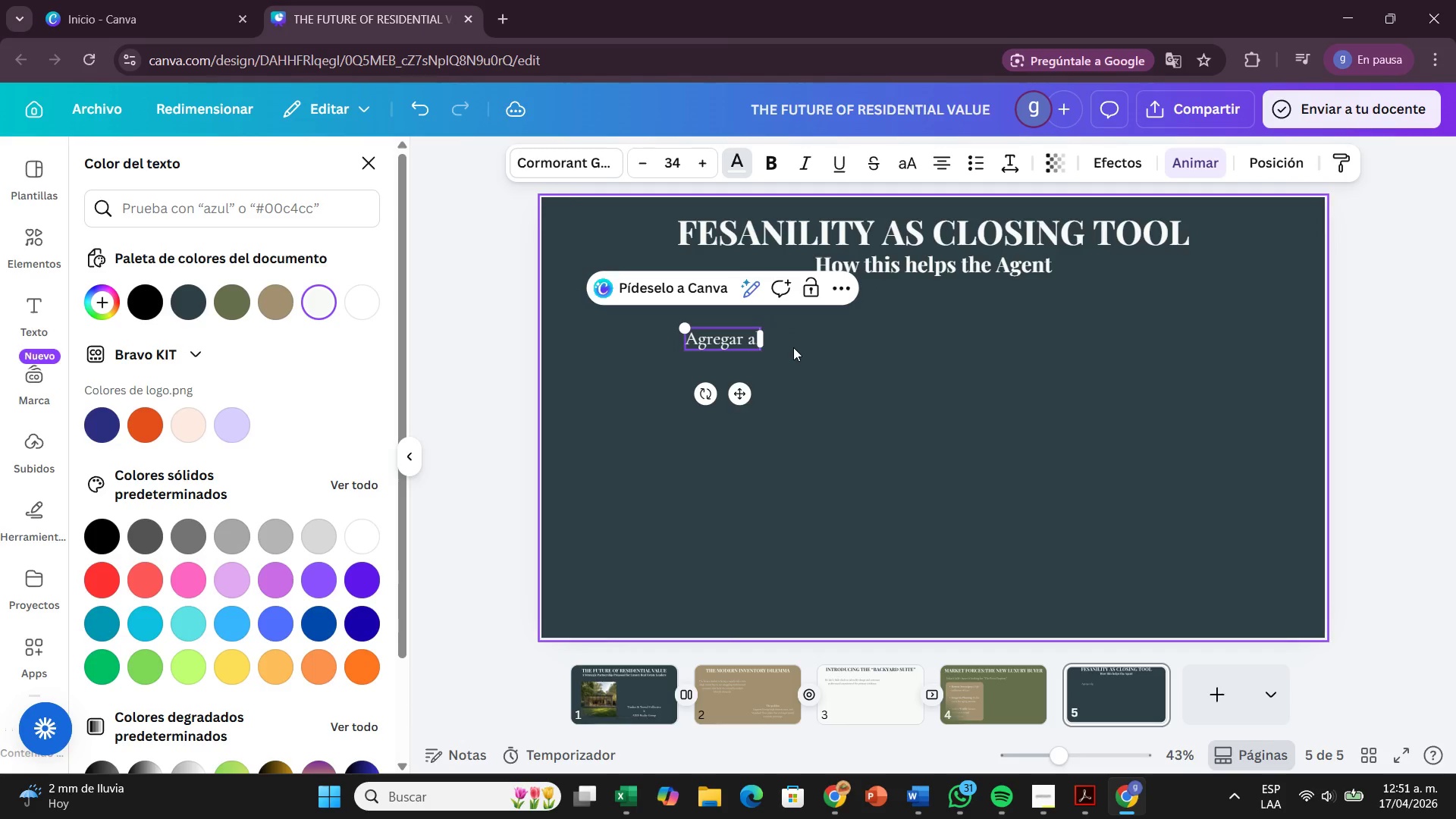 
key(Backspace)
 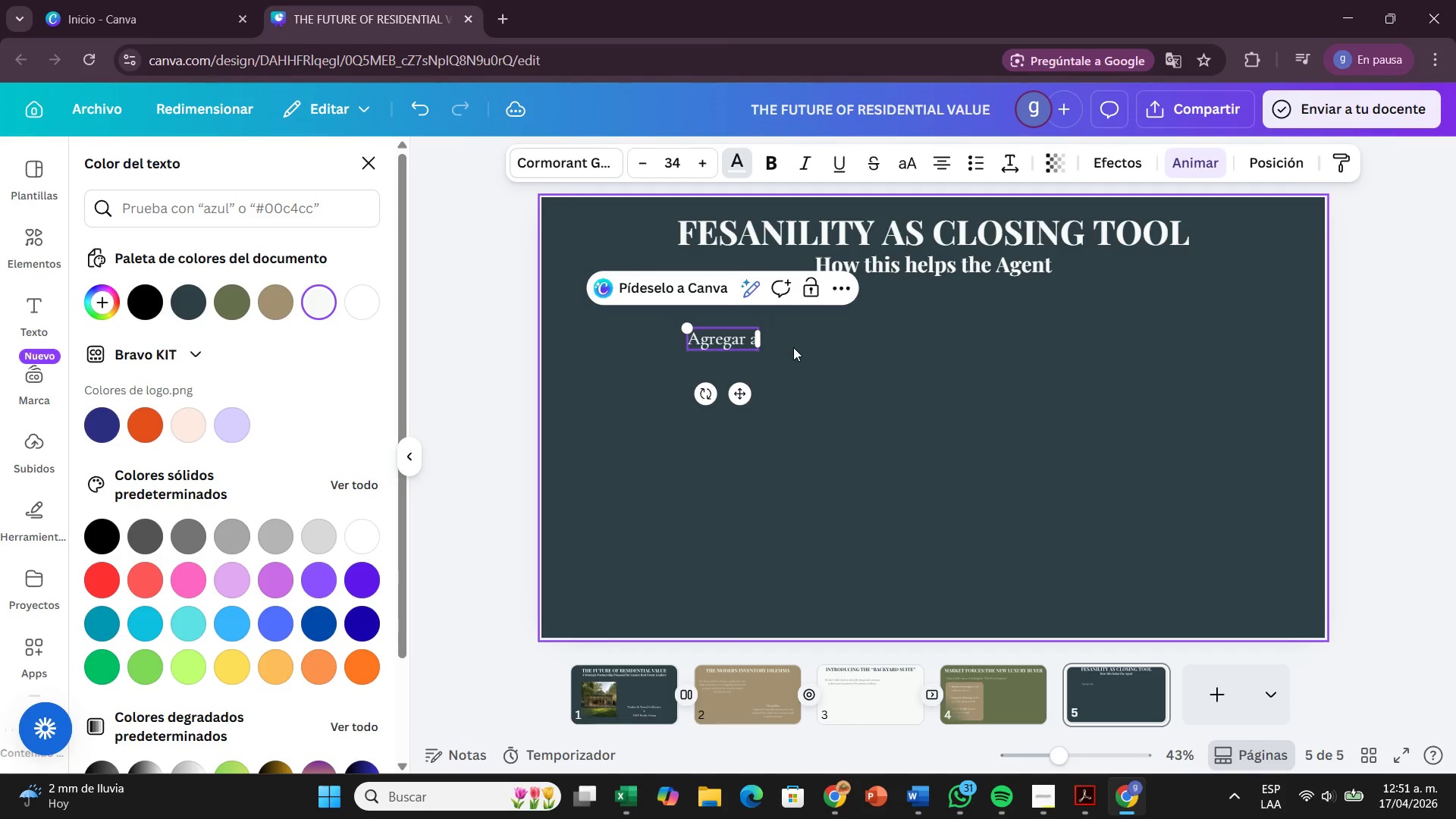 
key(Backspace)
 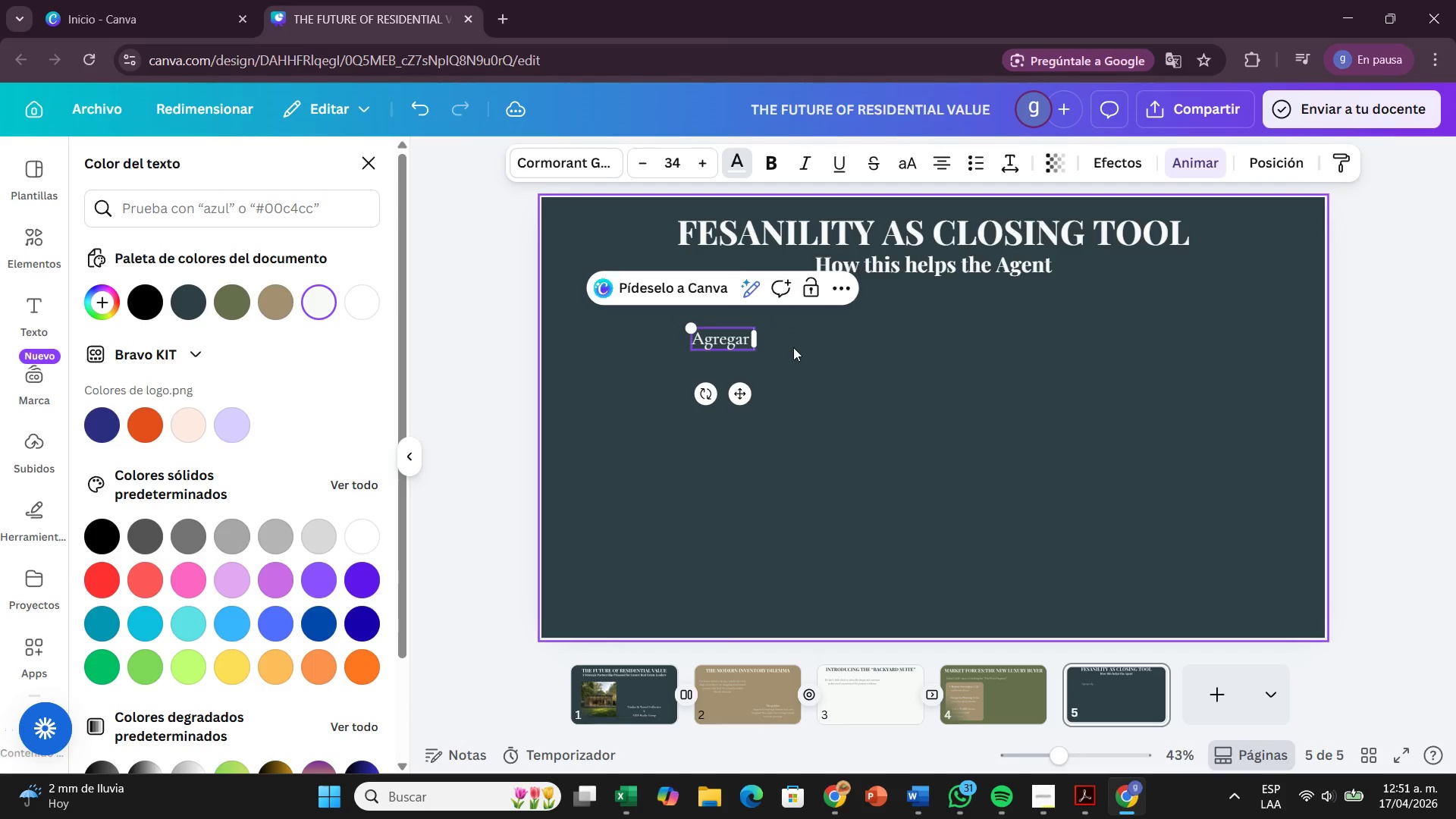 
key(Backspace)
 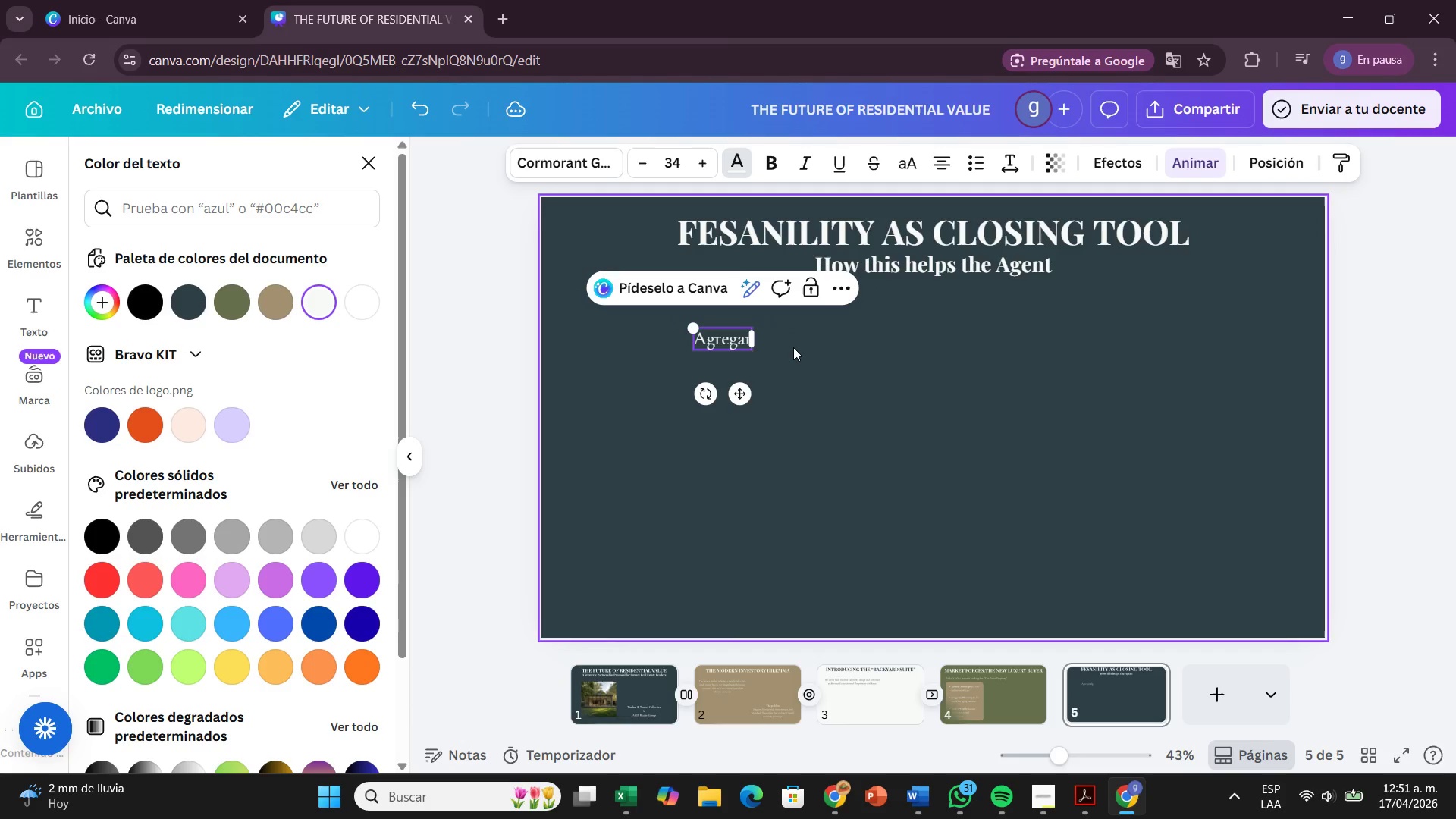 
key(Backspace)
 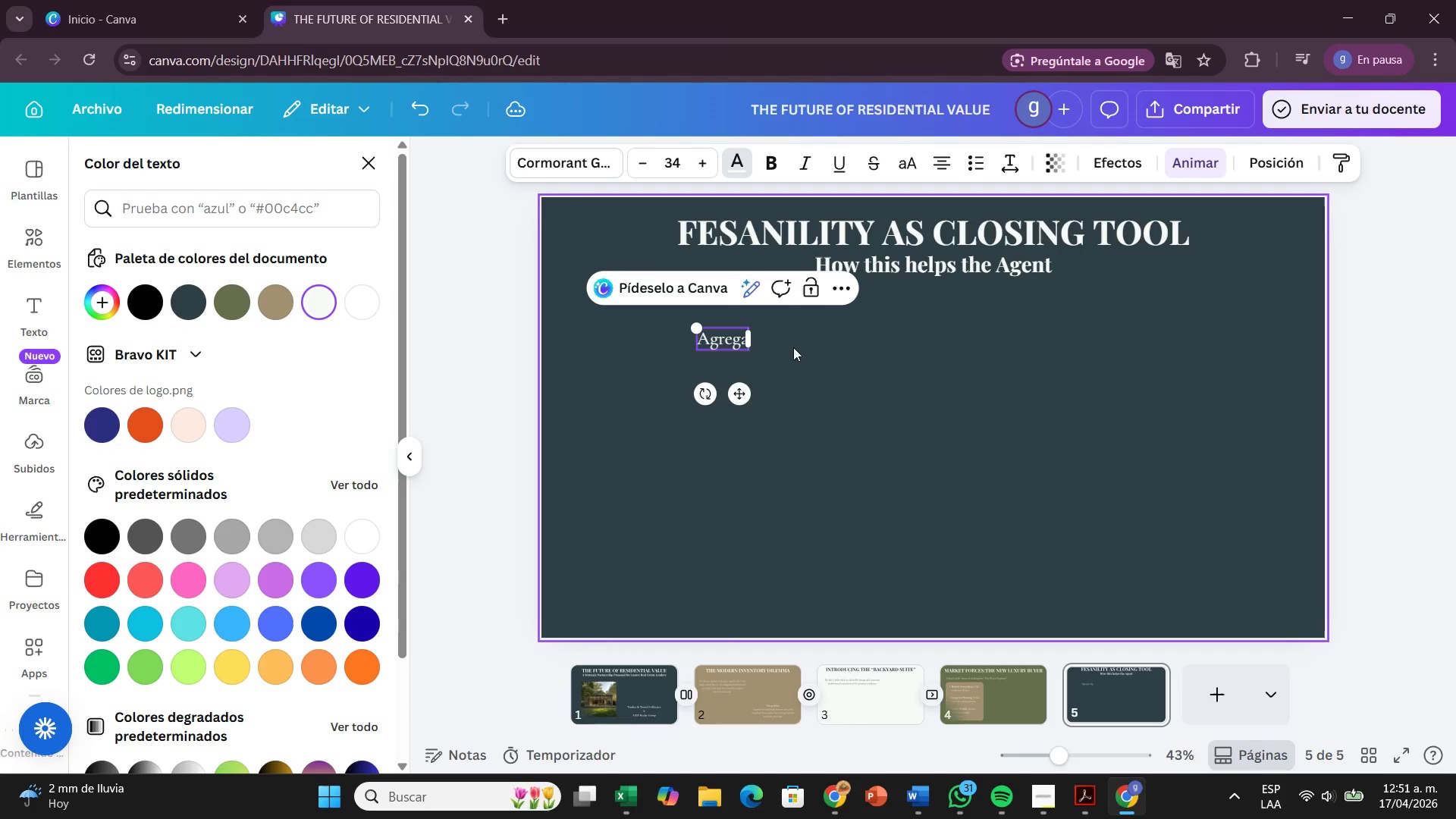 
key(Backspace)
 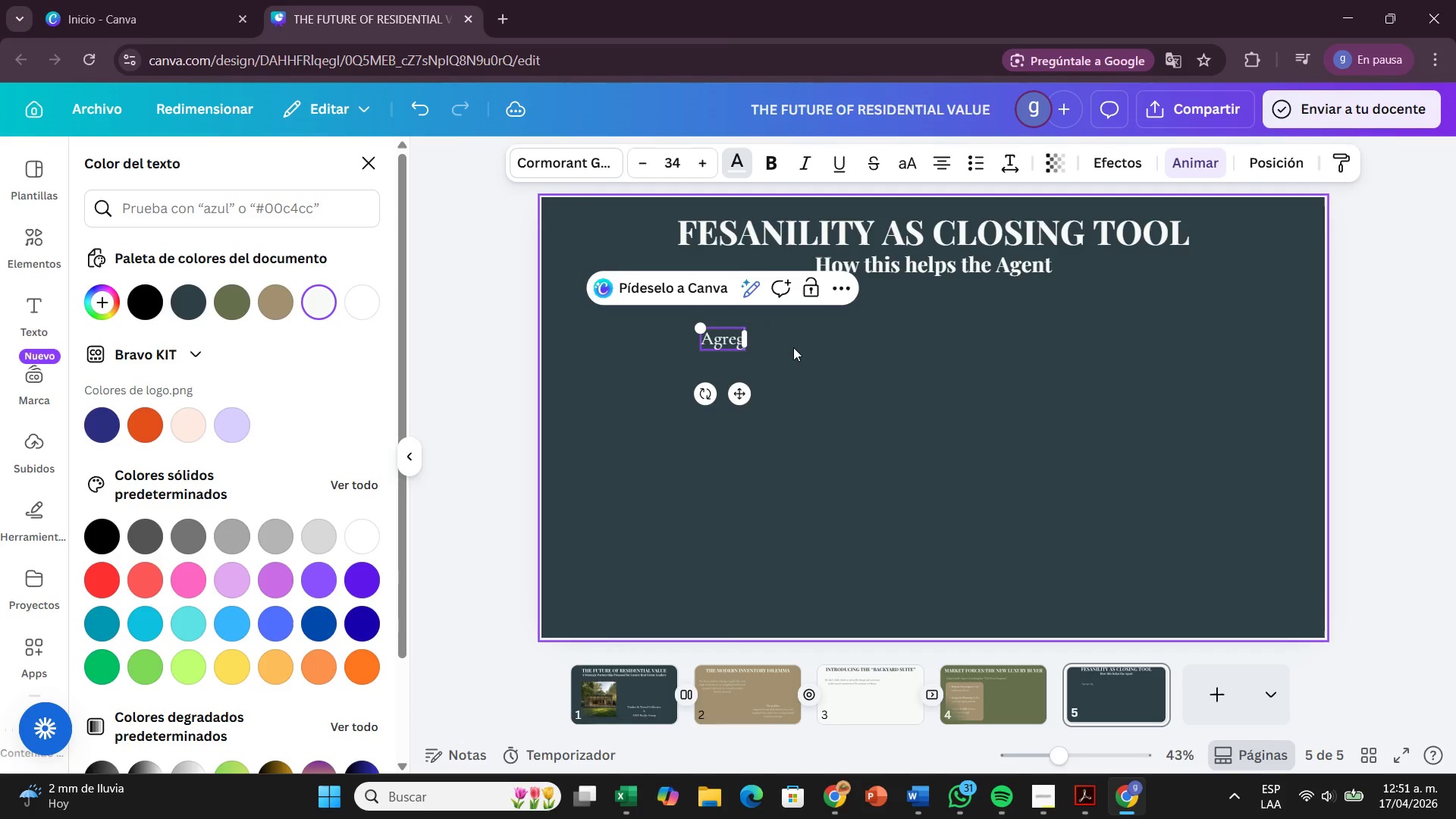 
key(Backspace)
 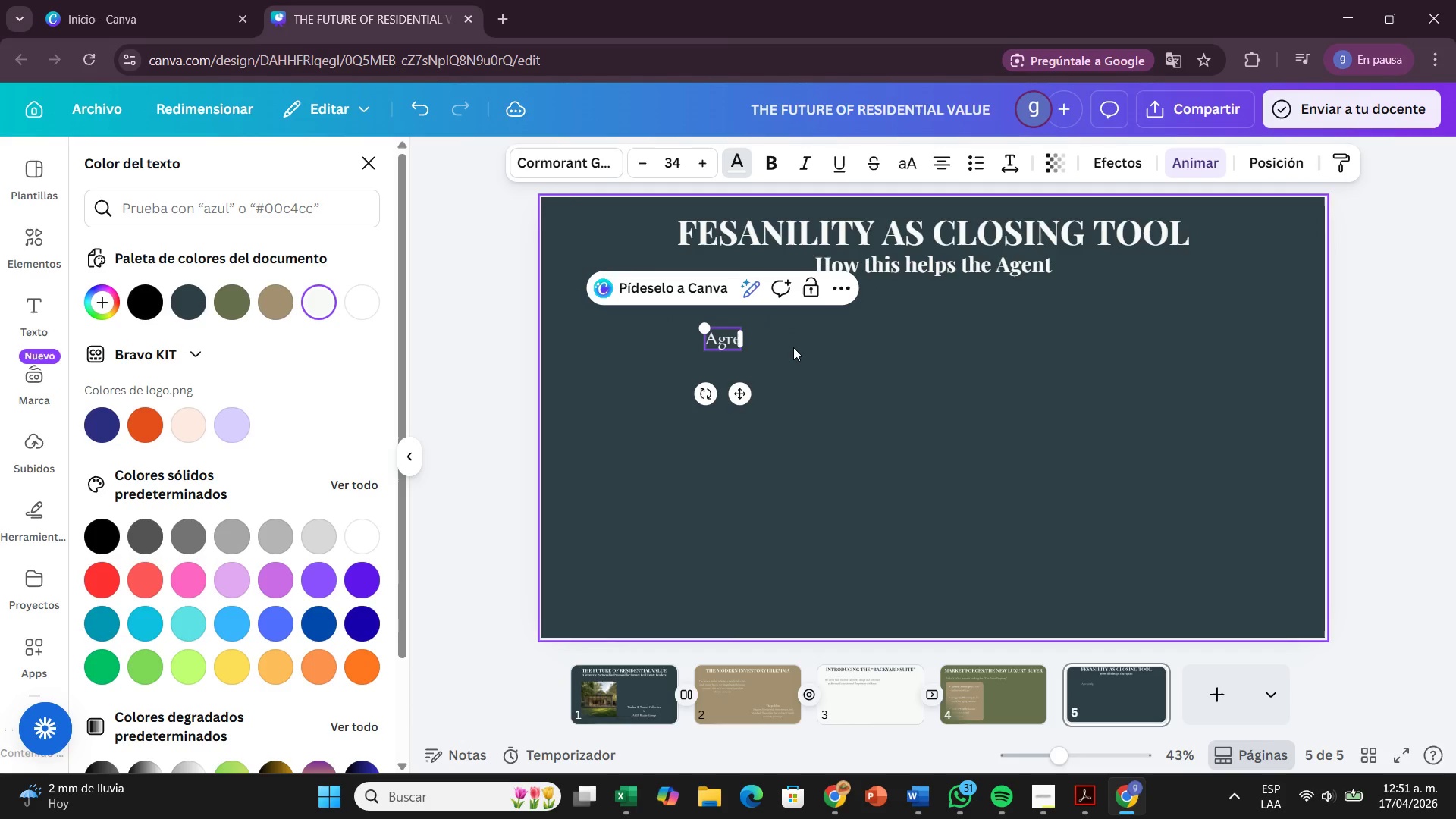 
key(Backspace)
 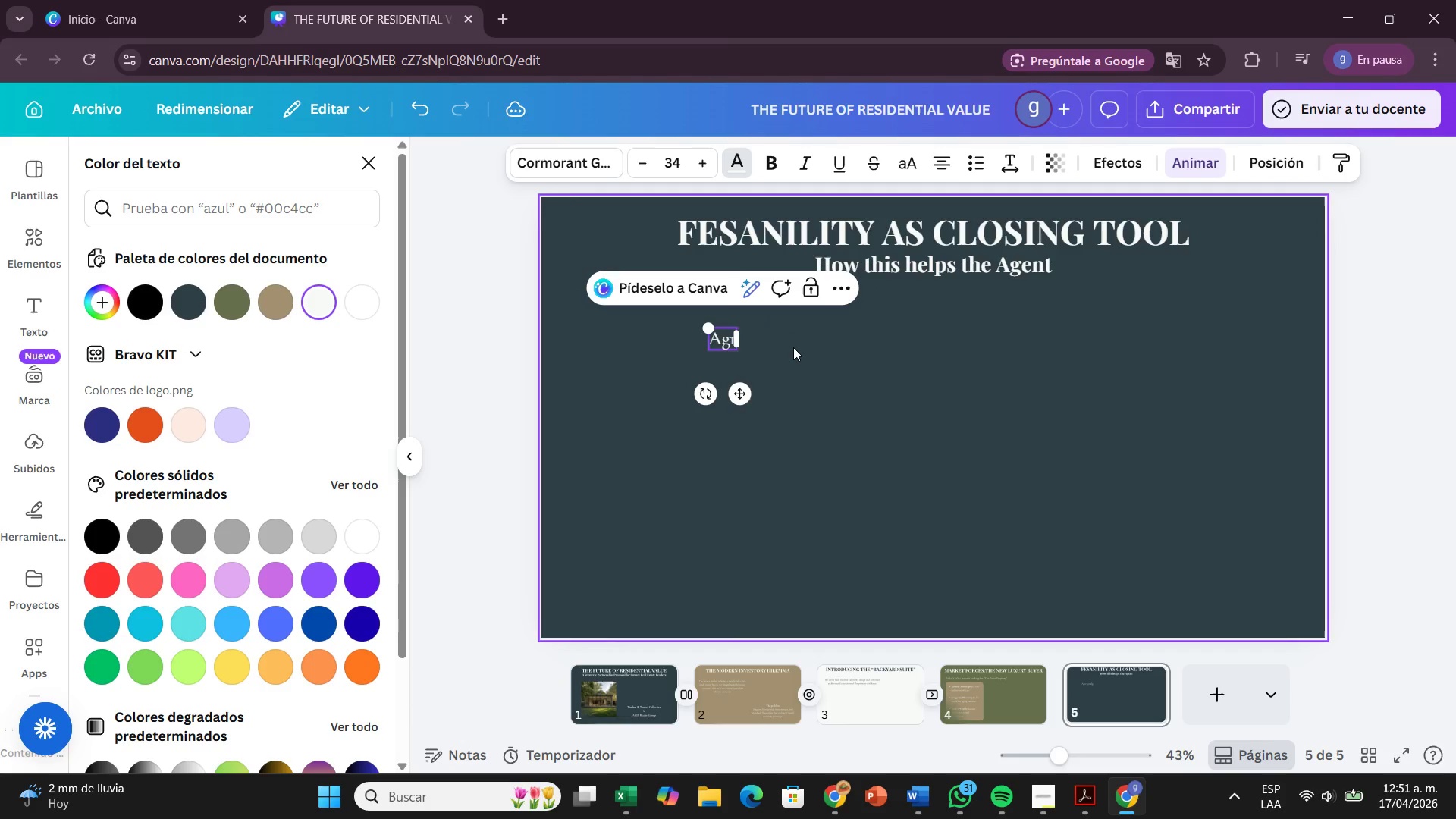 
key(Backspace)
 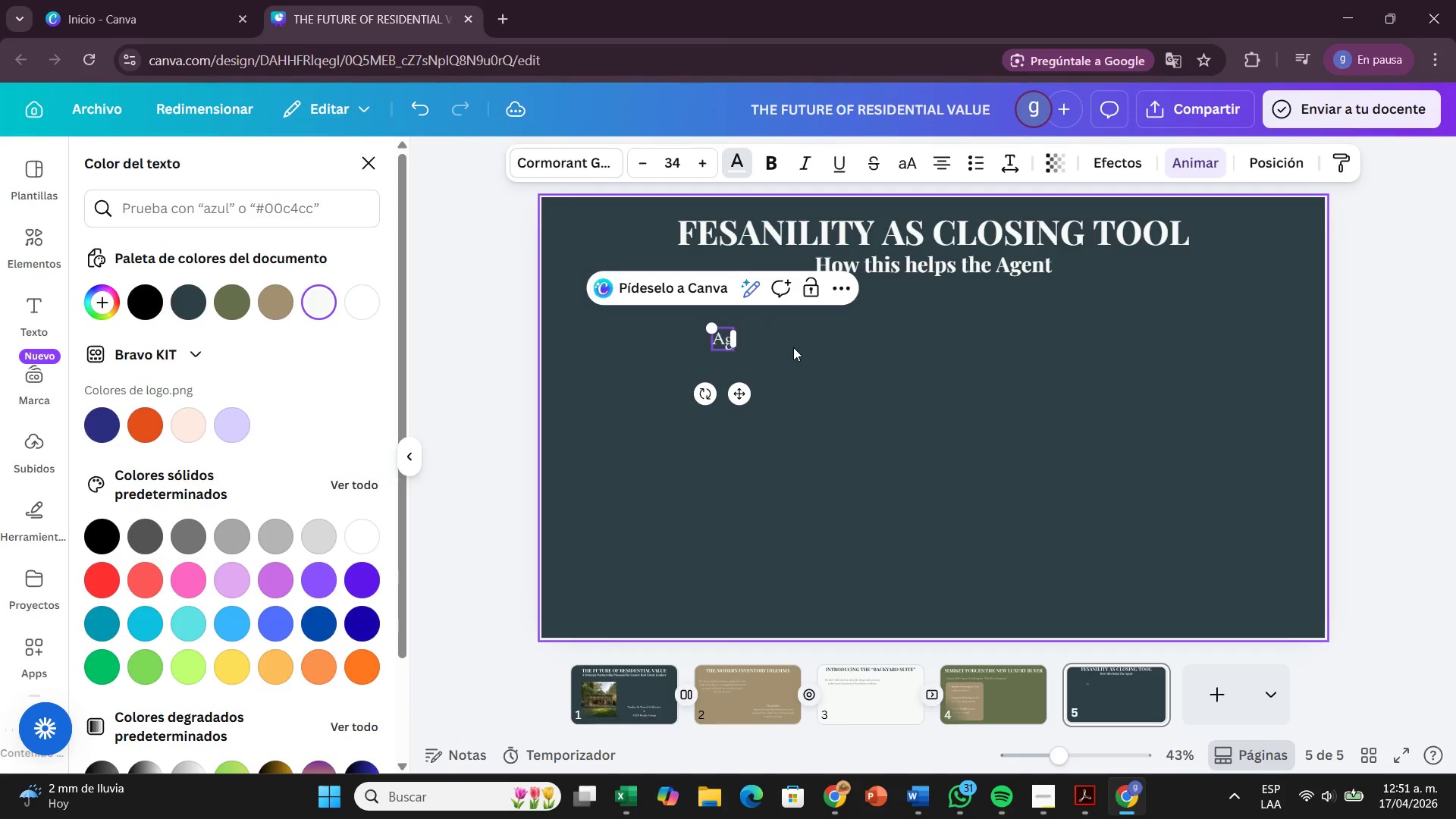 
key(Backspace)
 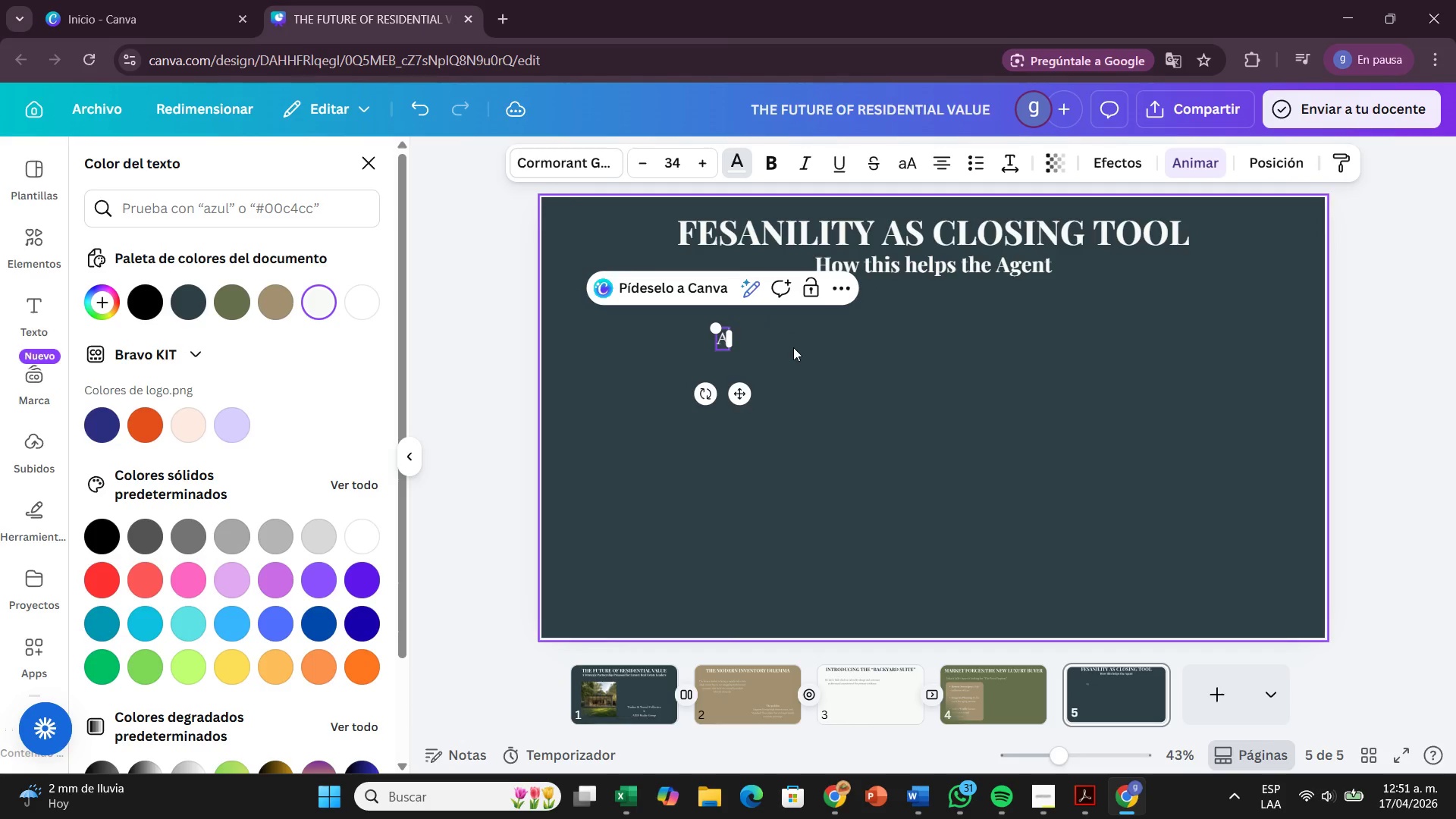 
key(Backspace)
 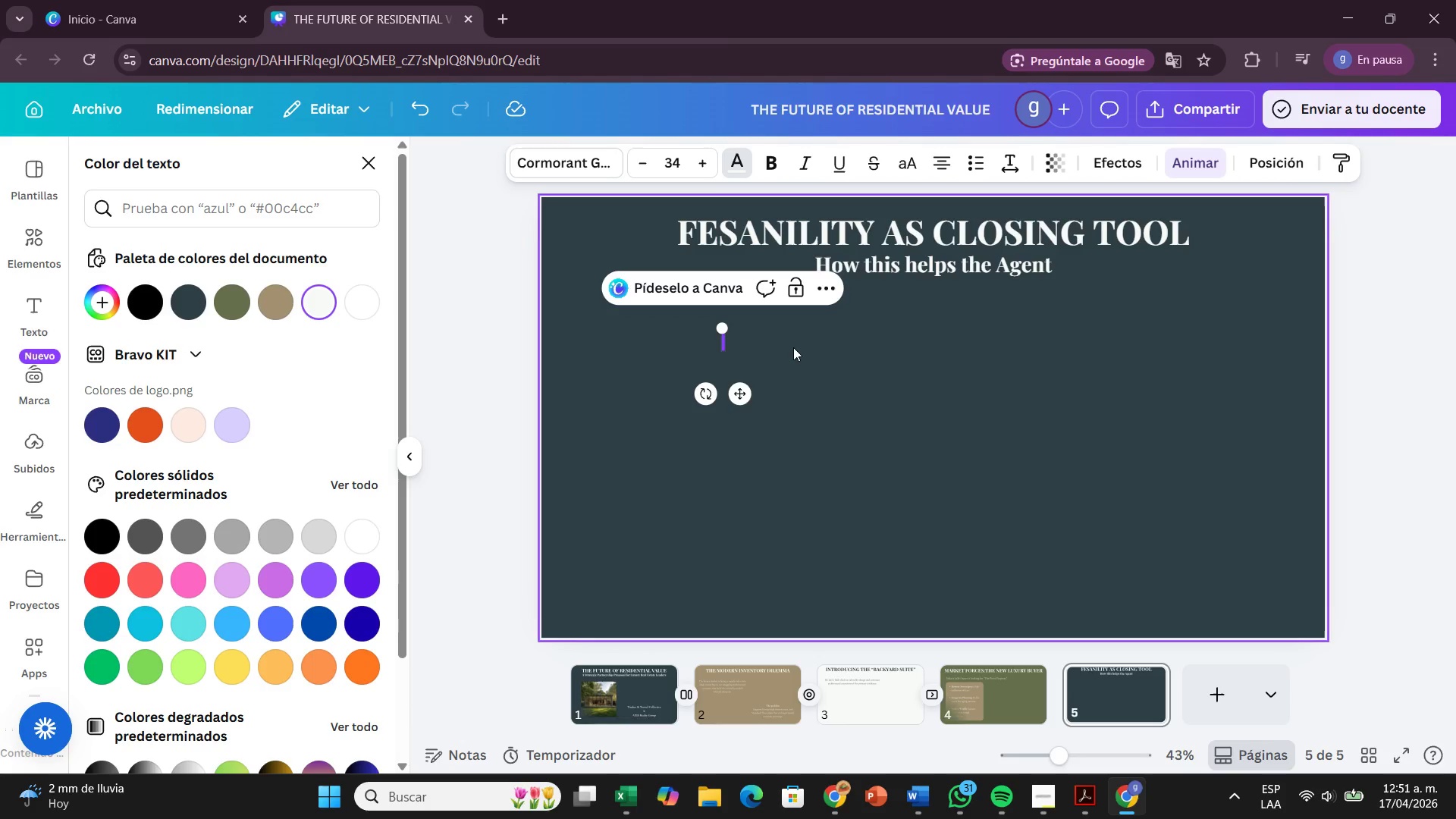 
wait(10.12)
 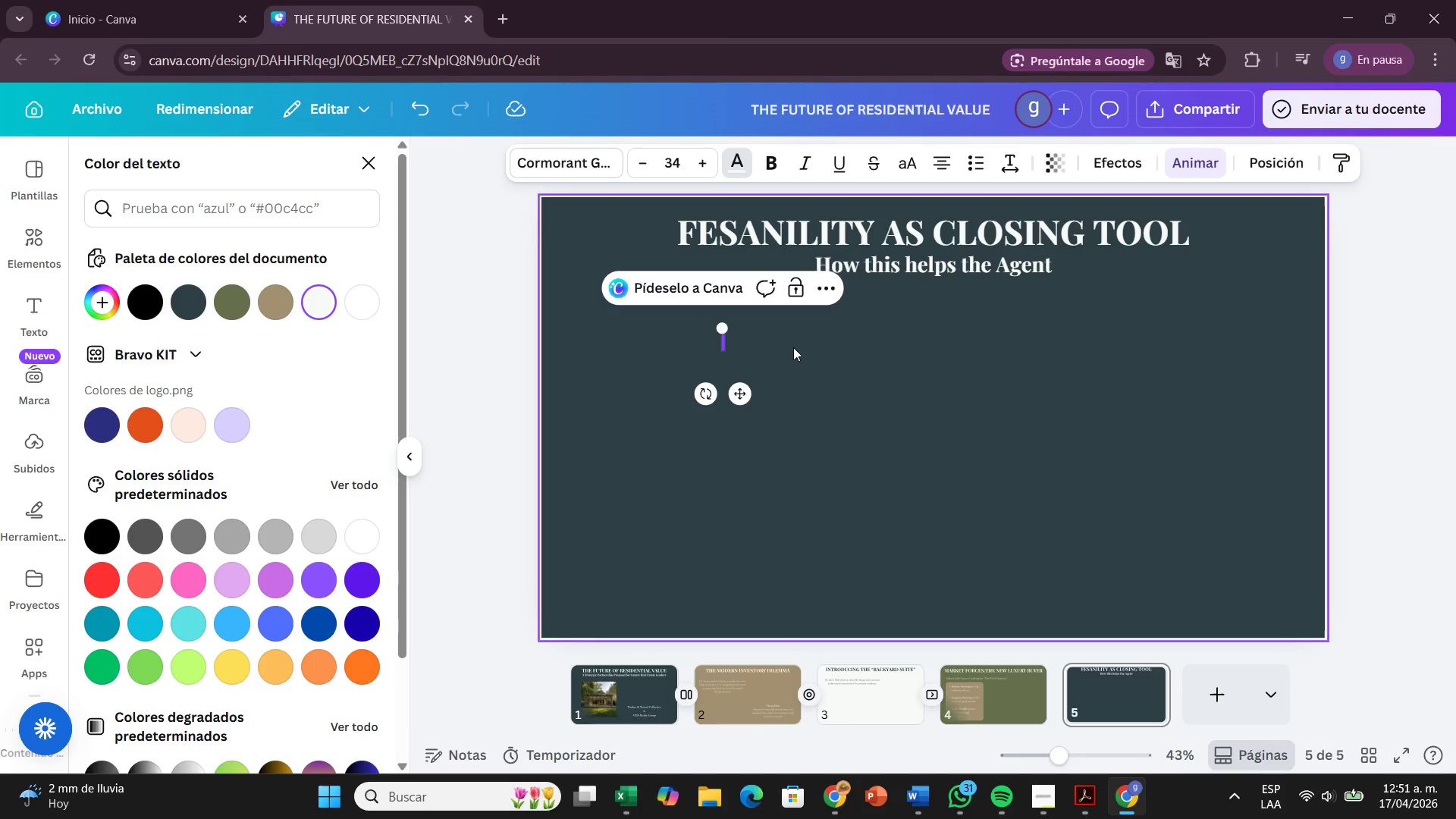 
type(Don[t just show a backyard< show )
 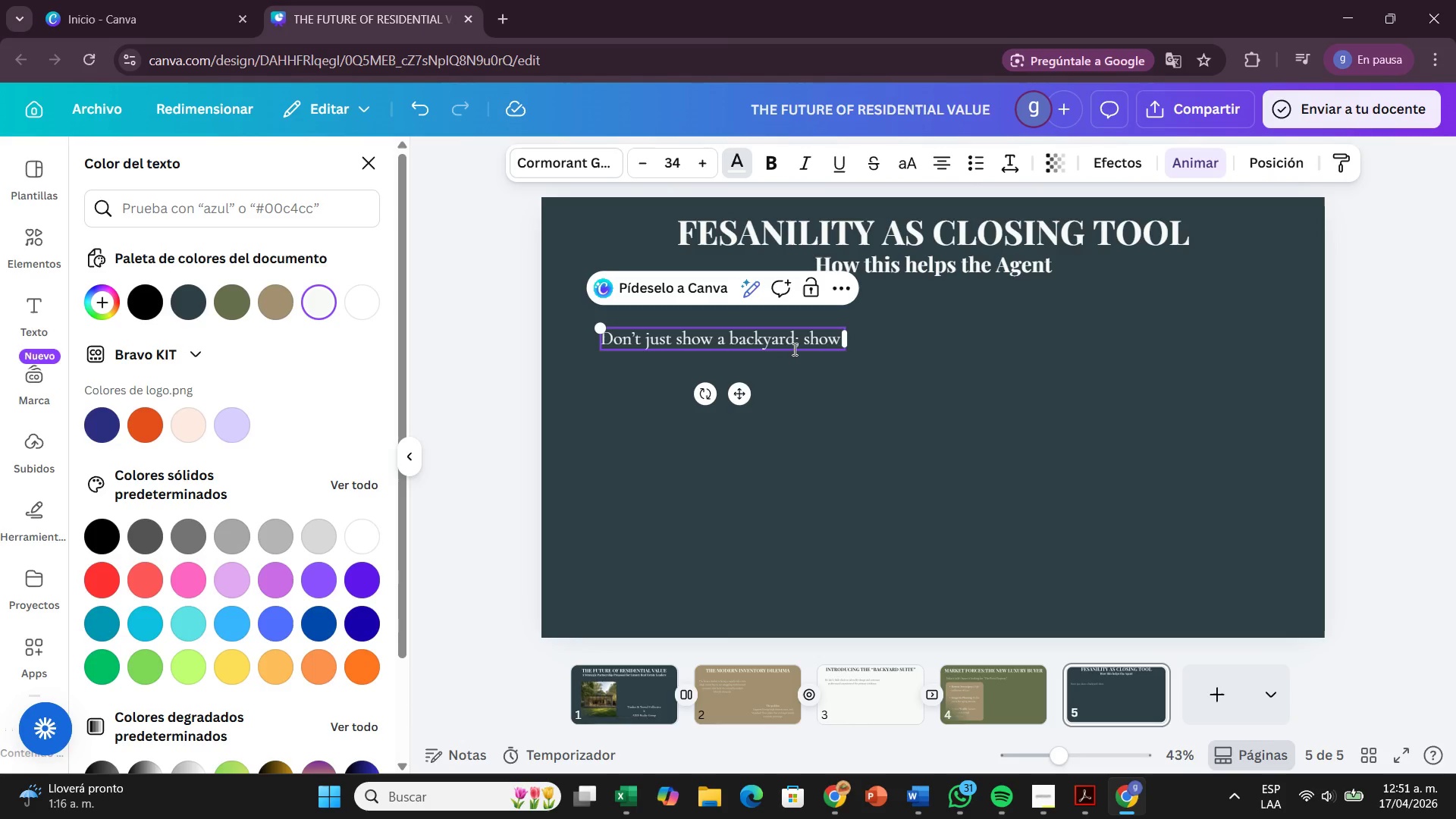 
wait(20.77)
 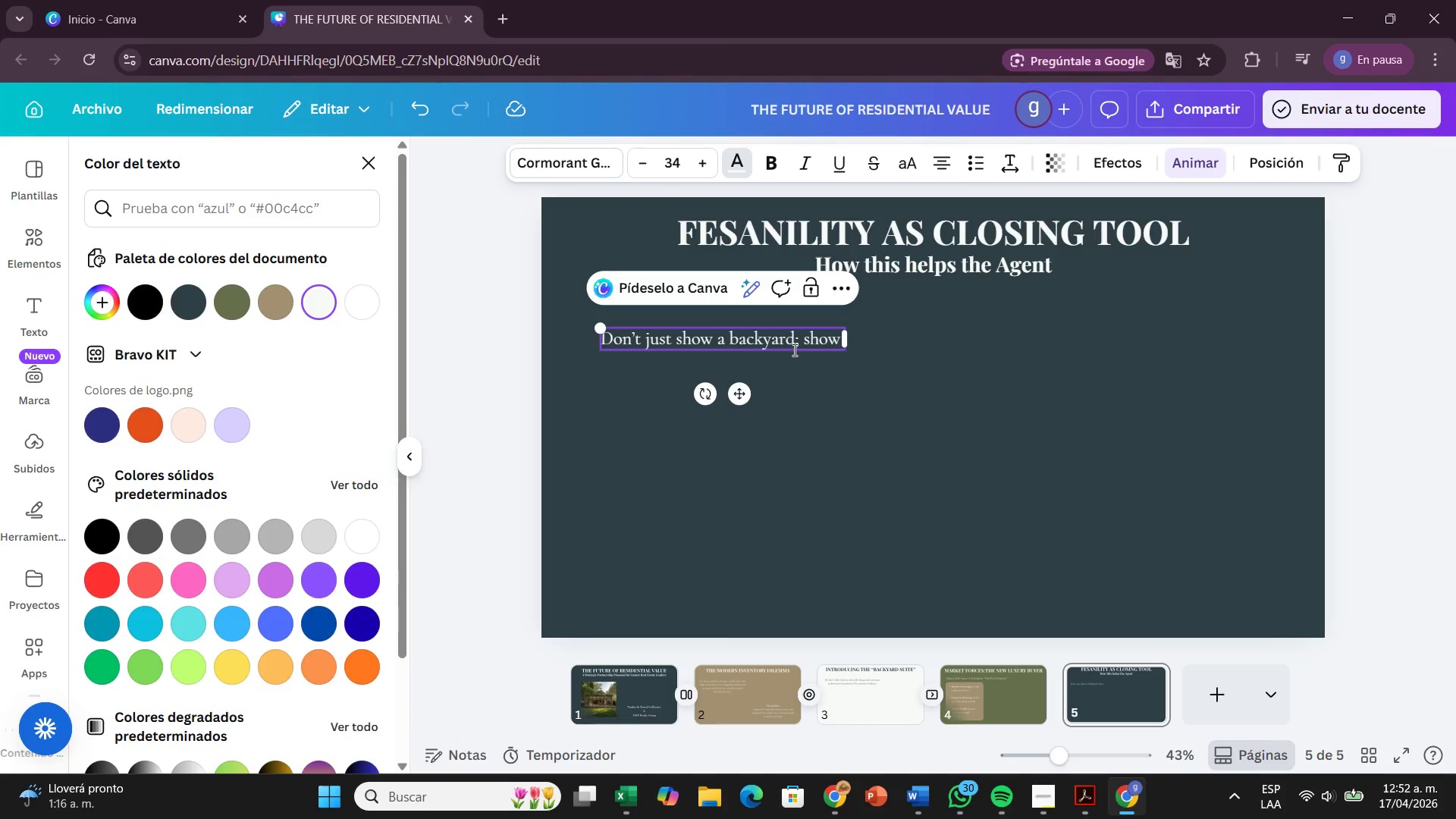 
left_click_drag(start_coordinate=[793, 350], to_coordinate=[1018, 383])
 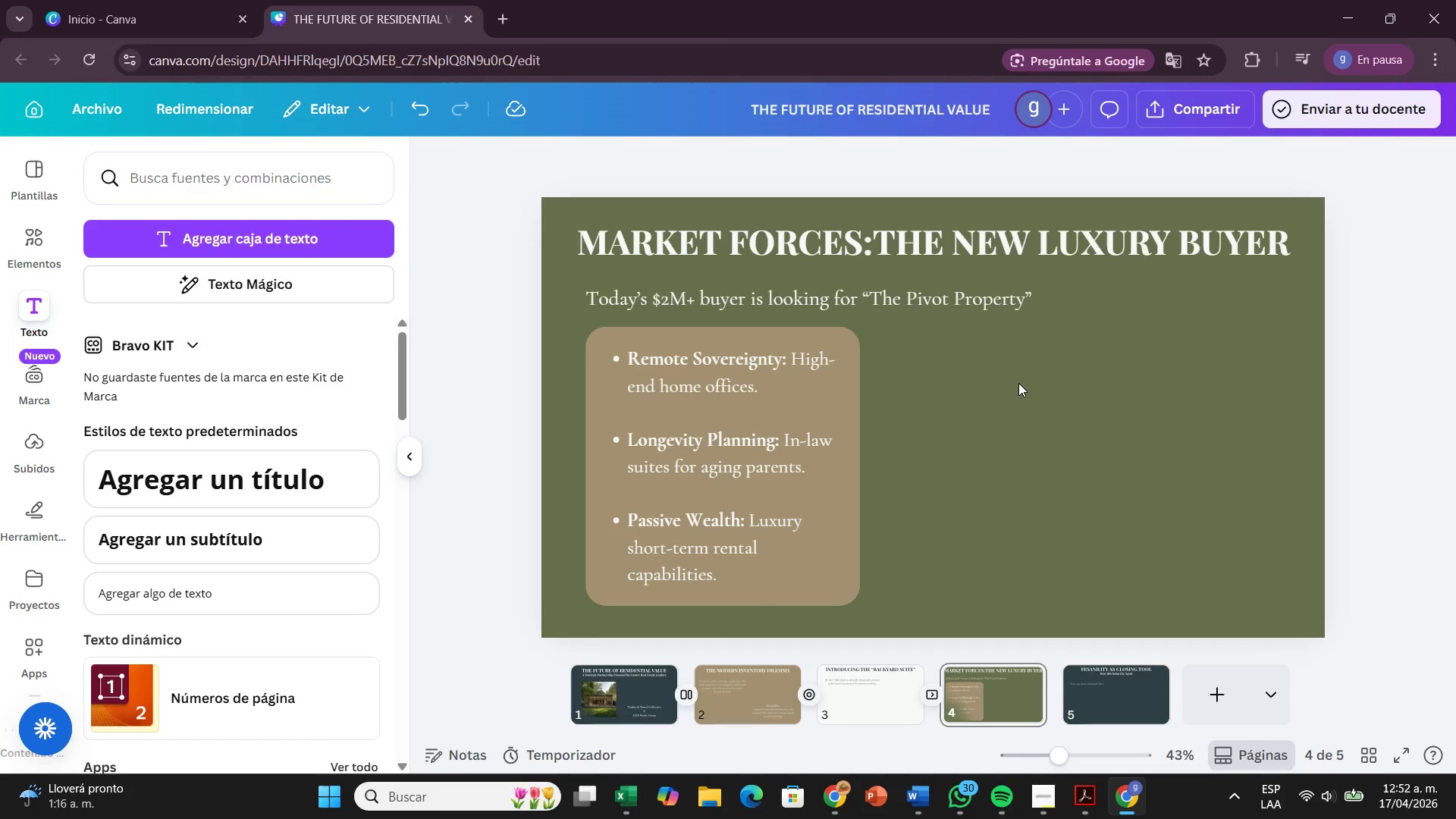 
scroll: coordinate [880, 352], scroll_direction: up, amount: 4.0
 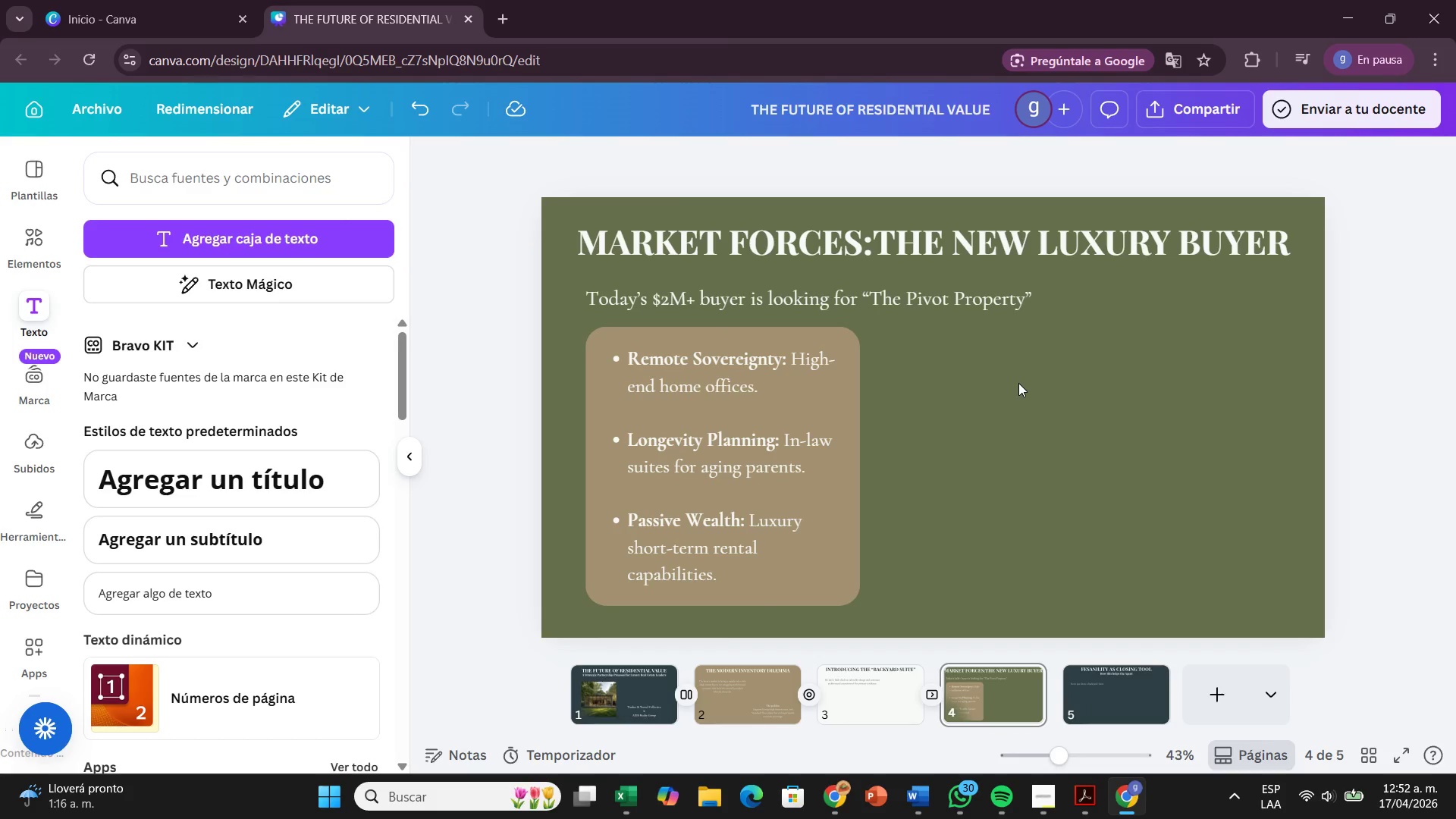 
left_click([1093, 664])
 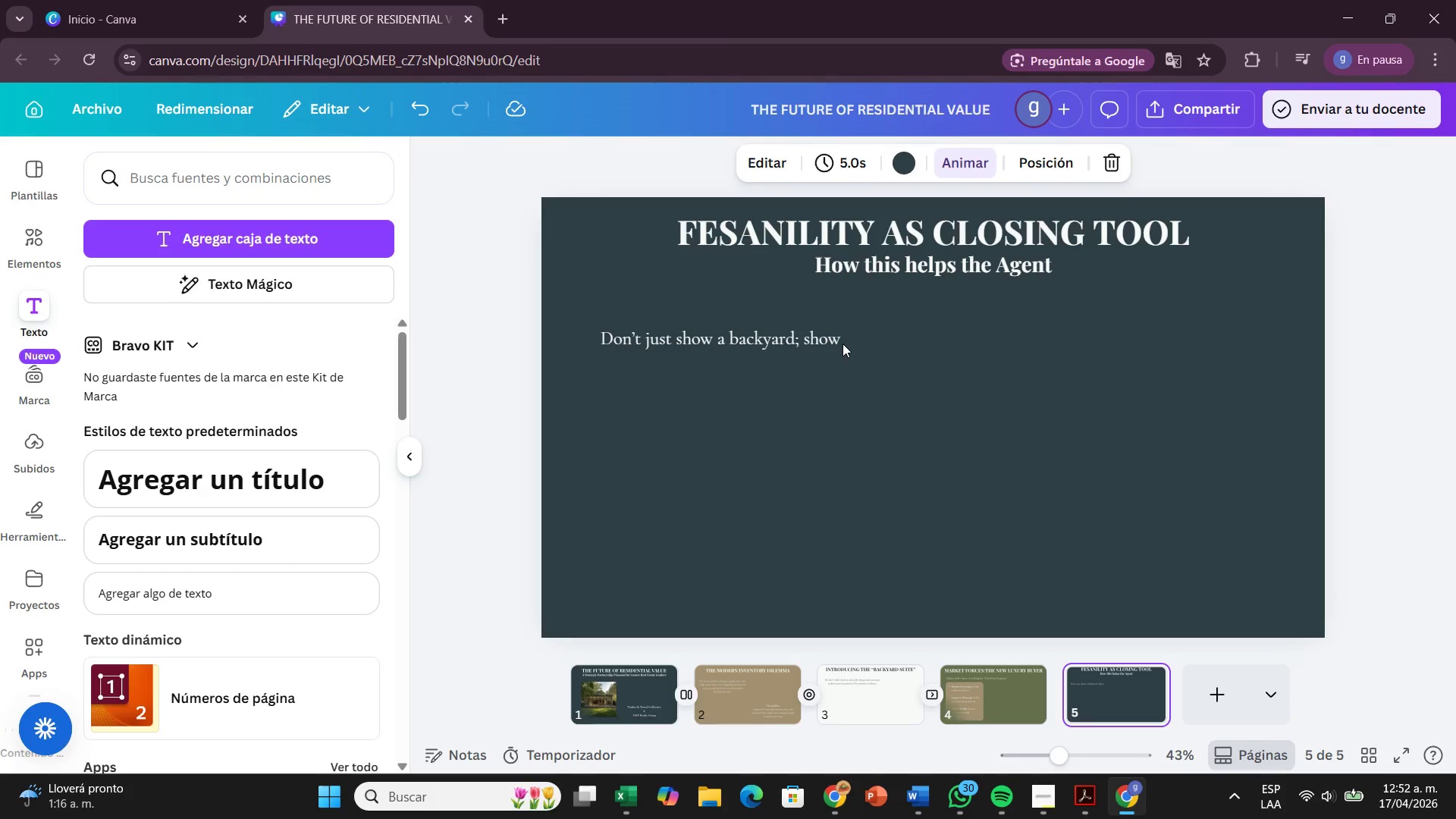 
wait(9.0)
 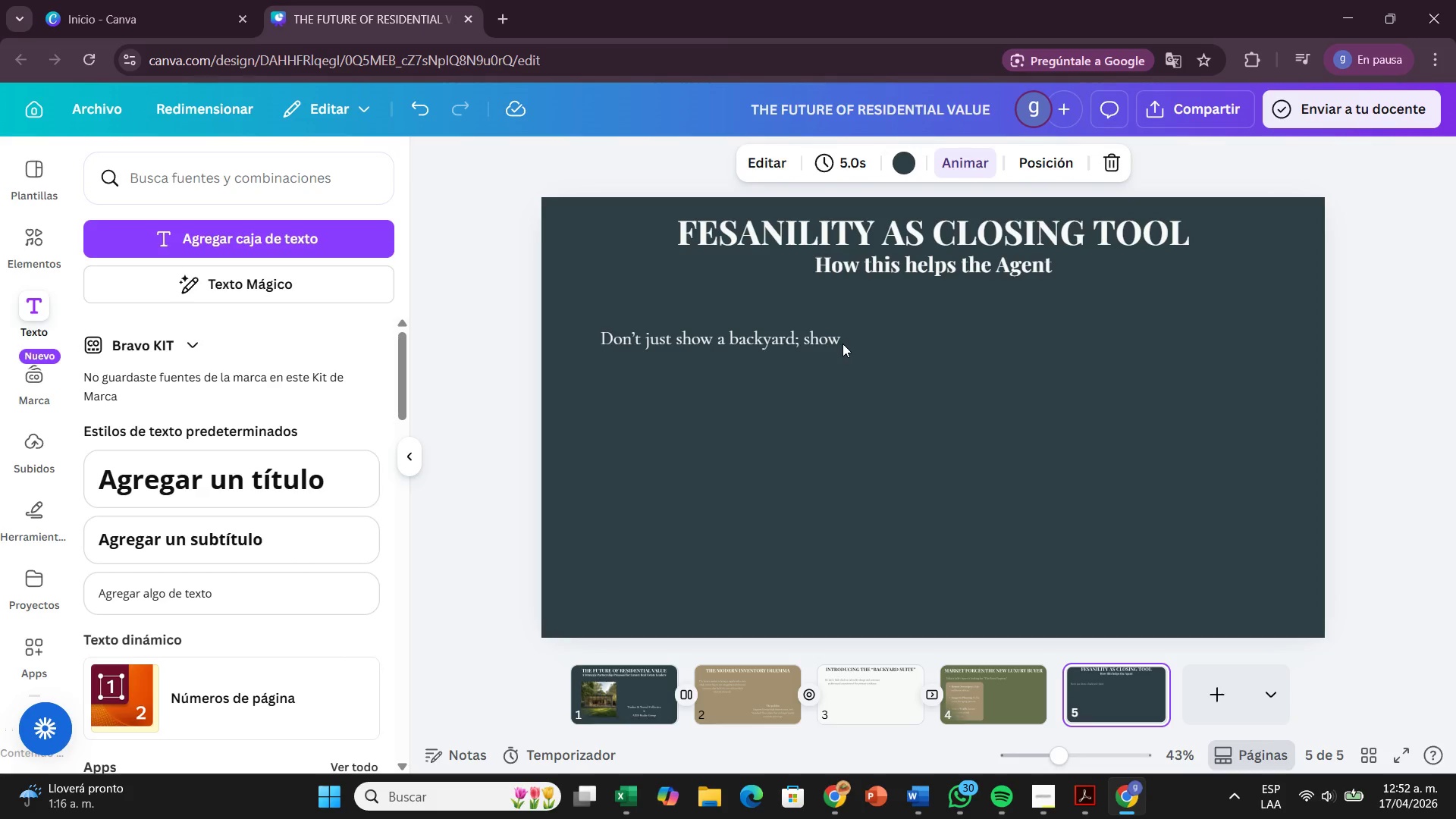 
left_click([843, 343])
 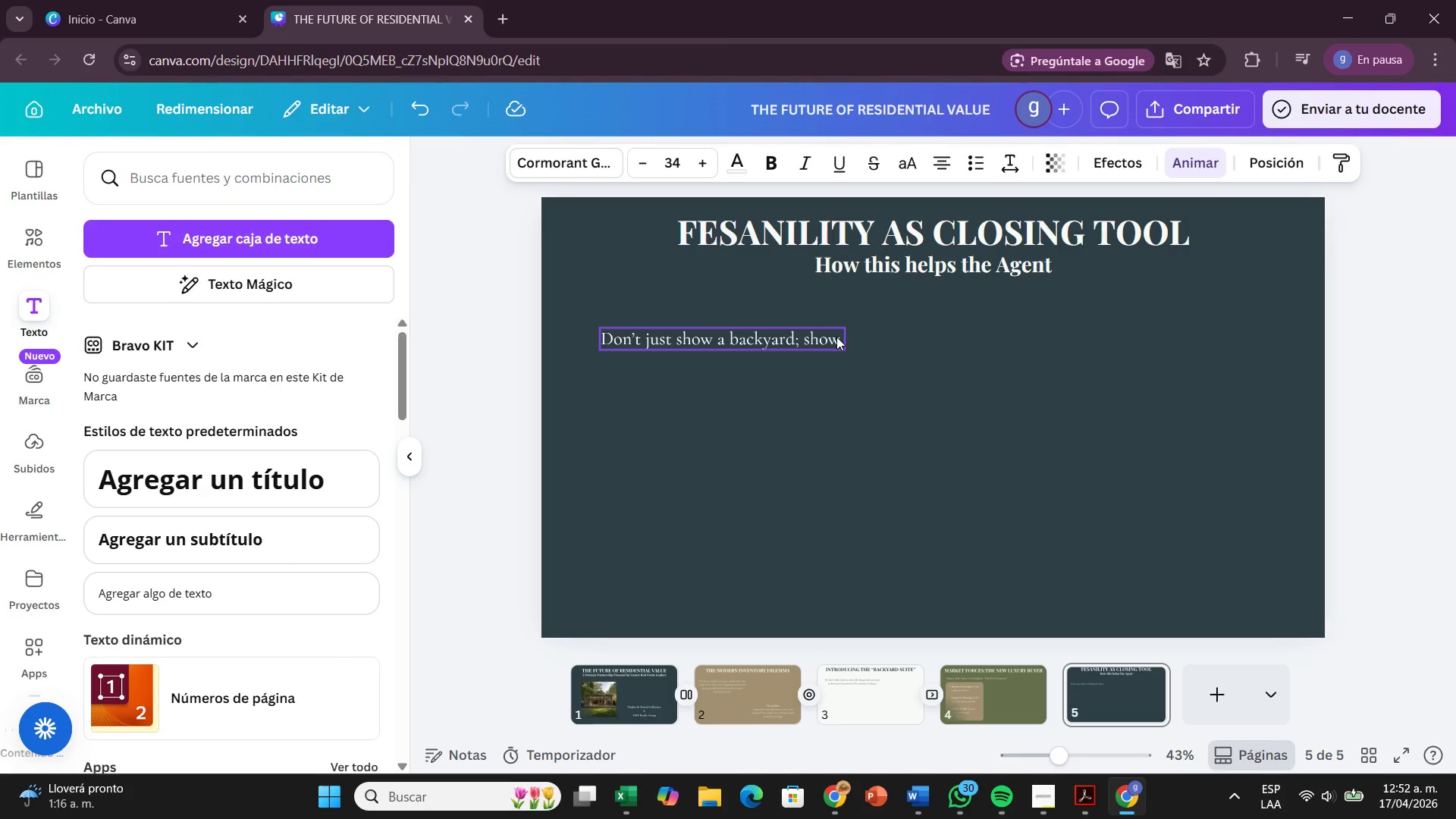 
double_click([836, 337])
 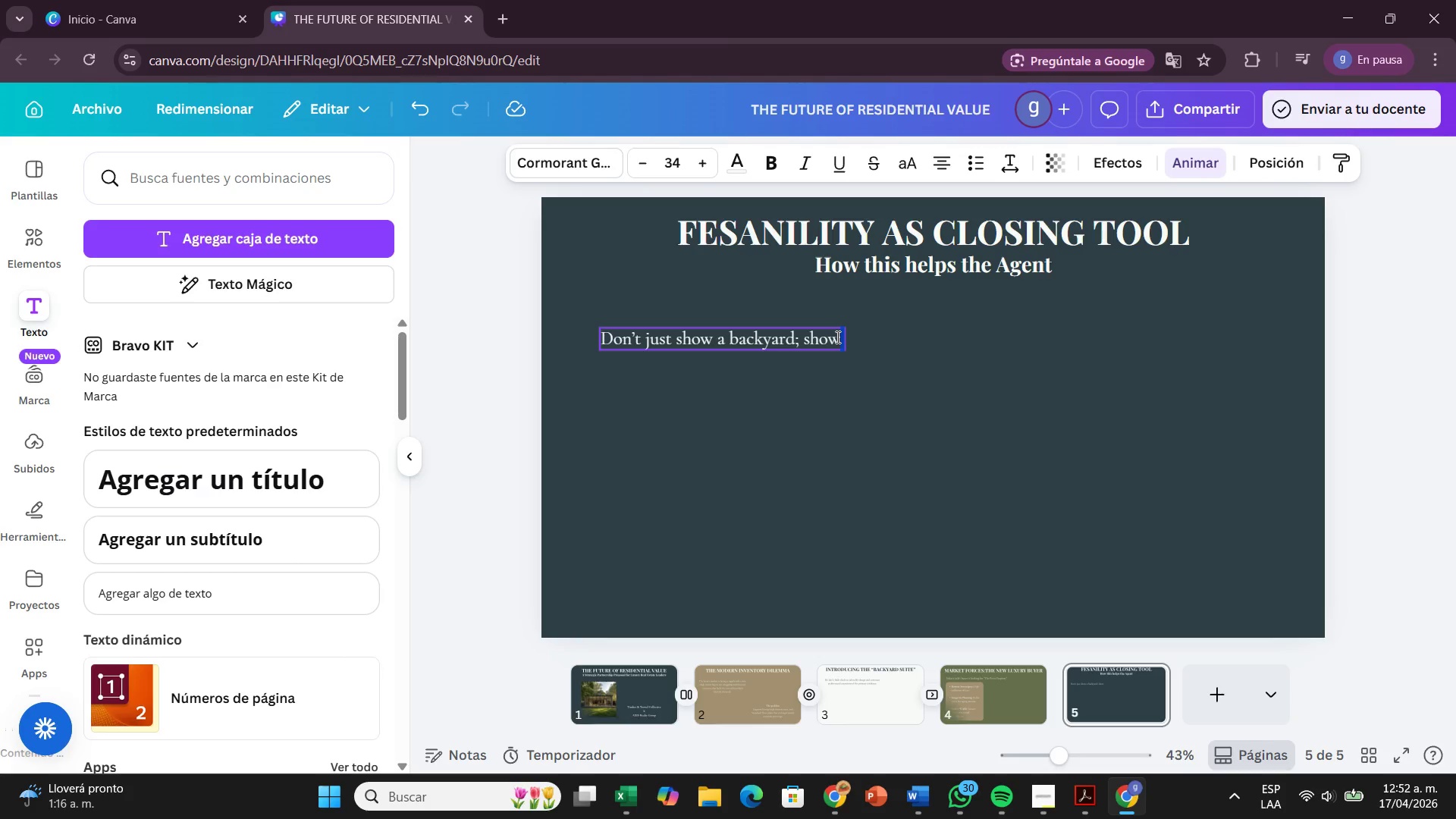 
left_click([836, 337])
 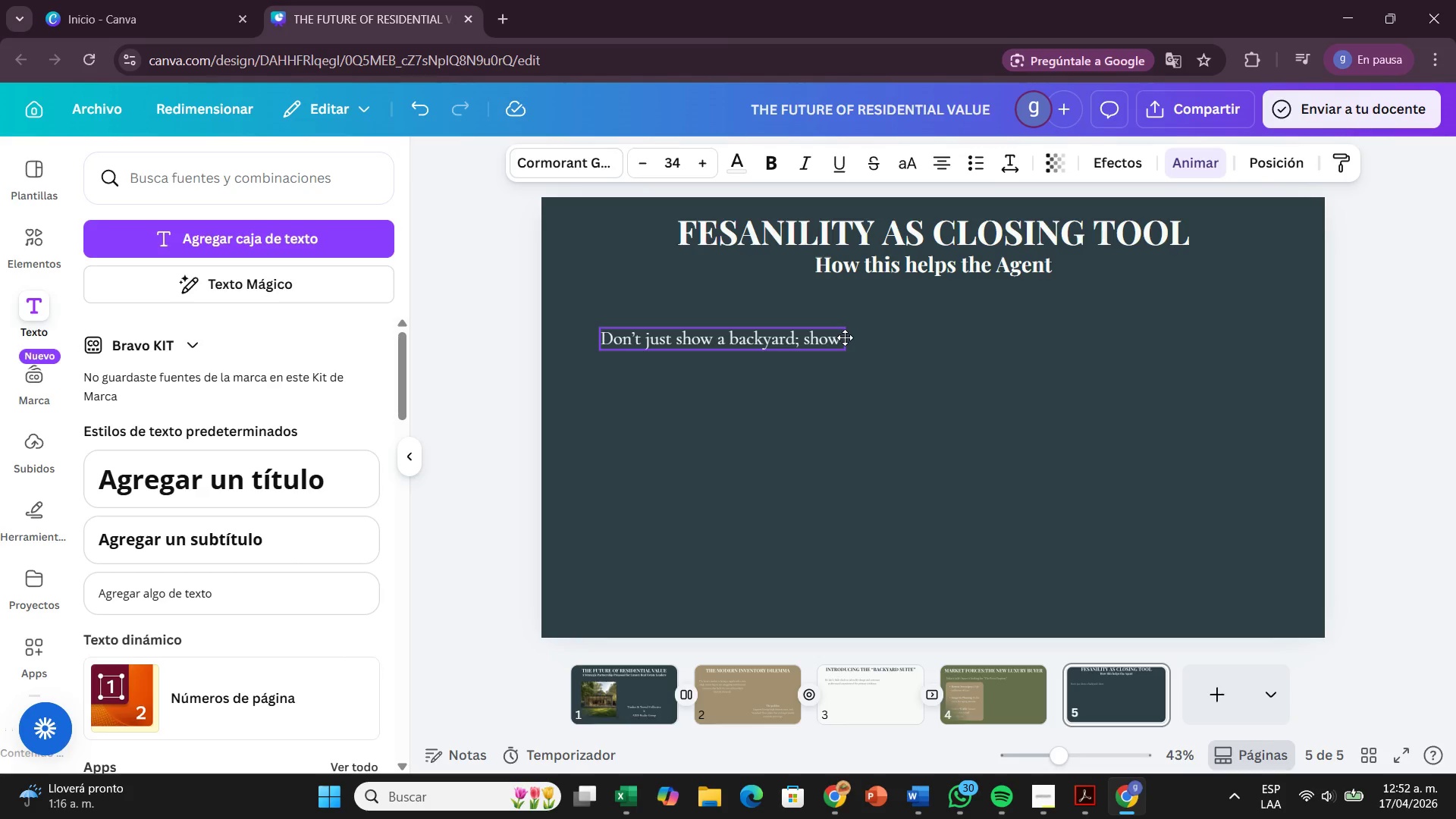 
type( a backyard< )
 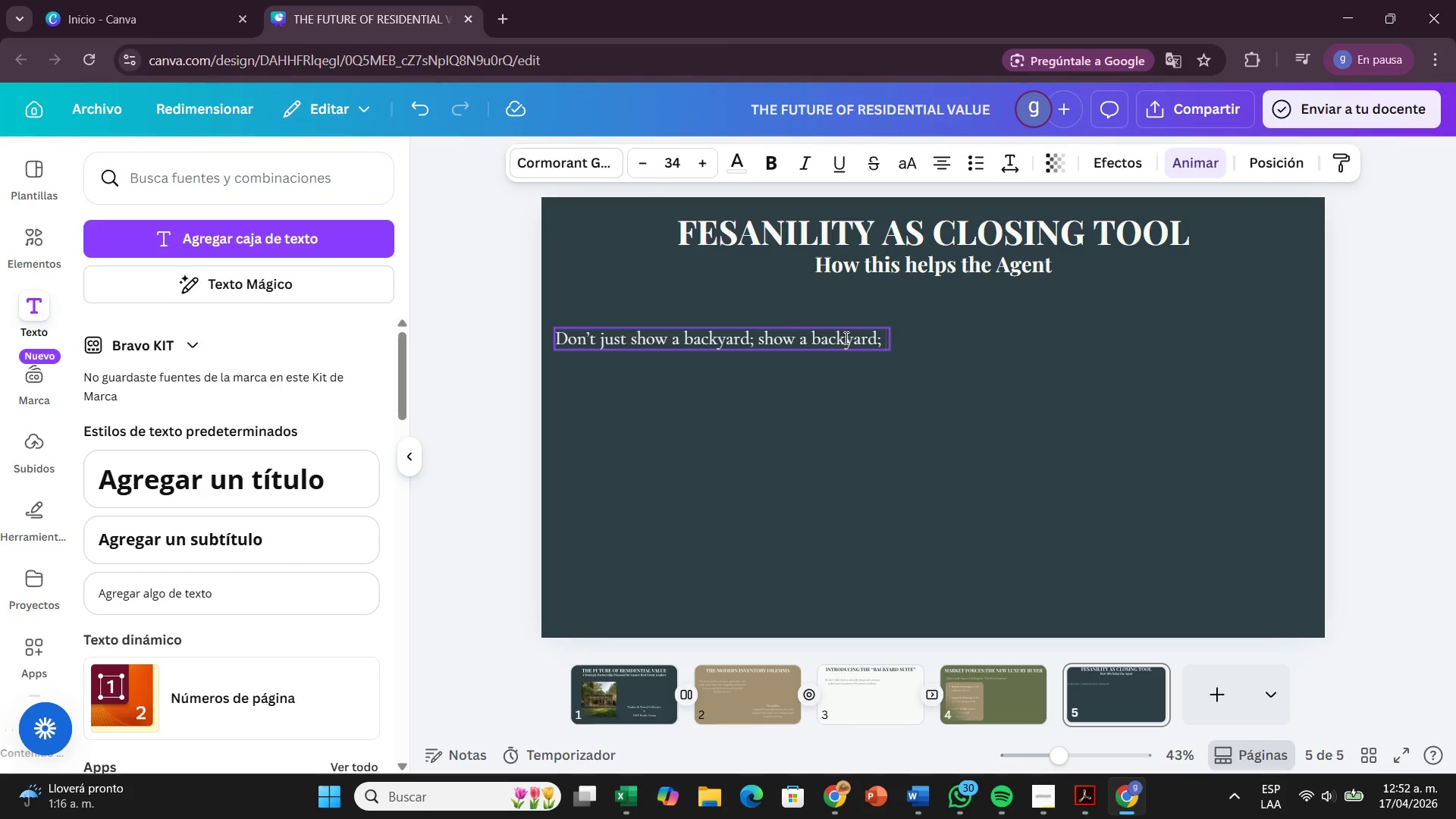 
type(show a )
 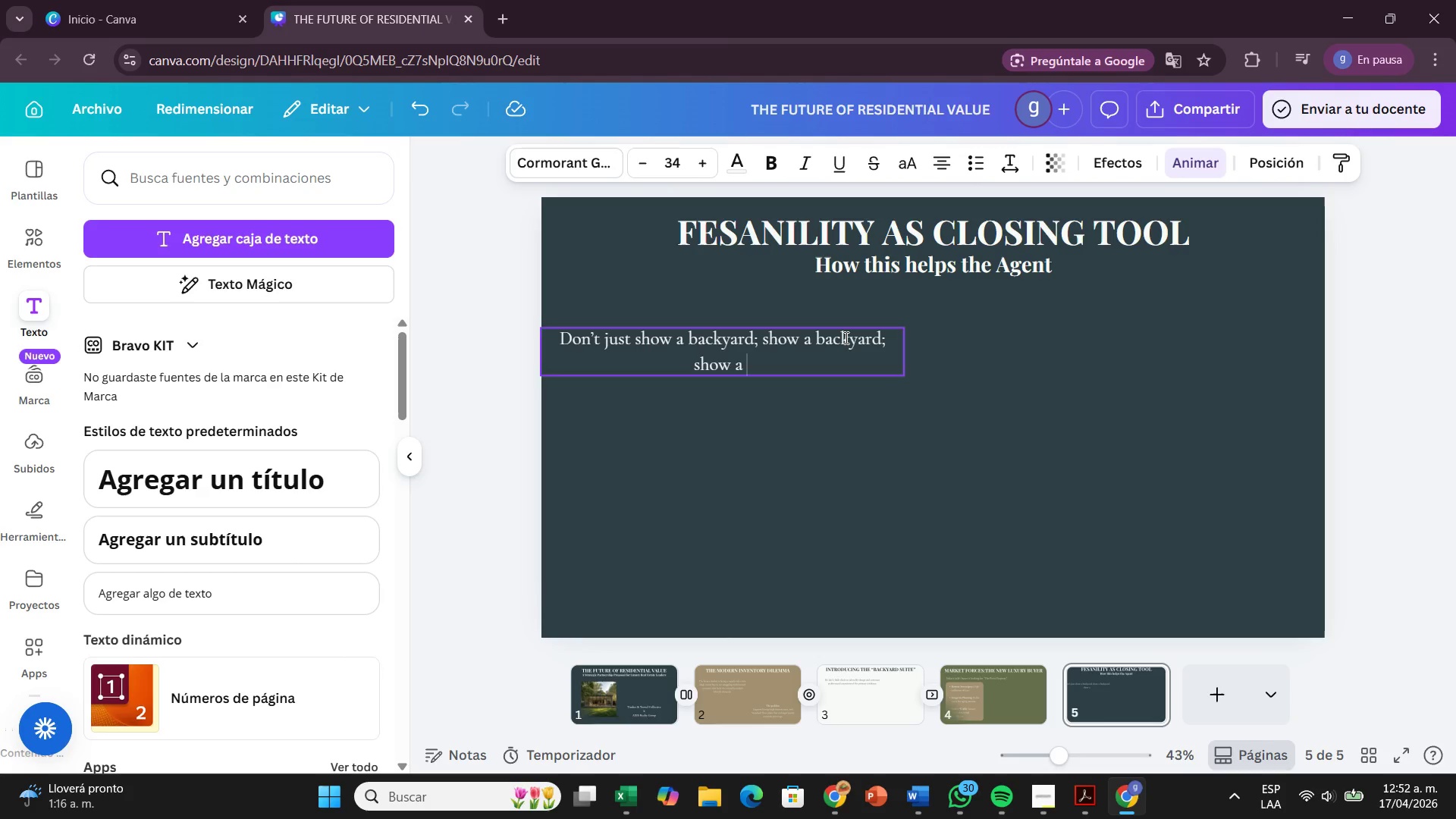 
type(bi)
key(Backspace)
type(usiness plan)
 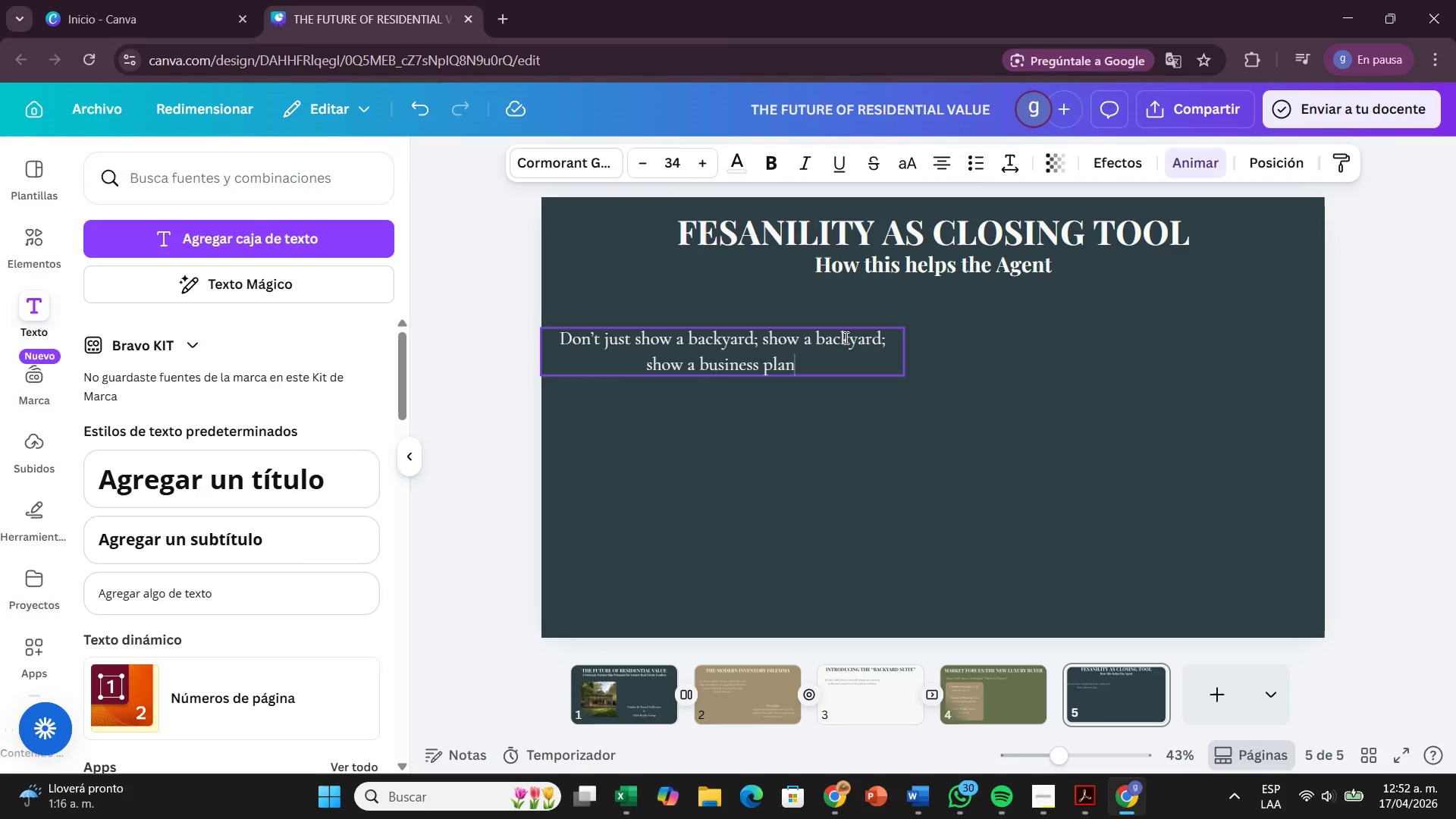 
wait(9.34)
 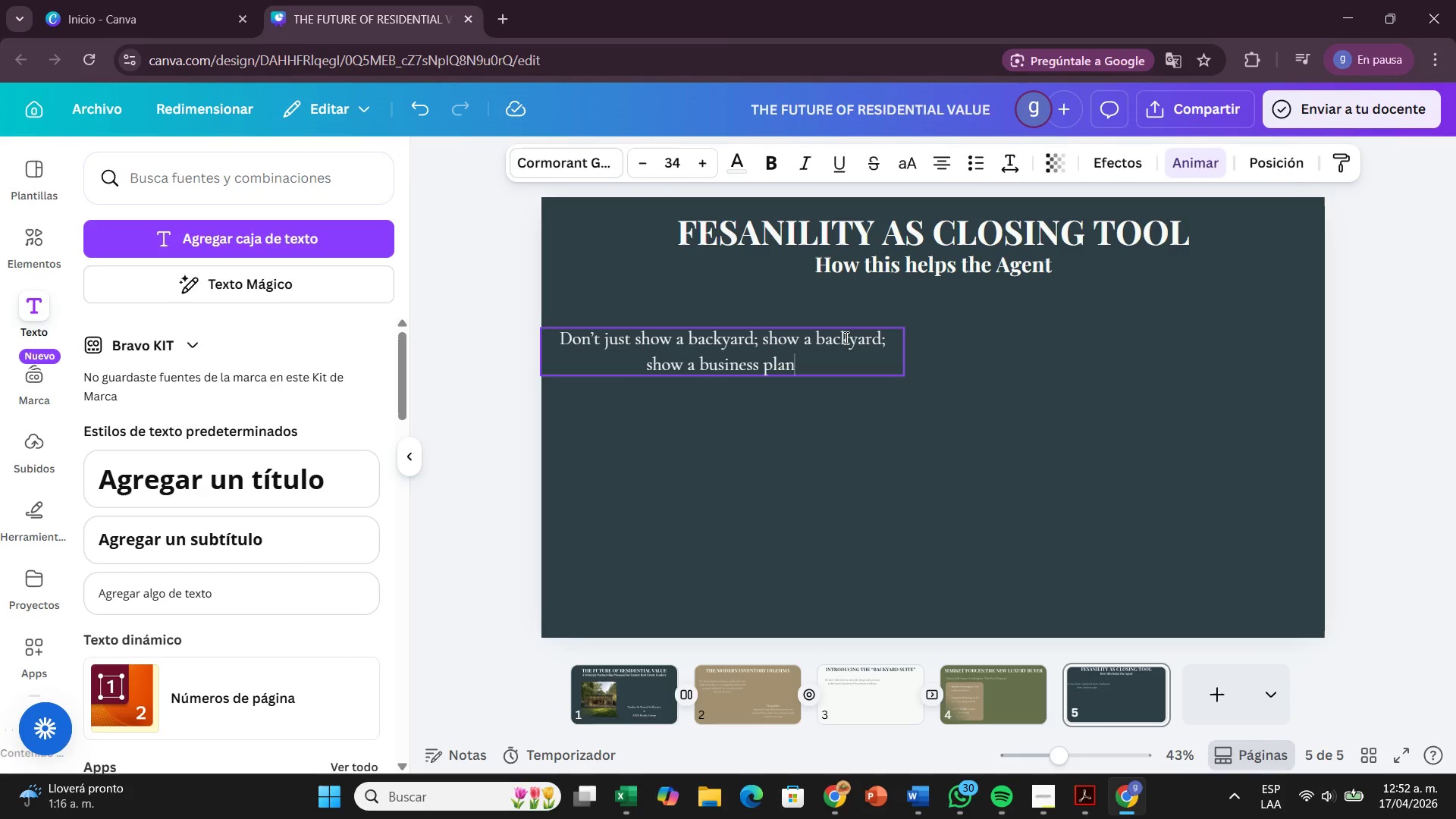 
type(. Our Fesability Reports give yoru)
key(Backspace)
key(Backspace)
type(ur clientsthe cofidence )
 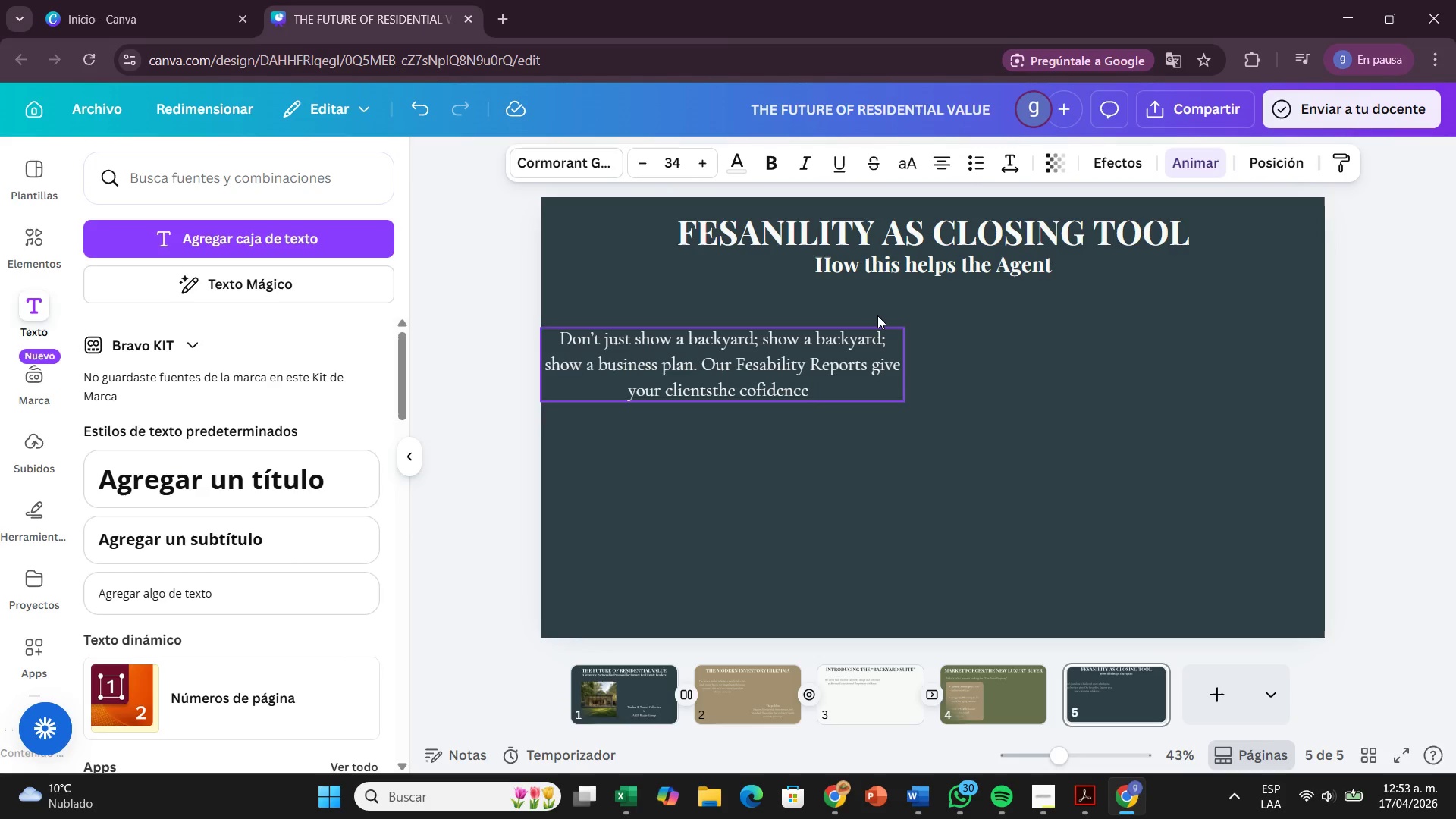 
wait(35.25)
 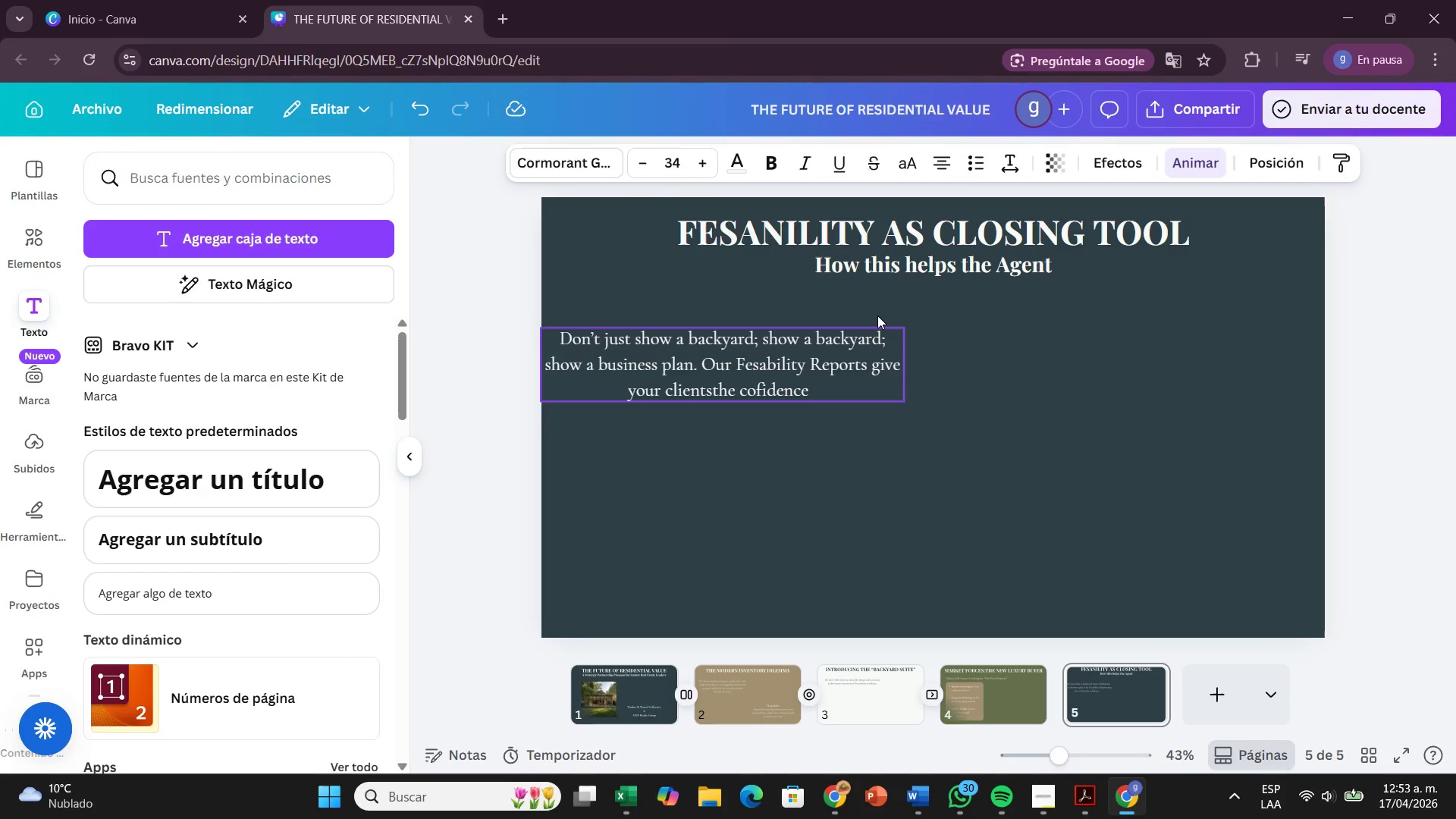 
type(to boy)
key(Backspace)
key(Backspace)
type(uy a @fixer@ )
 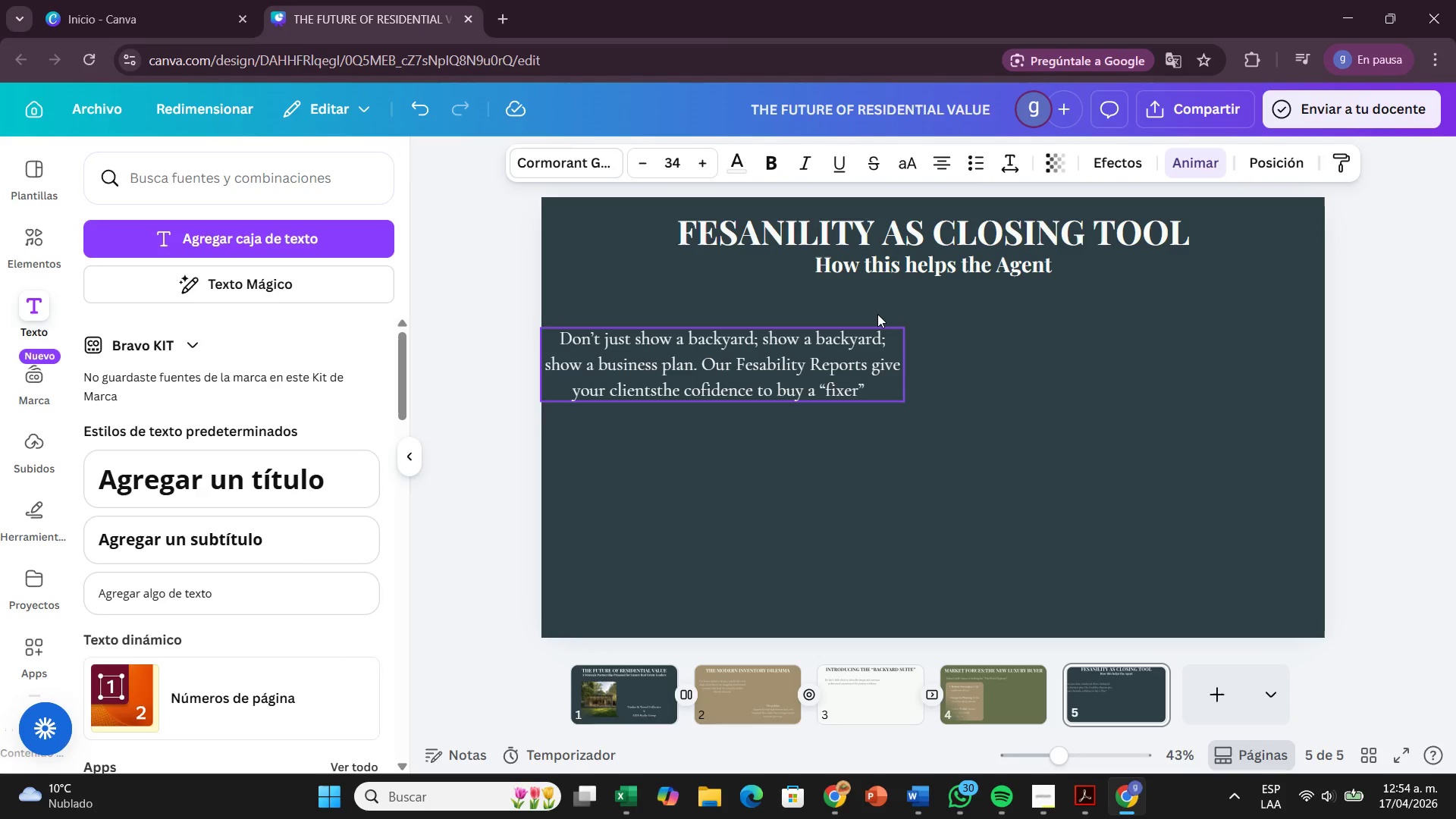 
wait(5.44)
 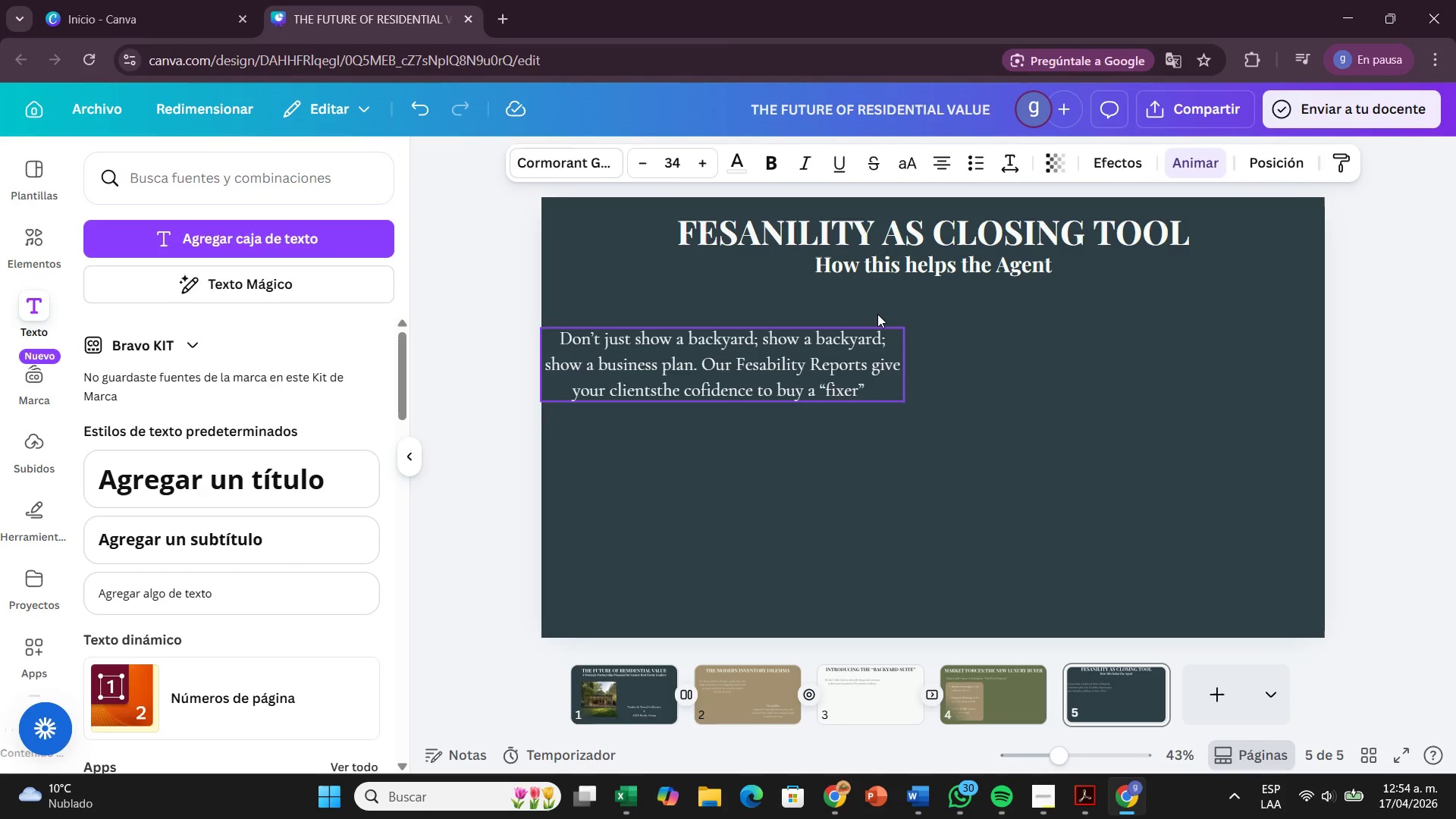 
type(or a lot by proving exactly q)
key(Backspace)
type(what can be built)
 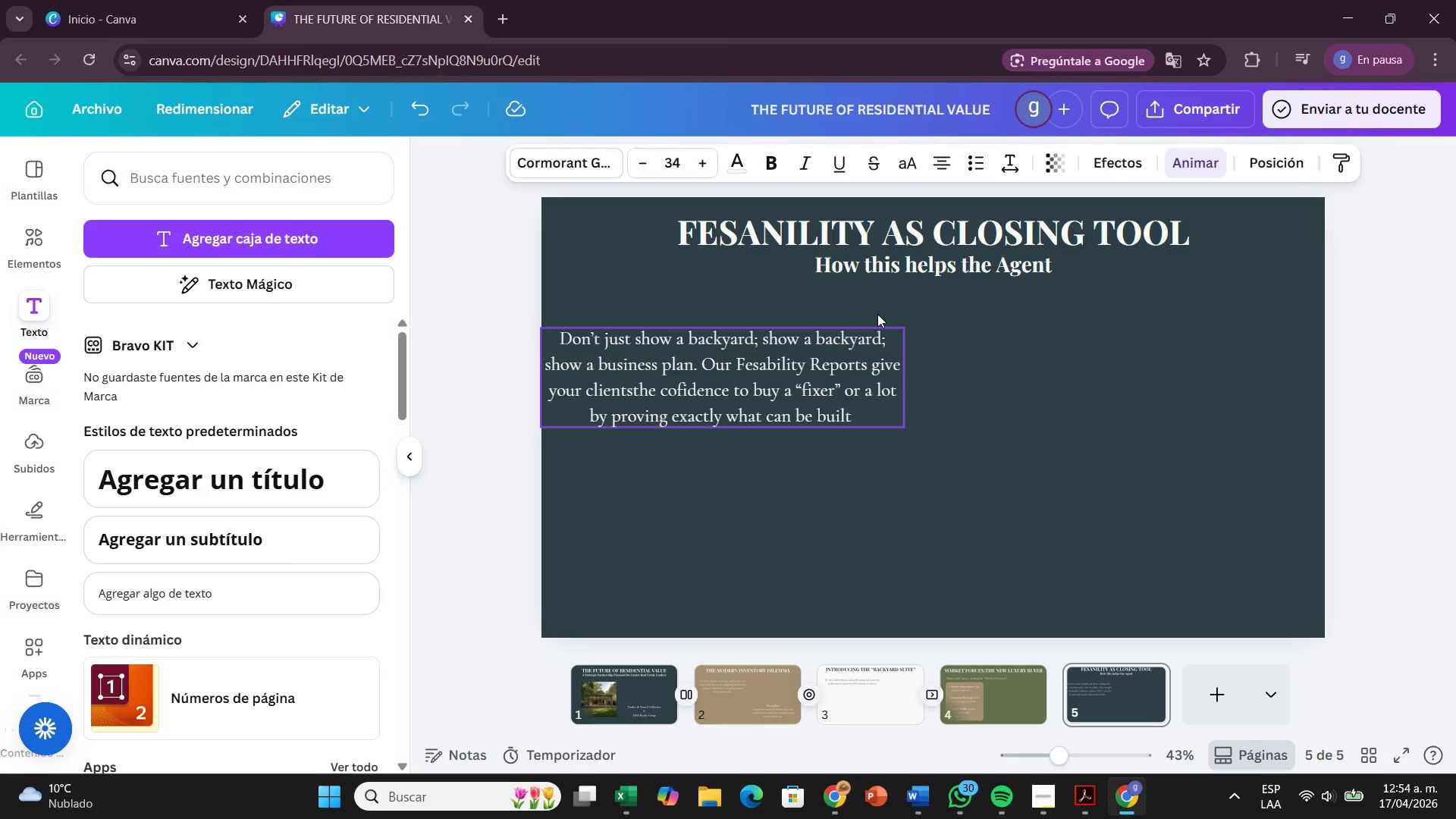 
type(, the cost, and the projected ROI.)
 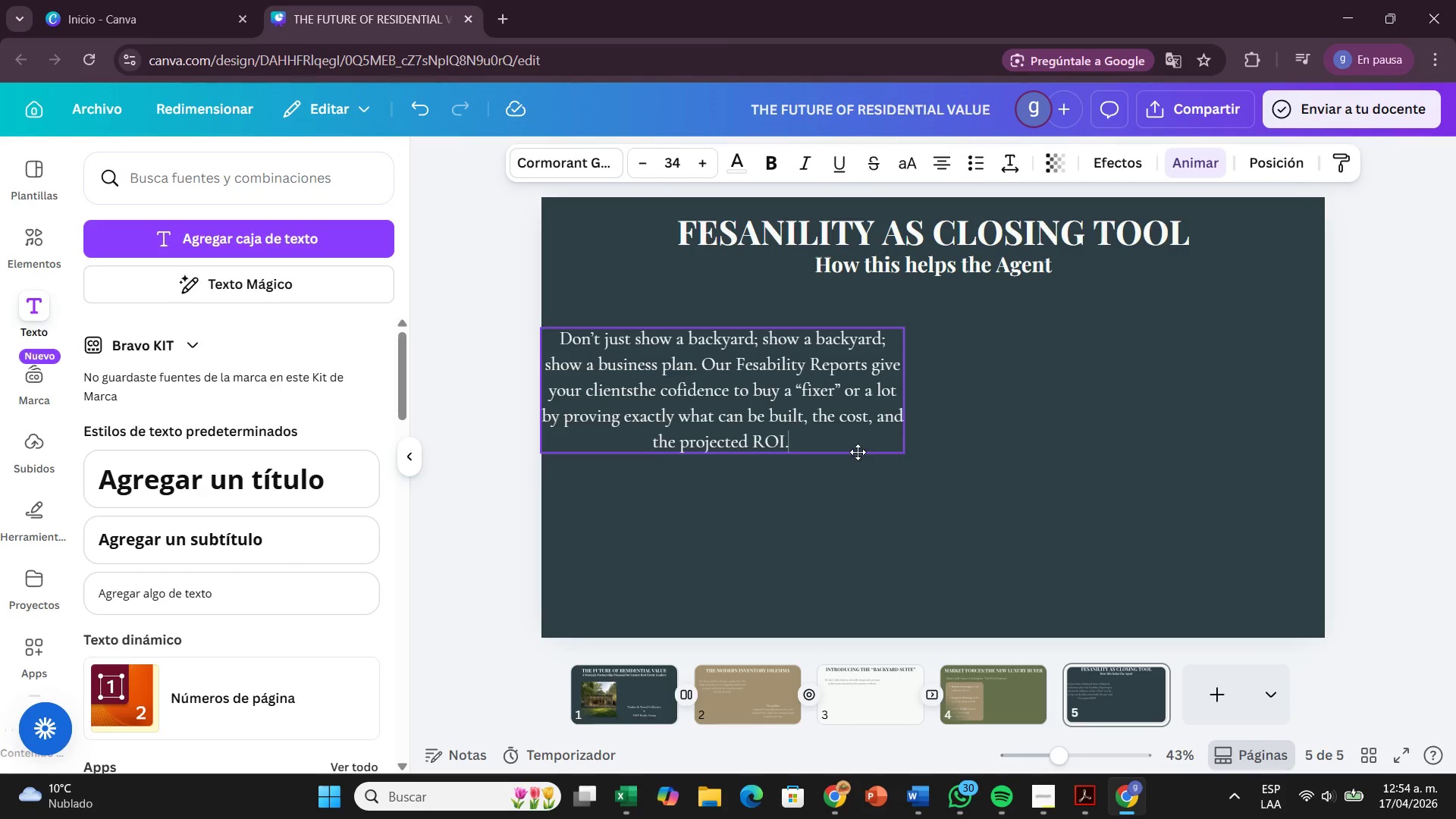 
left_click_drag(start_coordinate=[853, 458], to_coordinate=[762, 341])
 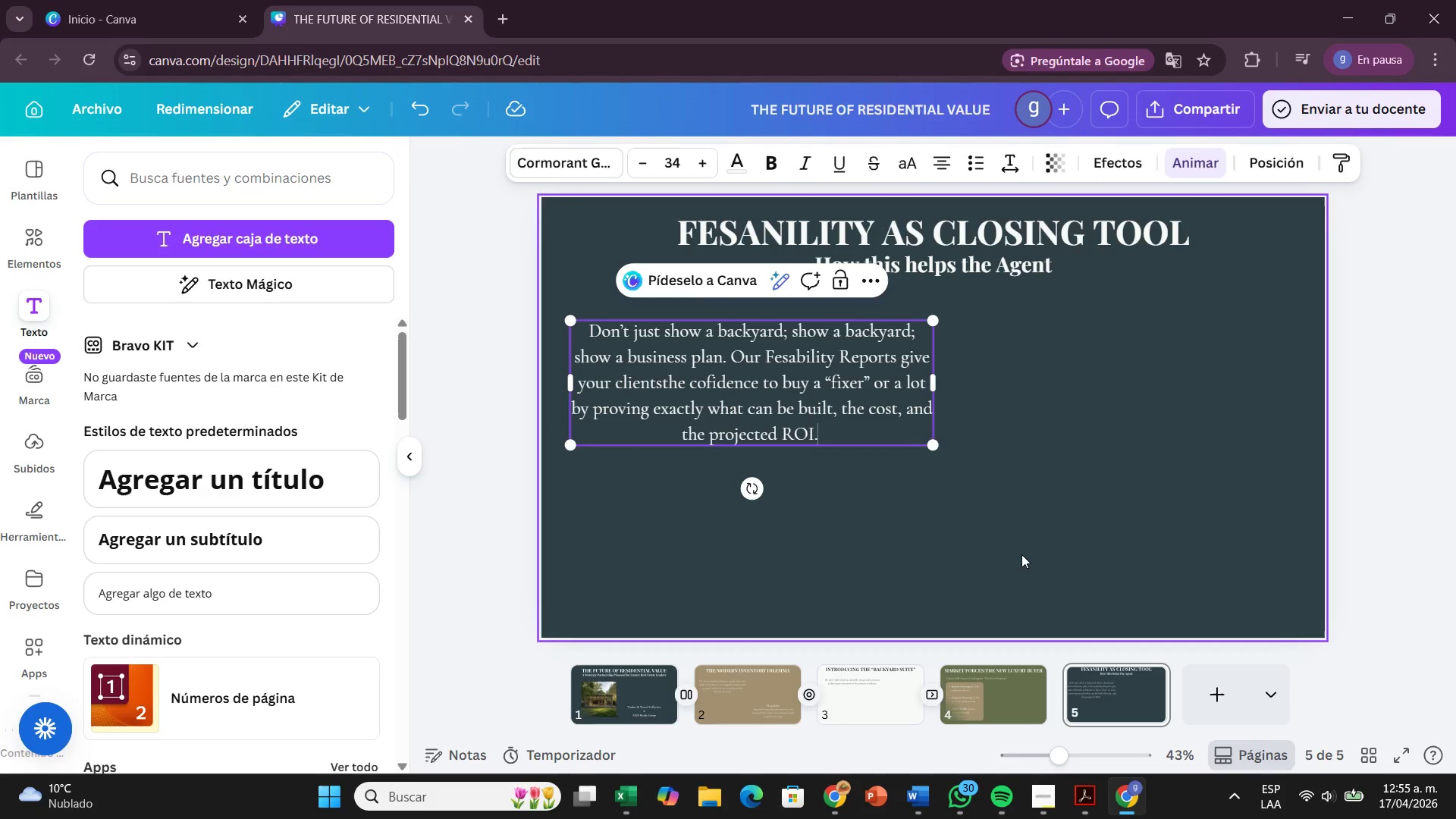 
left_click([1031, 535])
 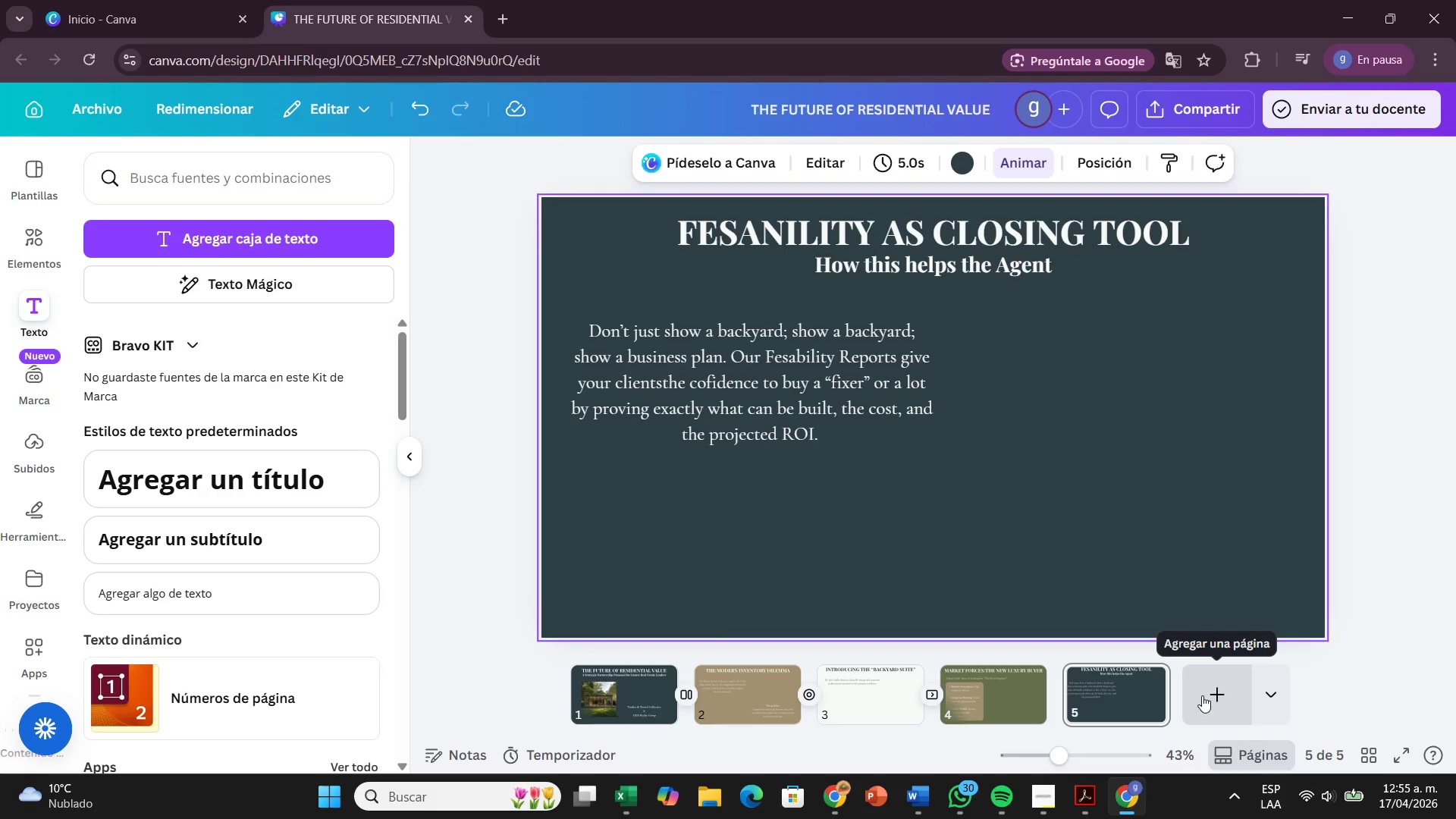 
left_click([1202, 695])
 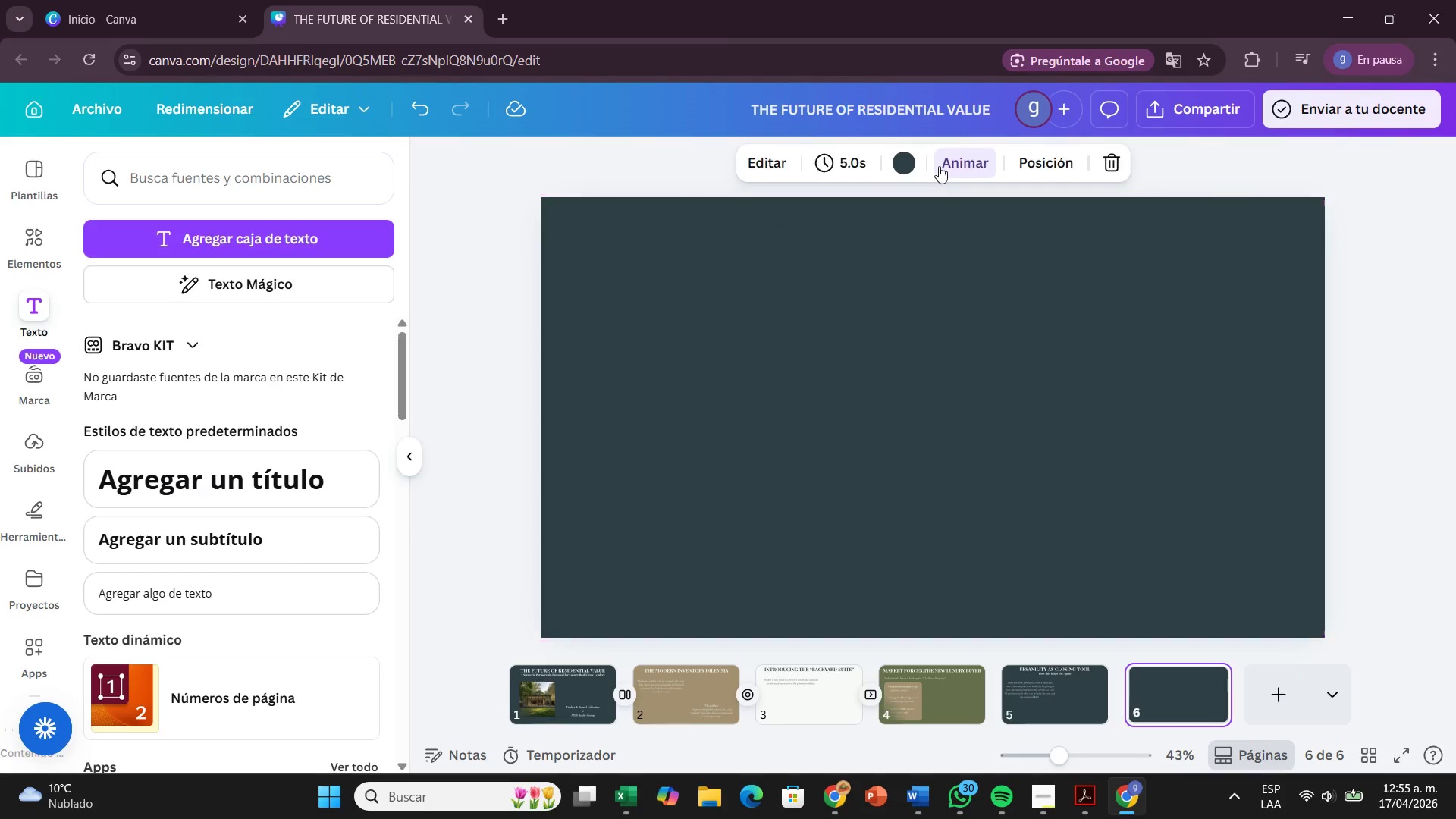 
left_click([912, 165])
 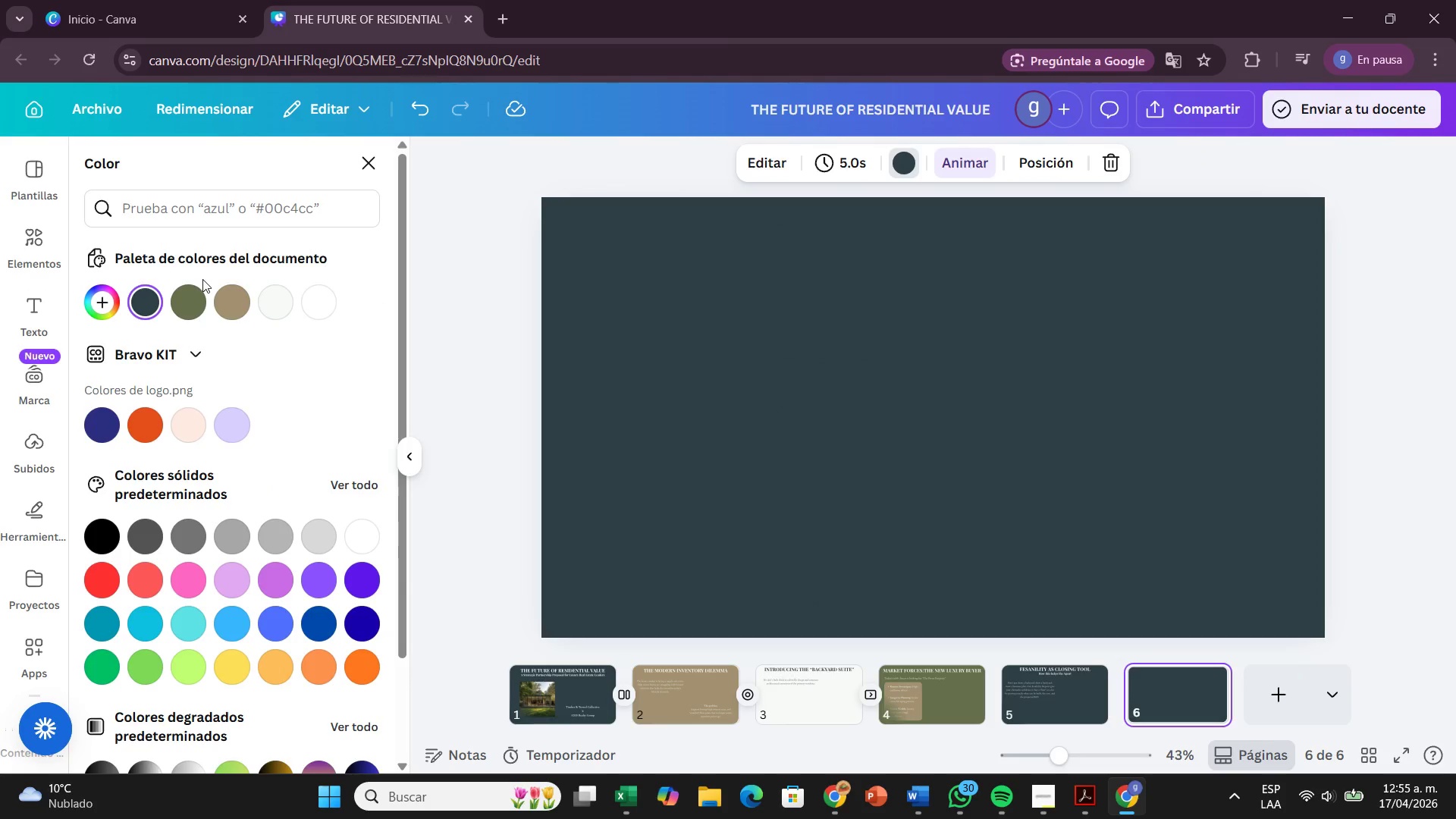 
left_click([238, 288])
 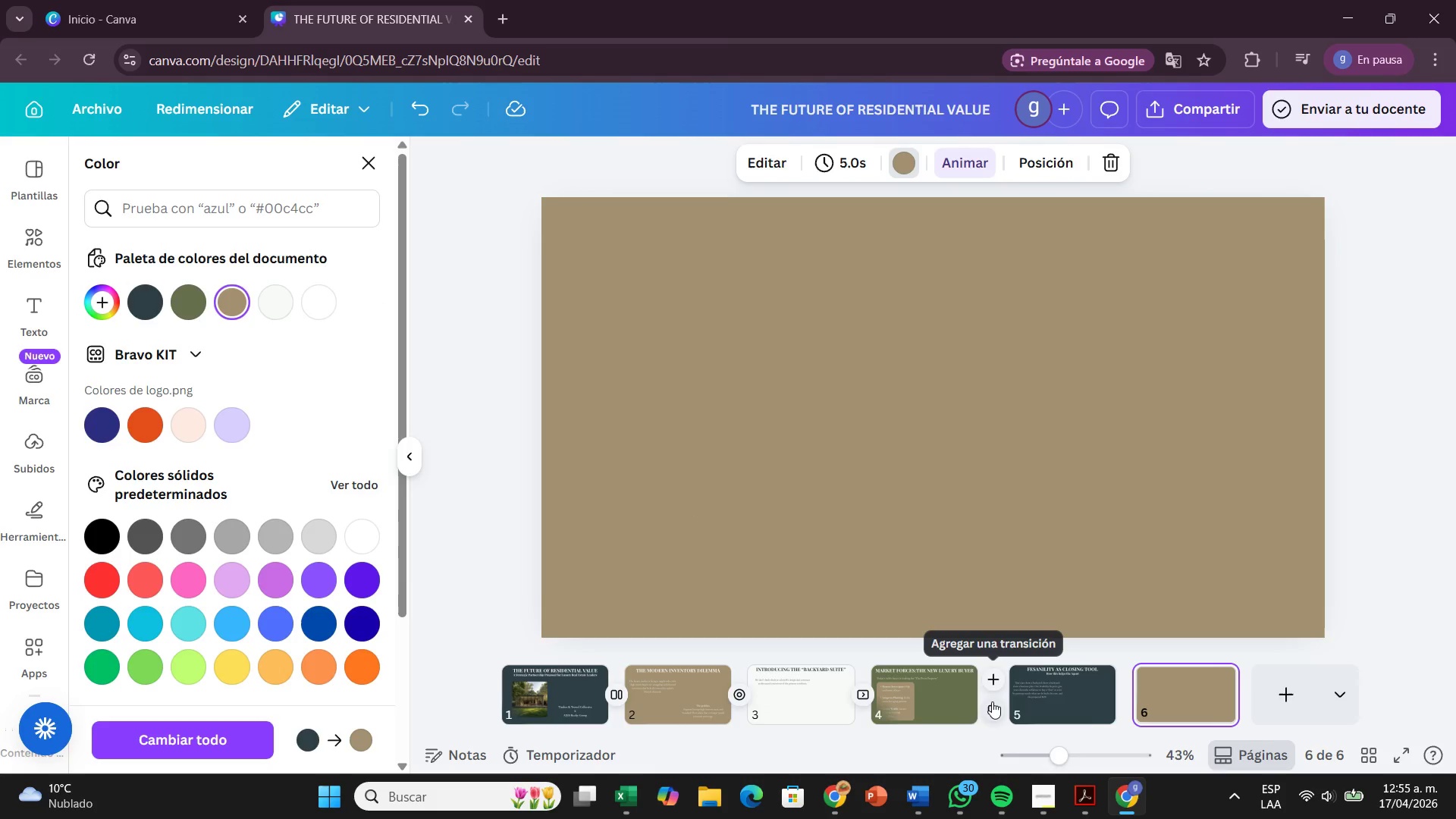 
left_click([987, 710])
 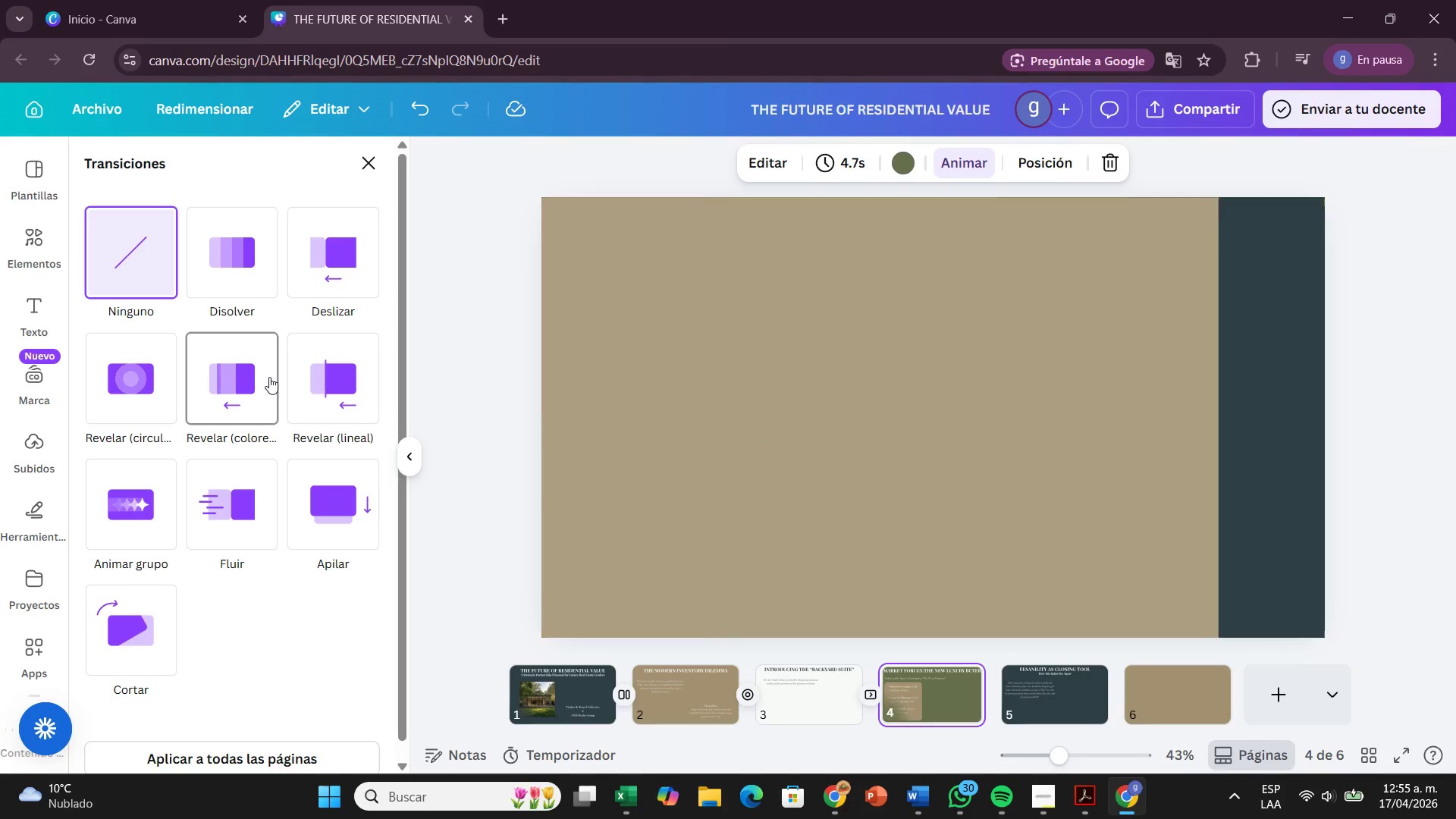 
wait(8.41)
 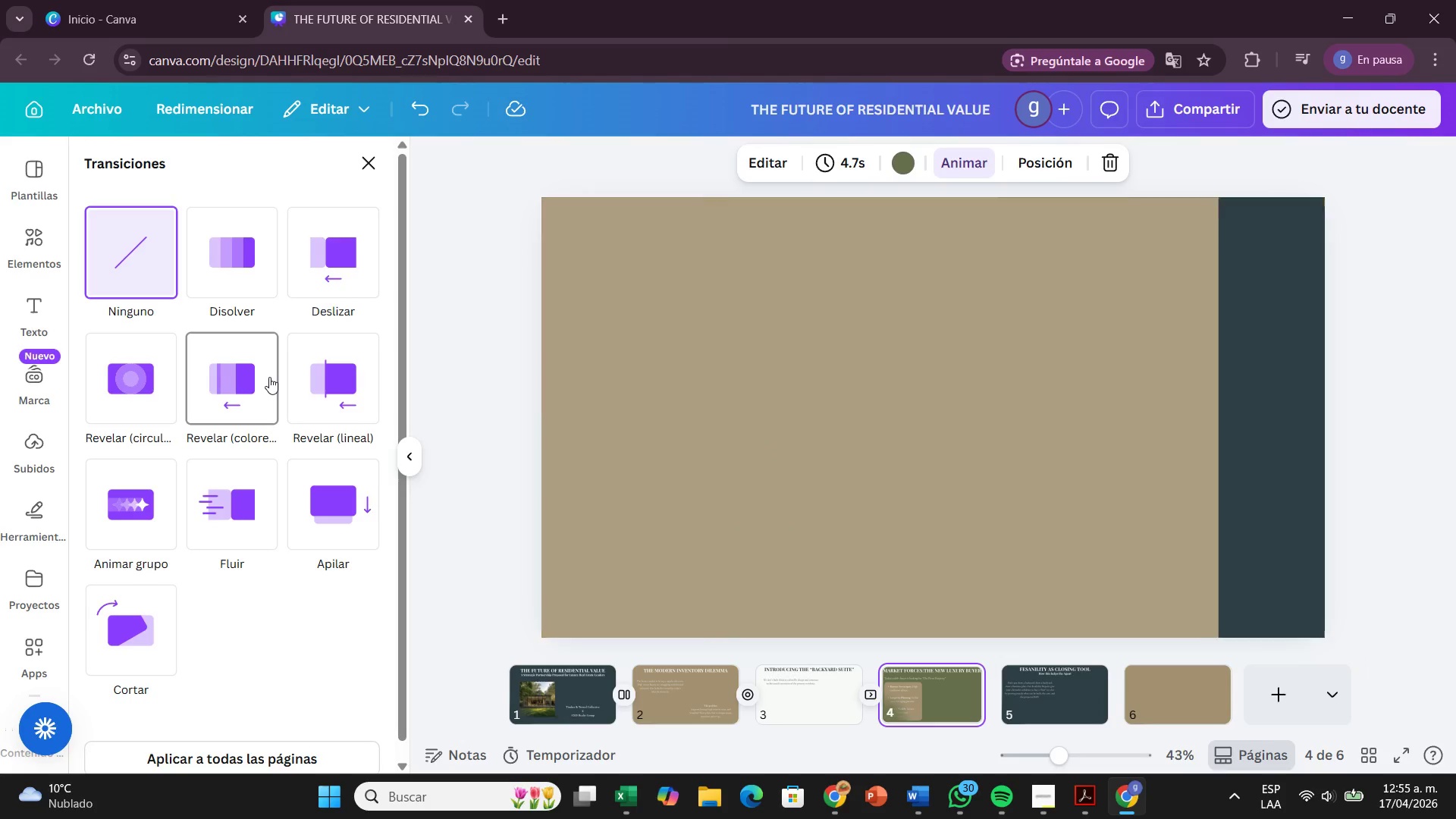 
left_click([306, 479])
 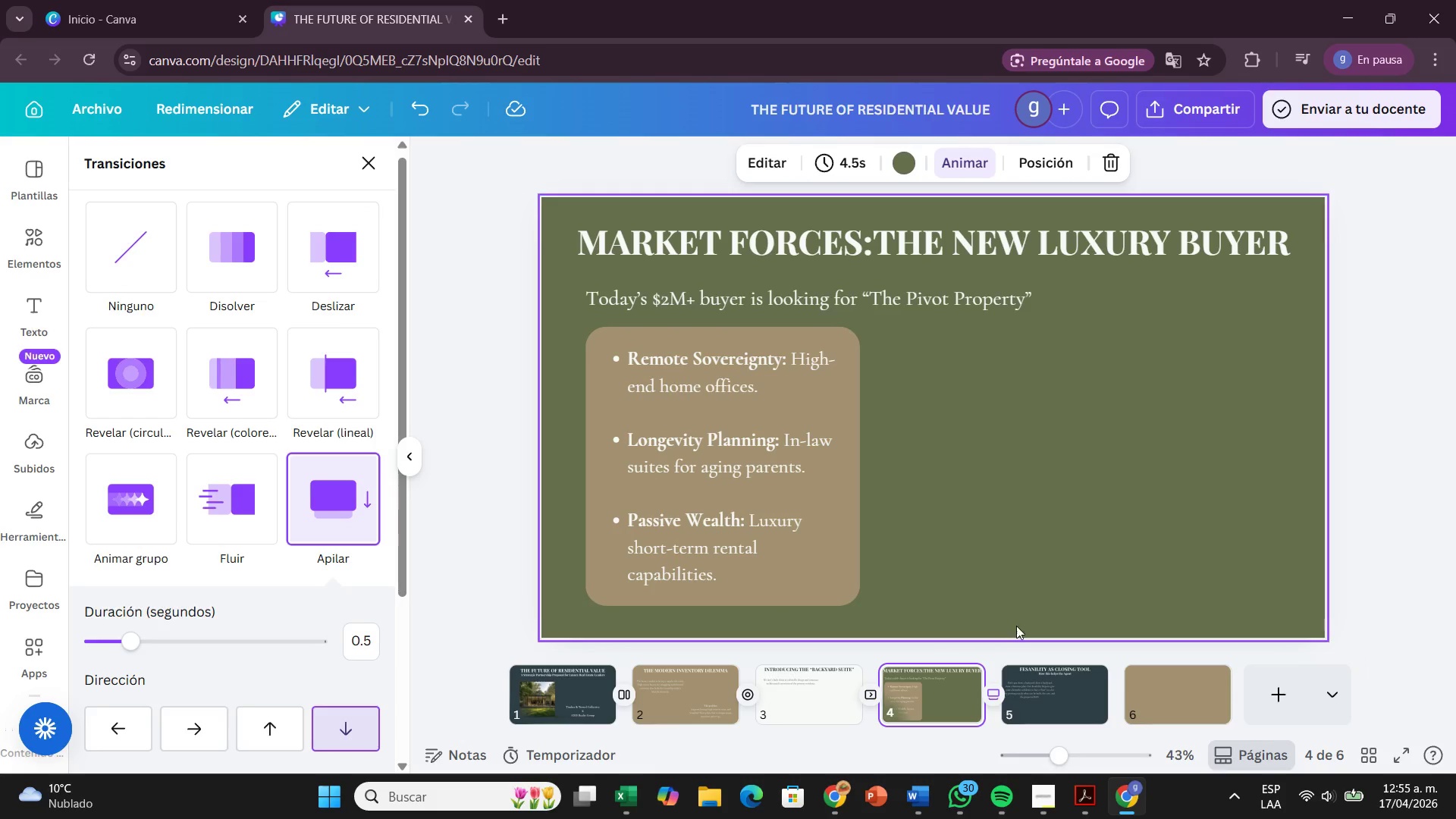 
mouse_move([1116, 684])
 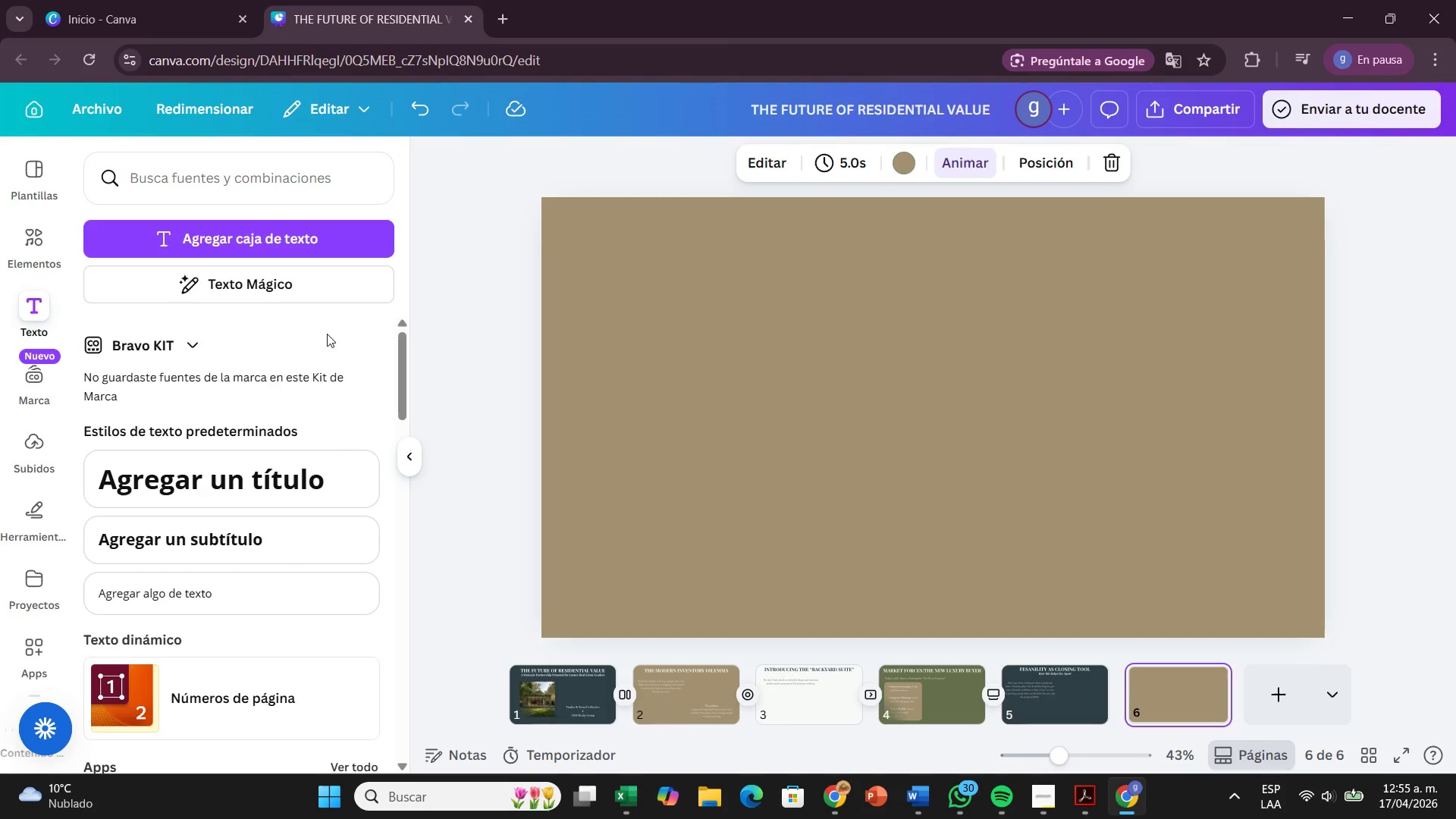 
wait(6.06)
 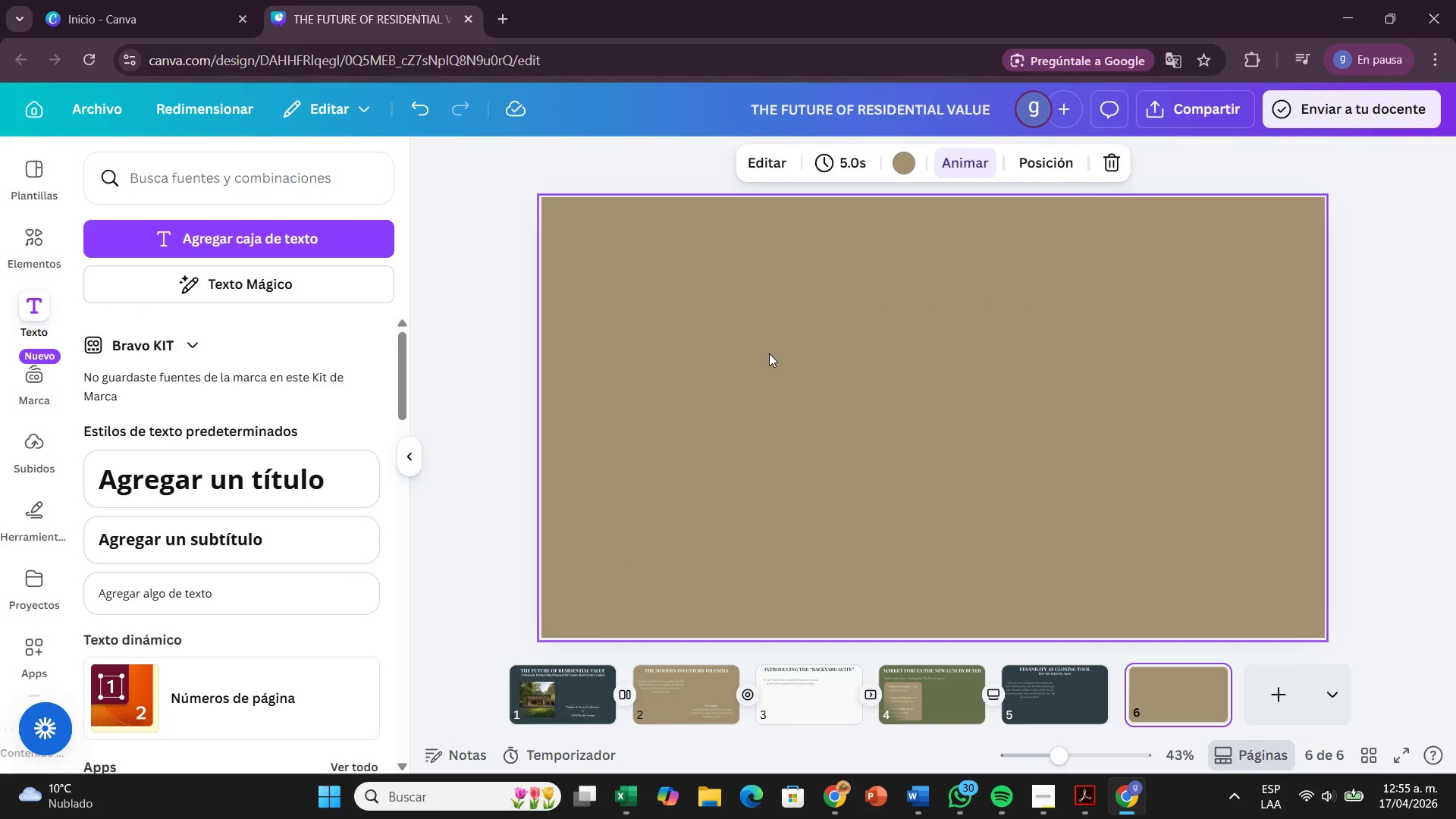 
left_click([328, 487])
 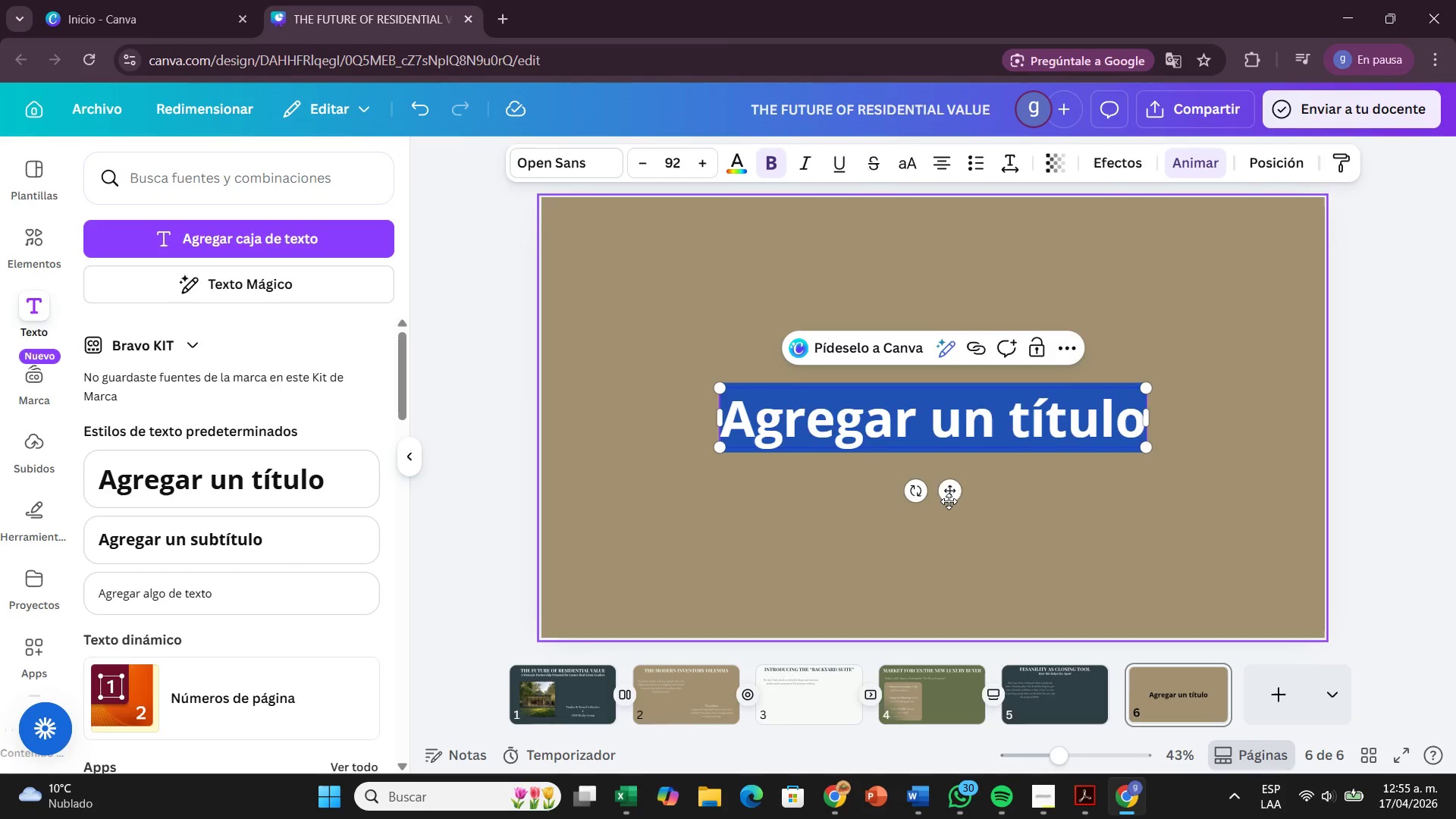 
left_click_drag(start_coordinate=[953, 498], to_coordinate=[956, 327])
 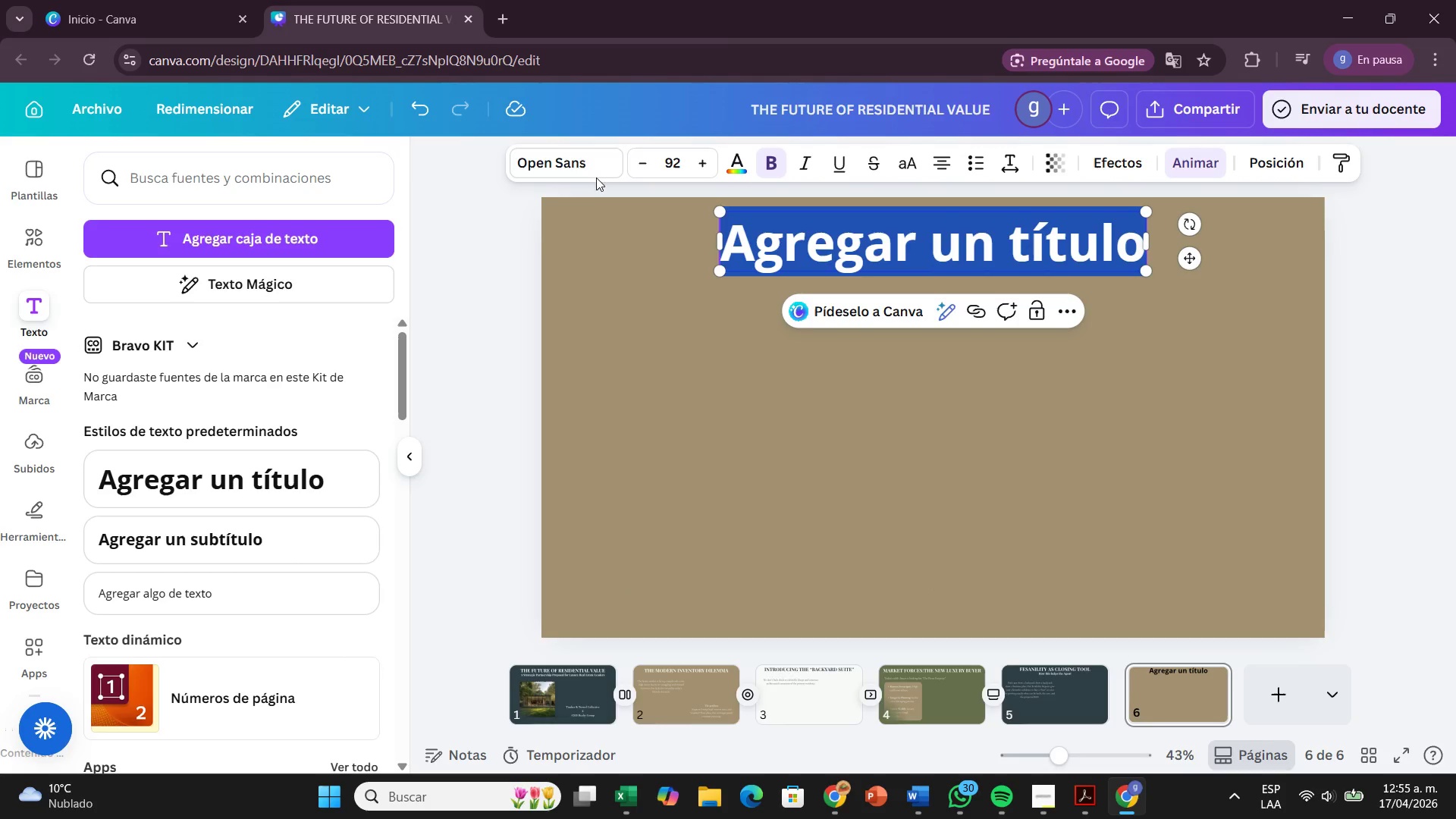 
left_click([595, 165])
 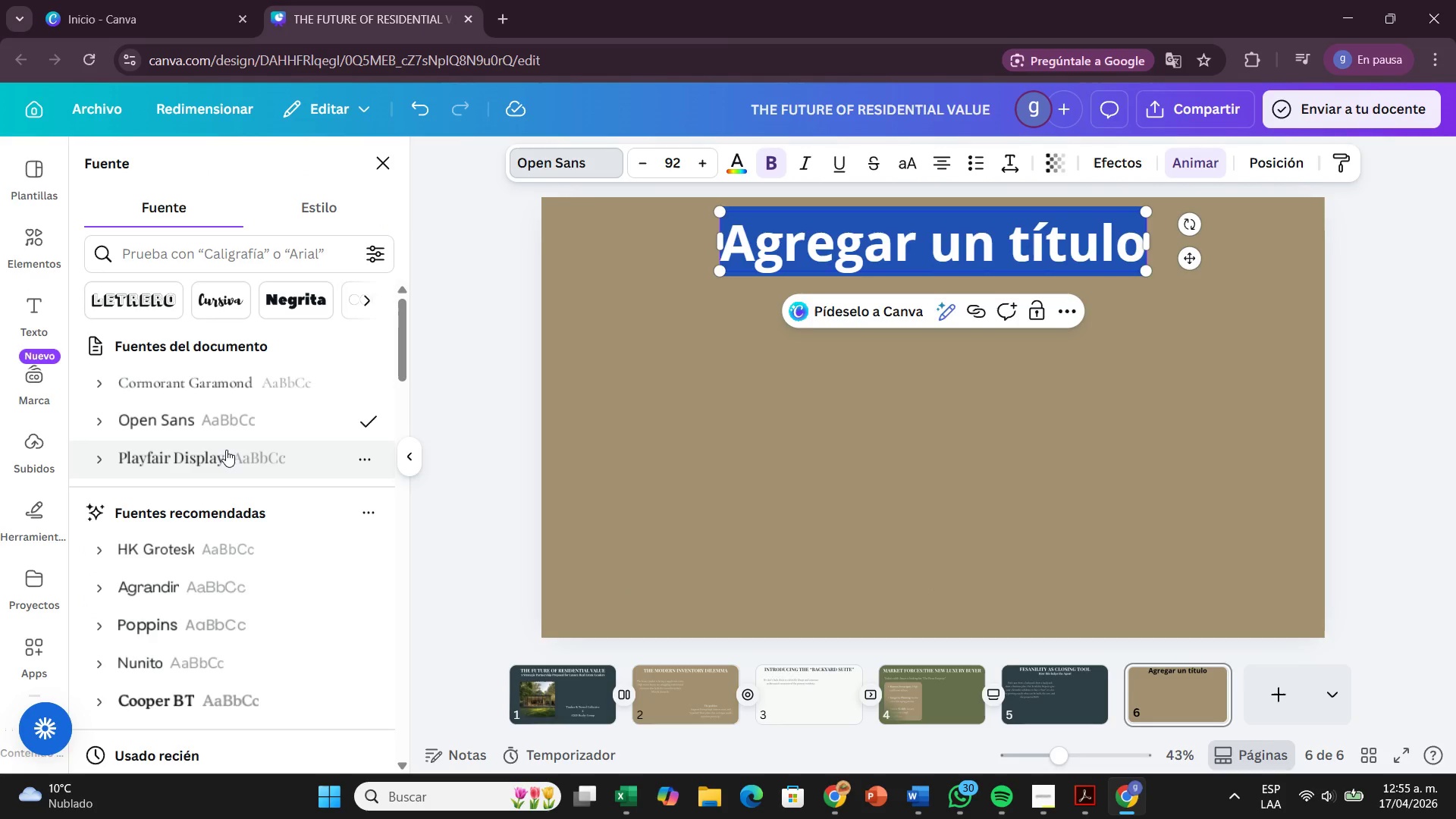 
left_click([226, 450])
 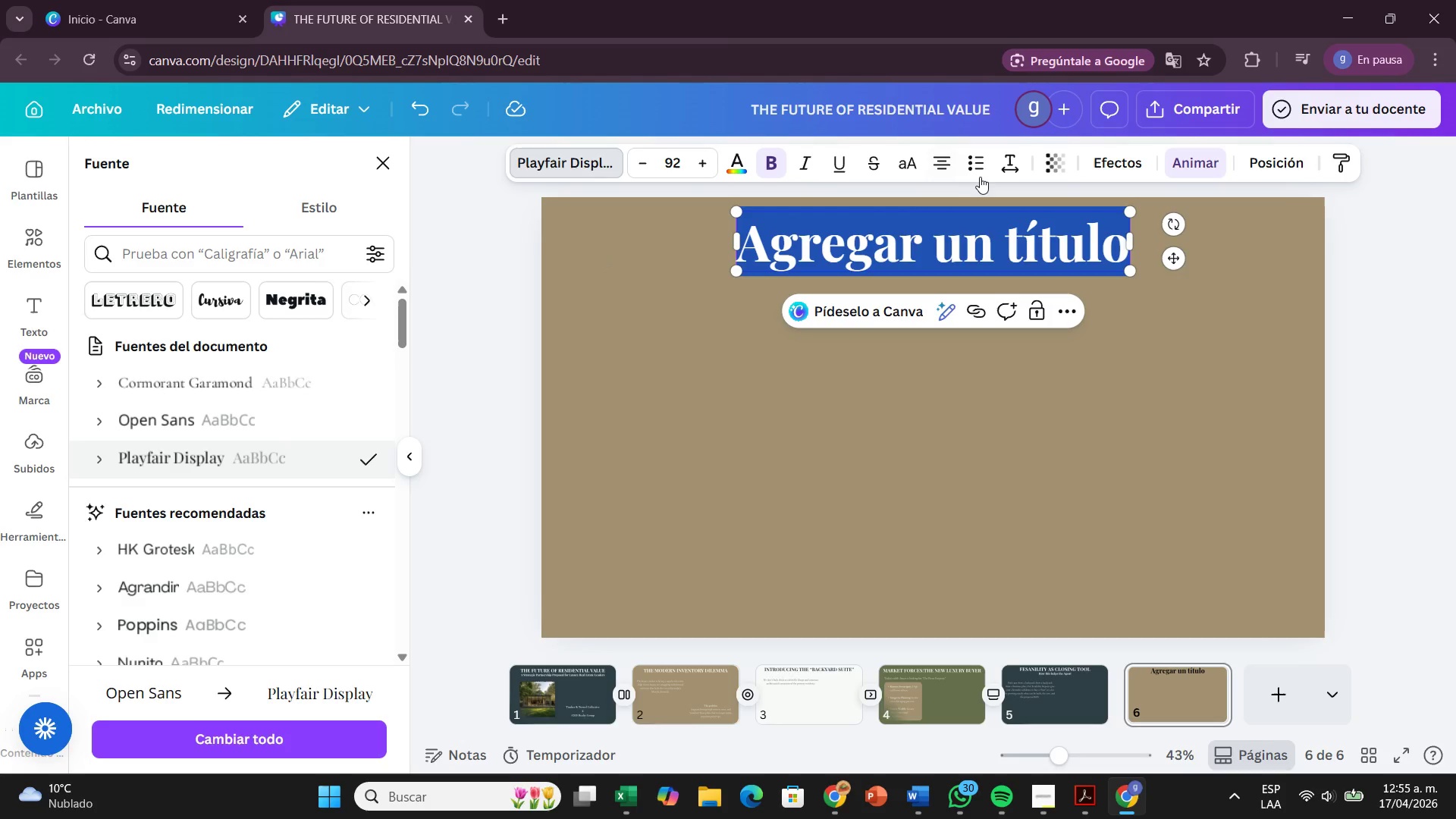 
left_click([921, 173])
 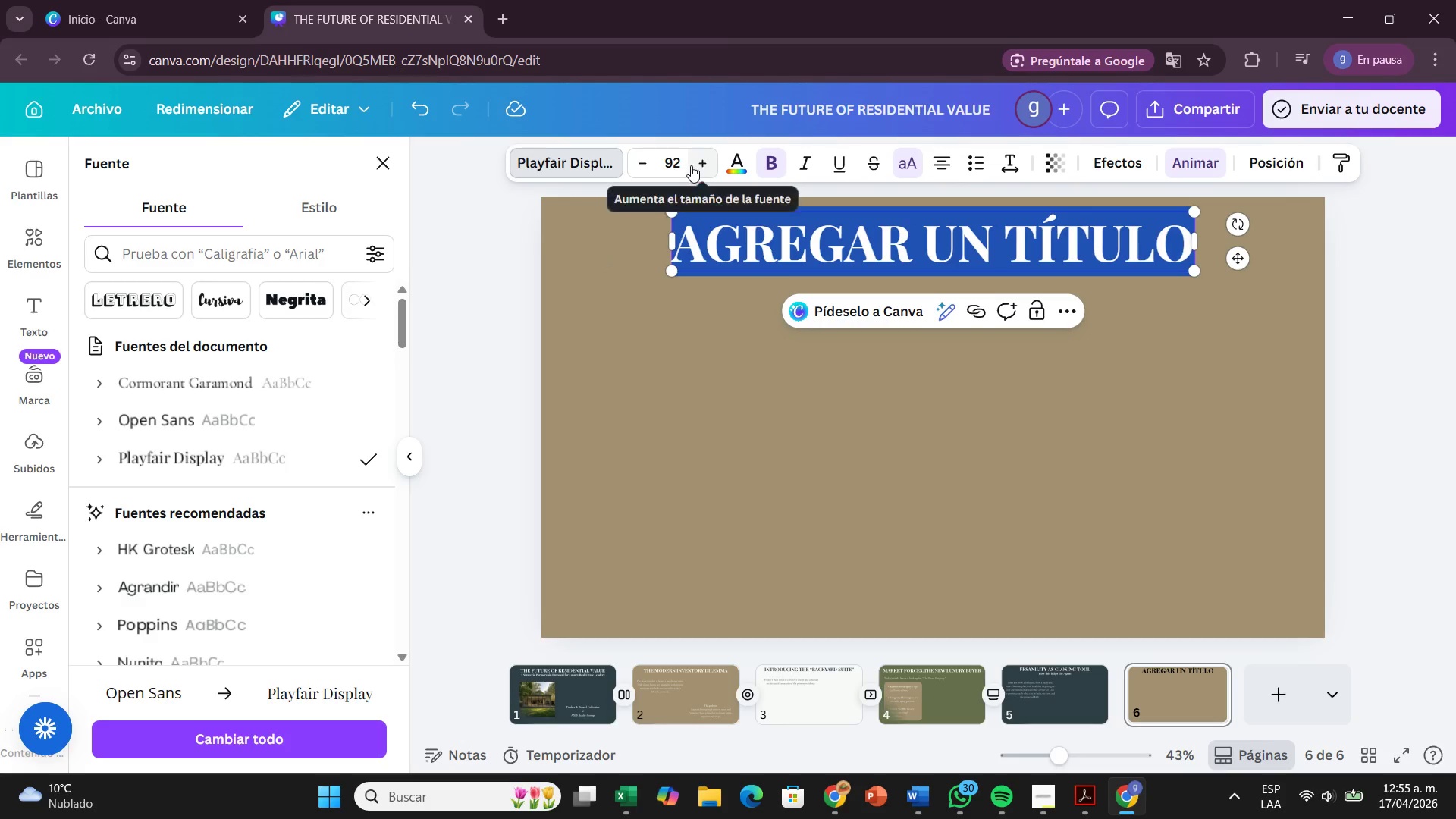 
left_click([683, 165])
 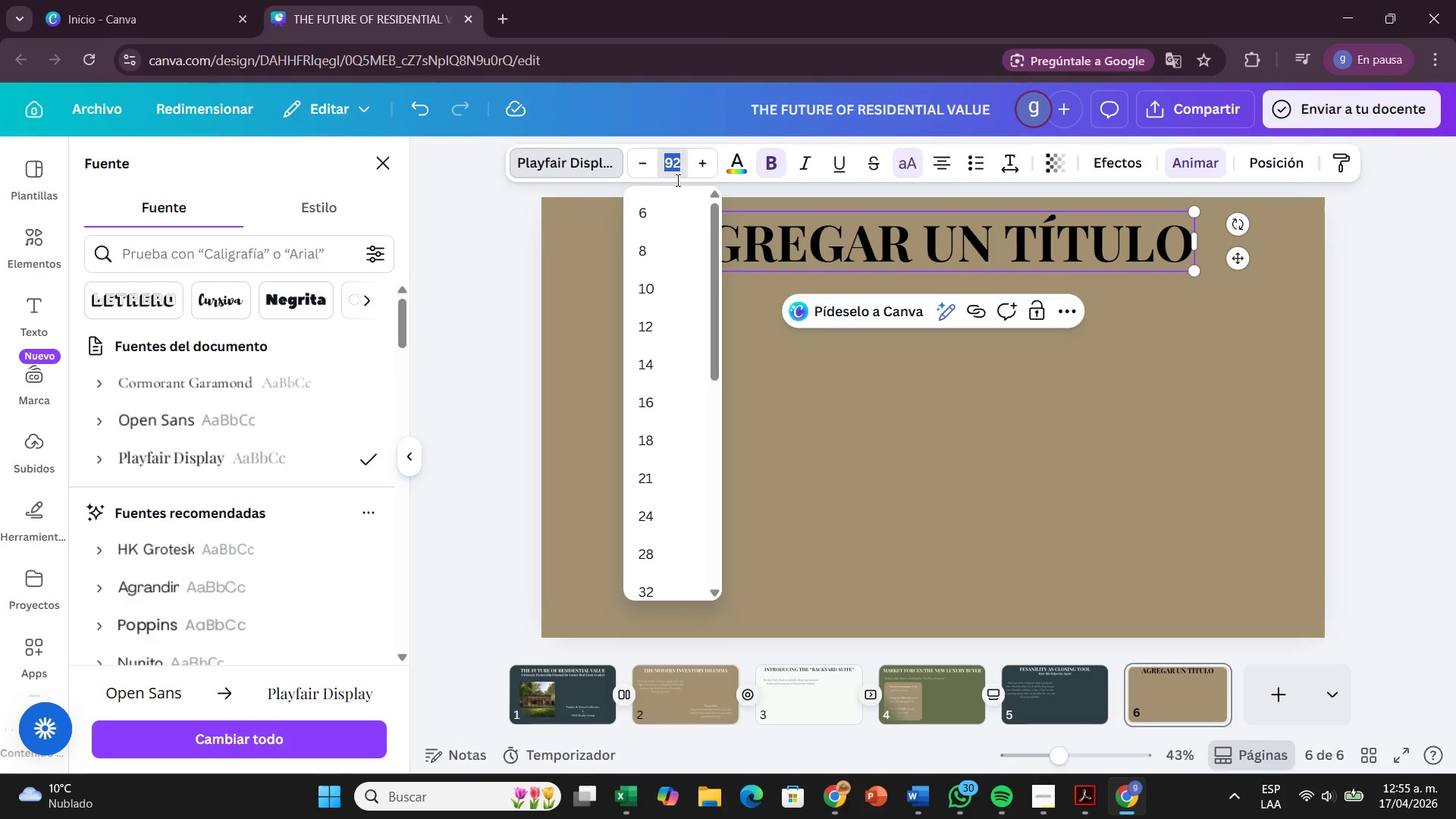 
key(Backspace)
type(62)
 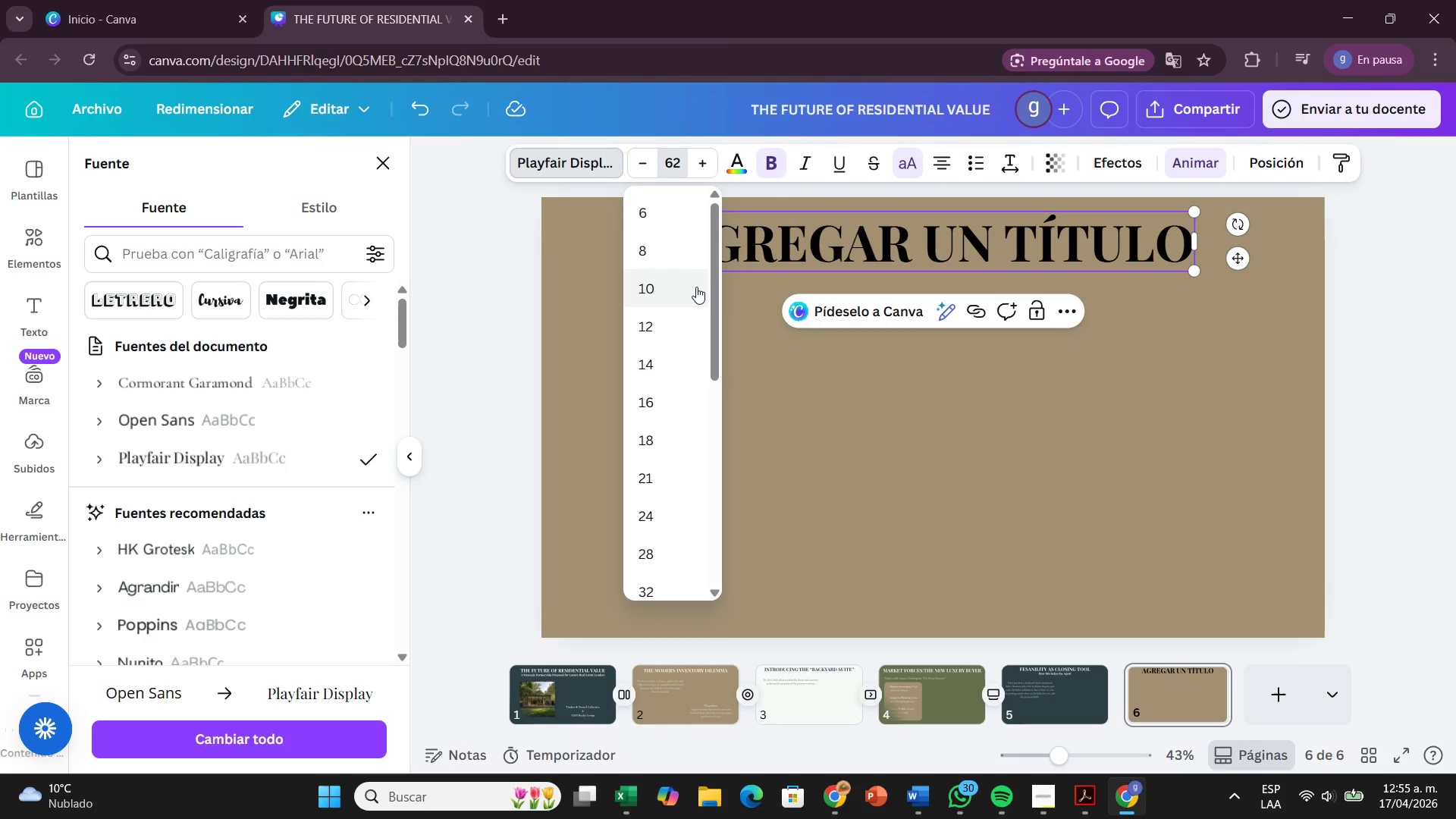 
key(Enter)
 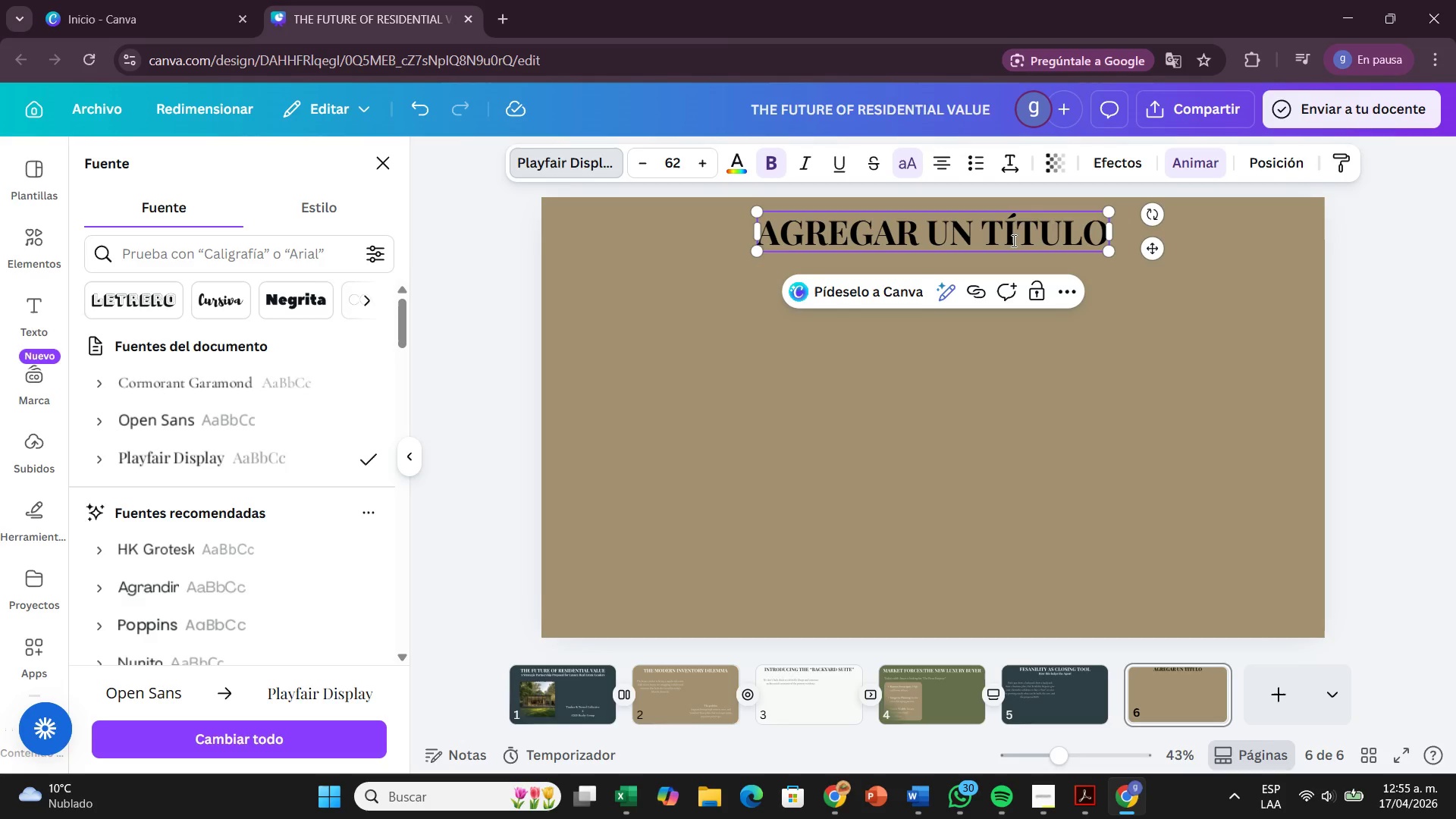 
left_click([1004, 224])
 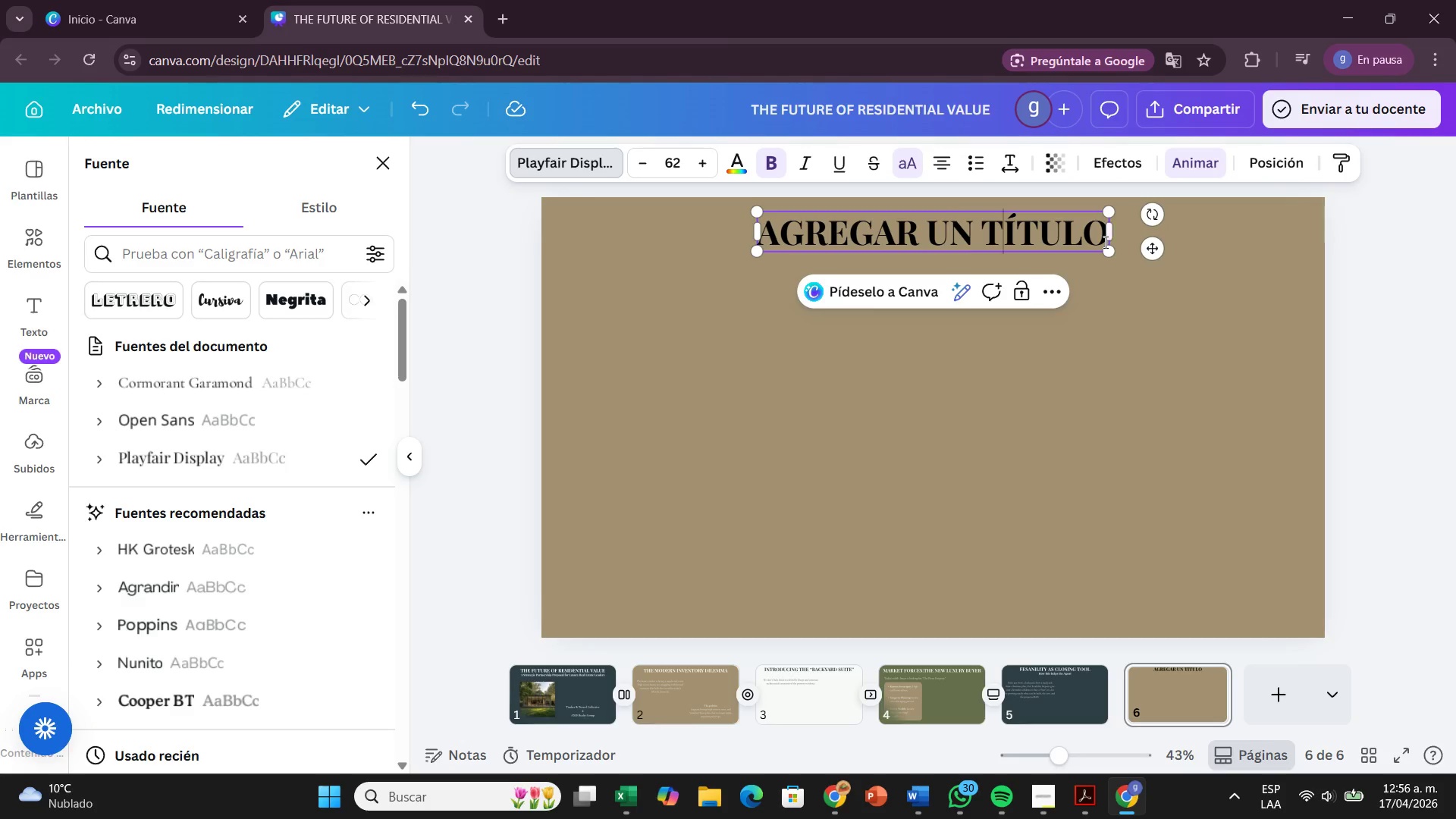 
left_click_drag(start_coordinate=[1103, 241], to_coordinate=[791, 243])
 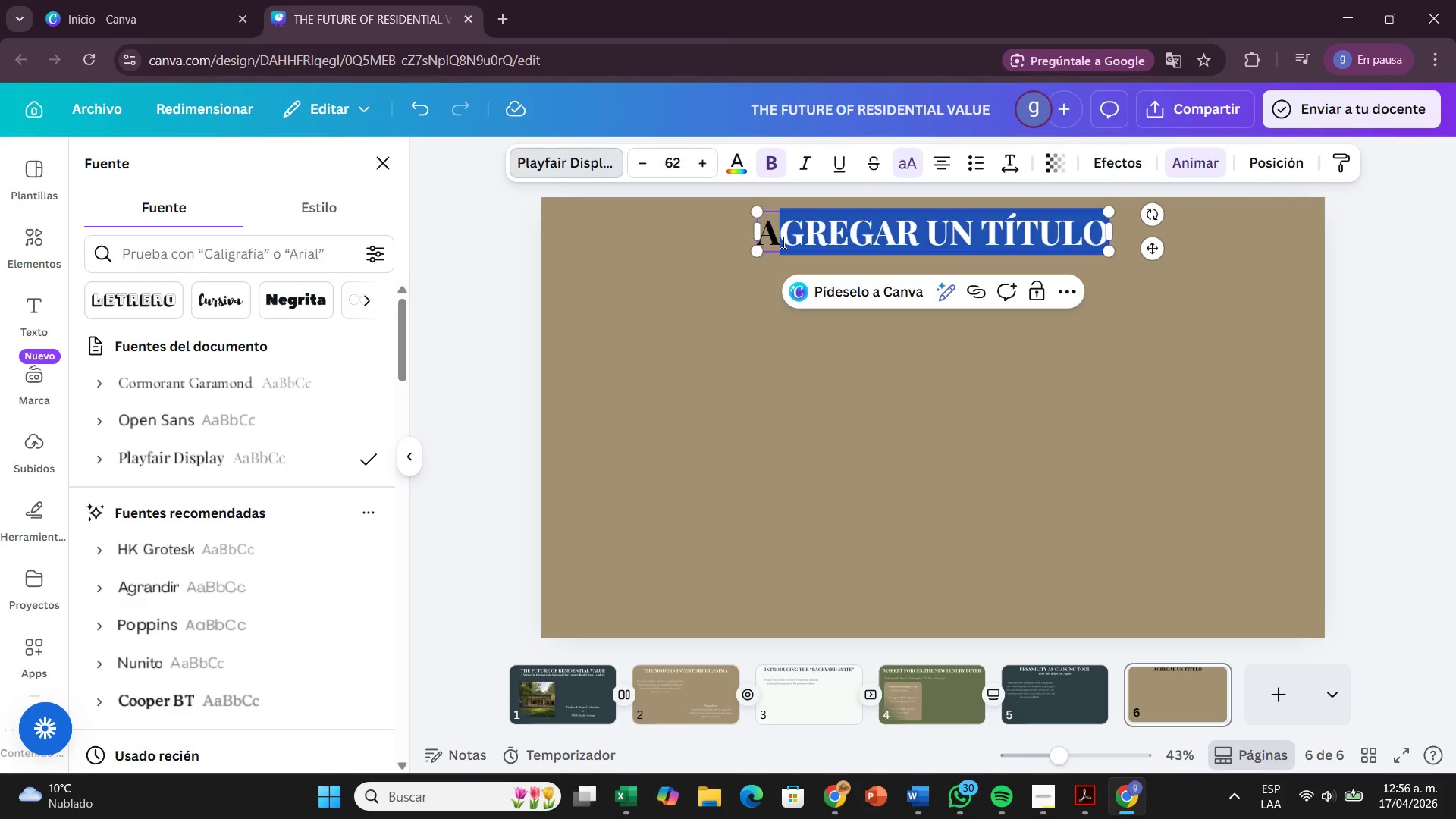 
key(Backspace)
key(Backspace)
type(FINANCIAL PERFORMANCE)
 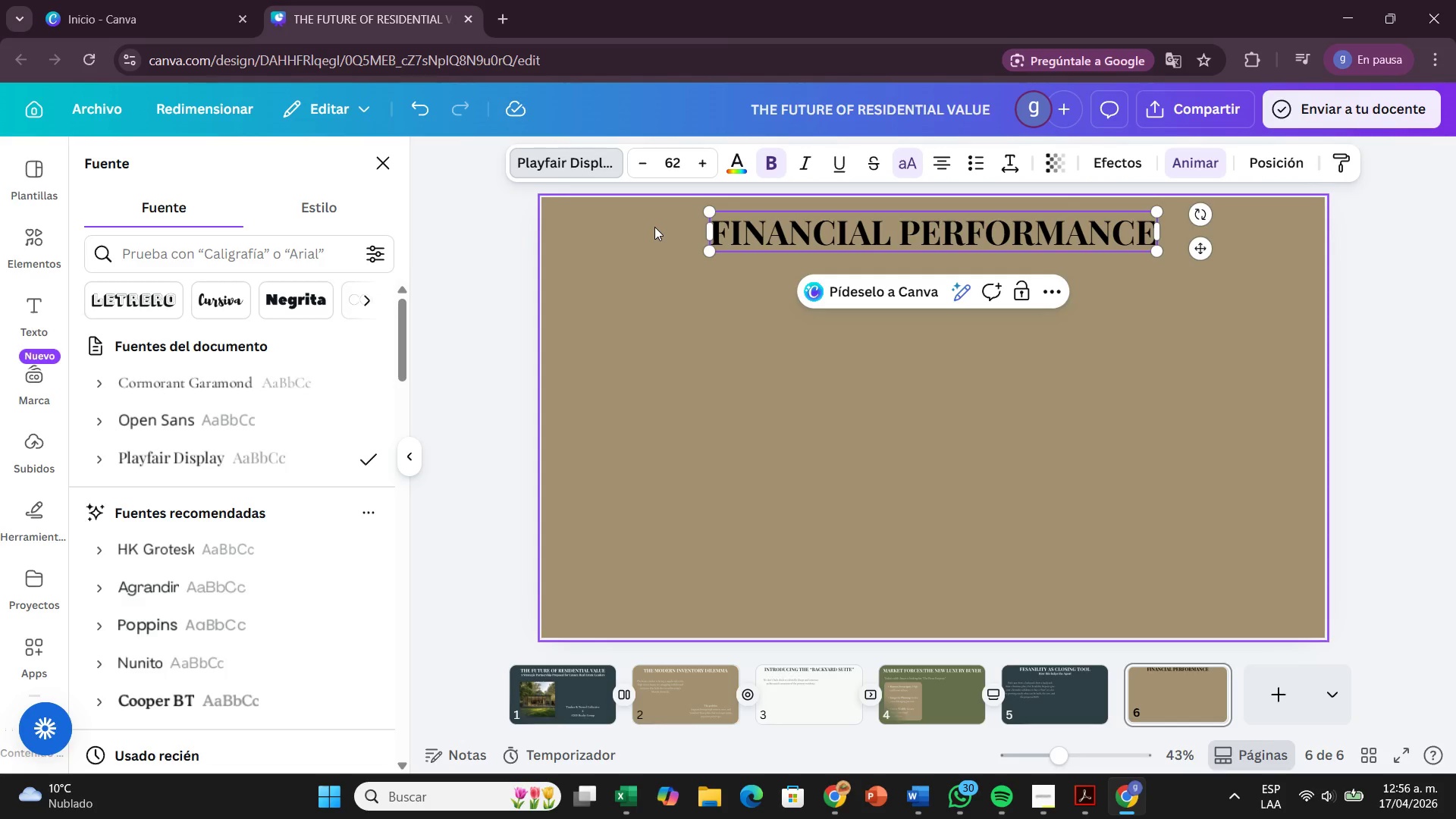 
wait(23.97)
 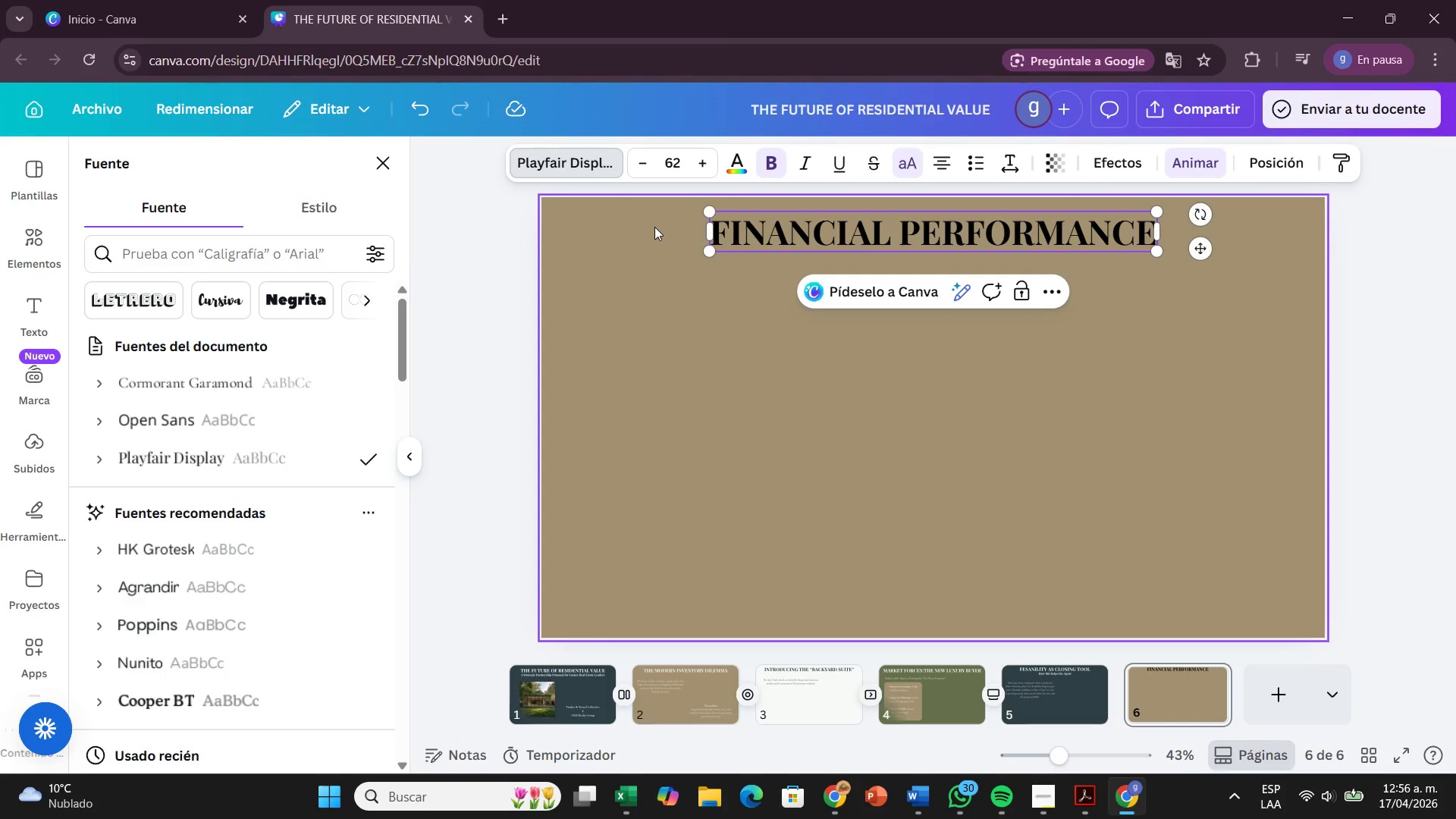 
left_click_drag(start_coordinate=[1153, 238], to_coordinate=[710, 241])
 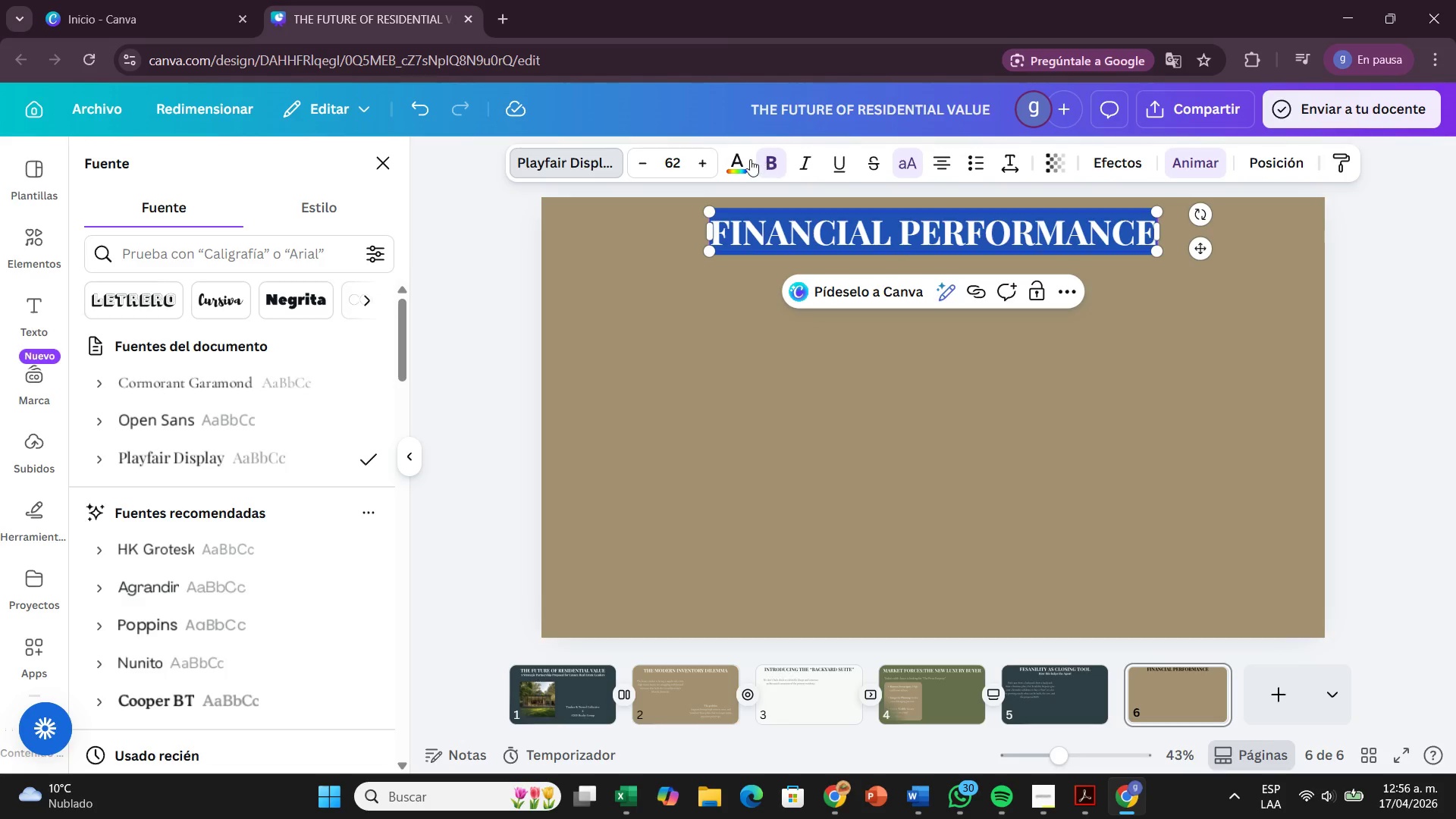 
left_click([742, 162])
 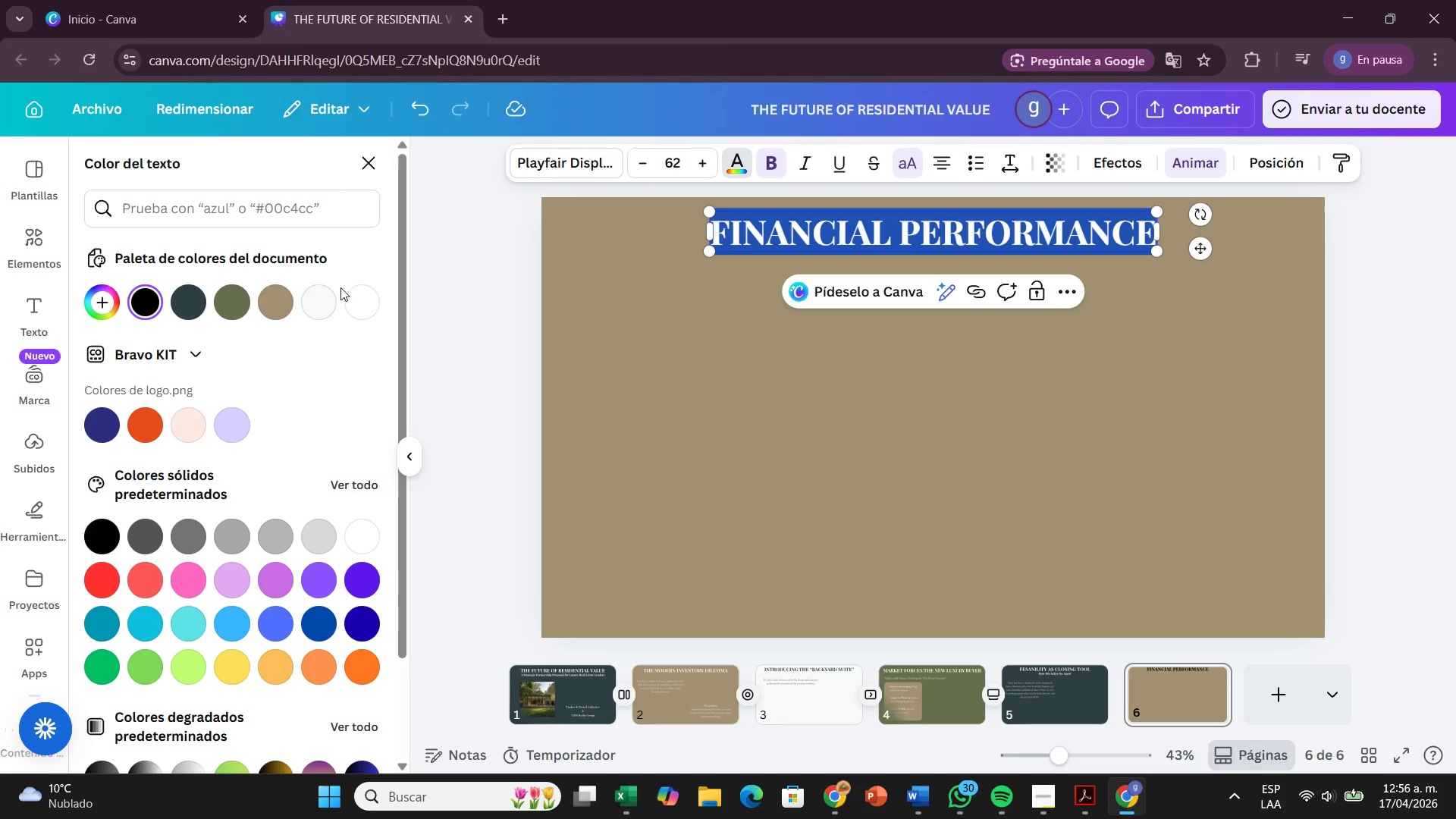 
left_click([322, 295])
 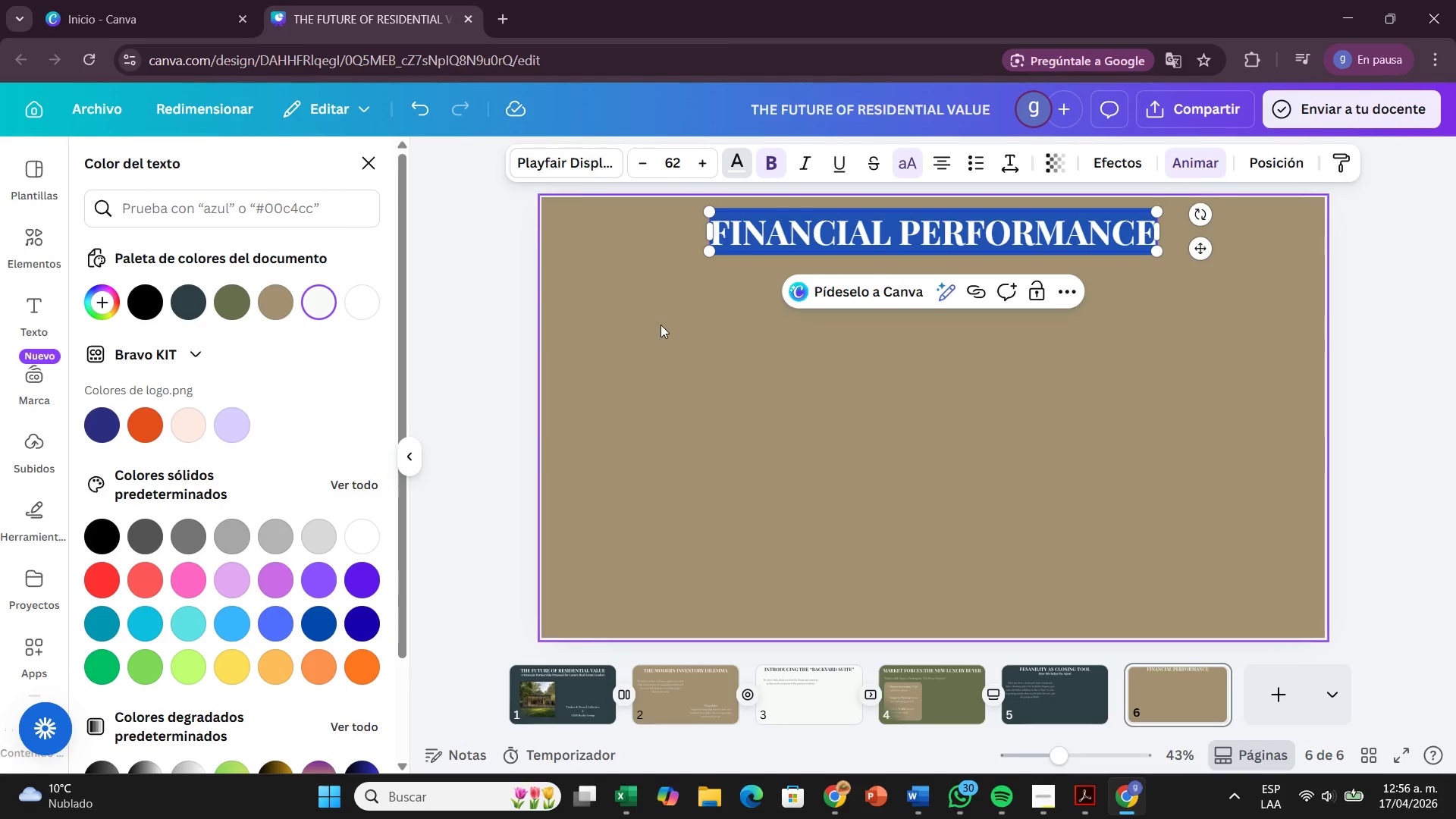 
left_click([661, 325])
 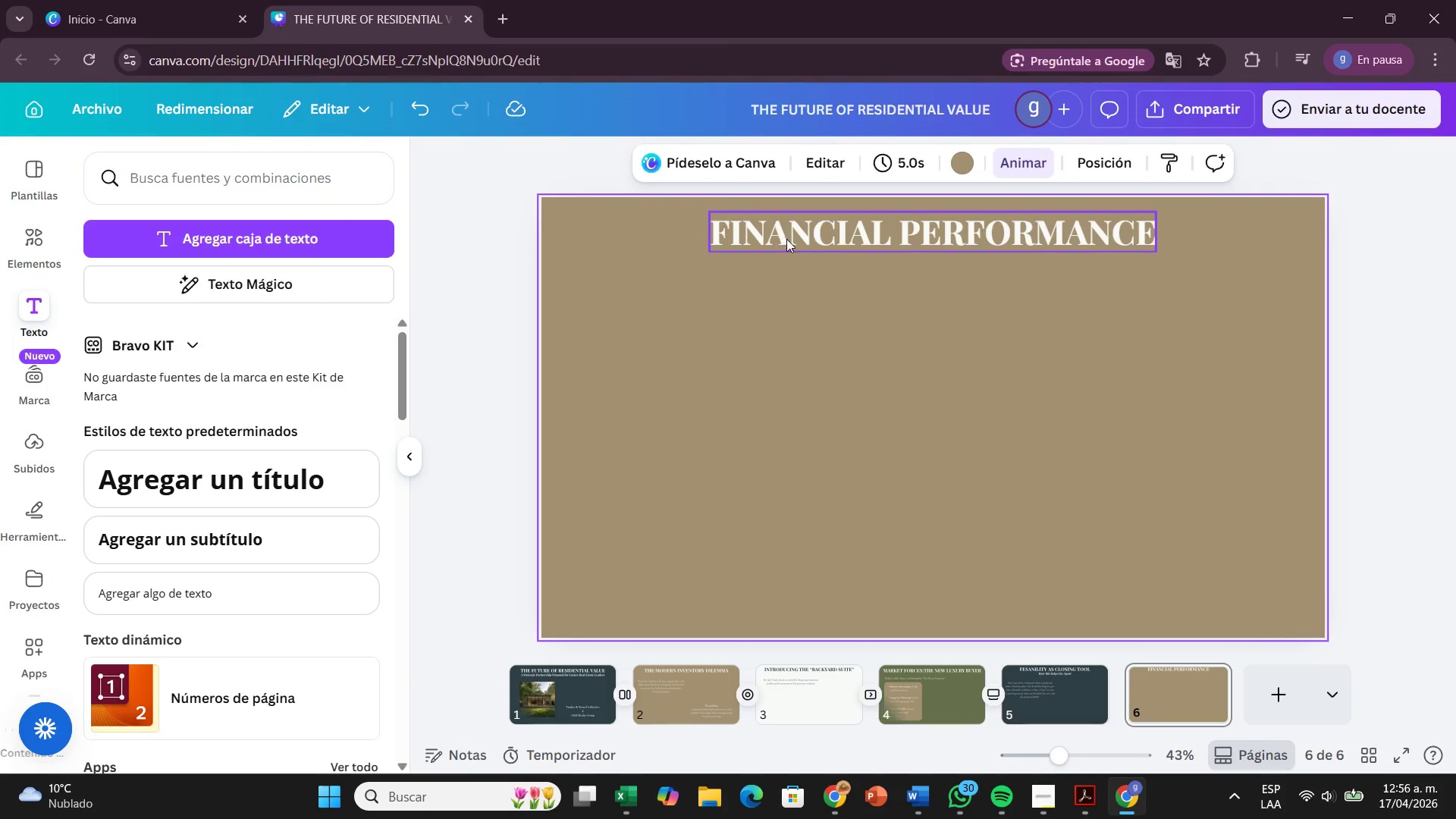 
left_click([786, 239])
 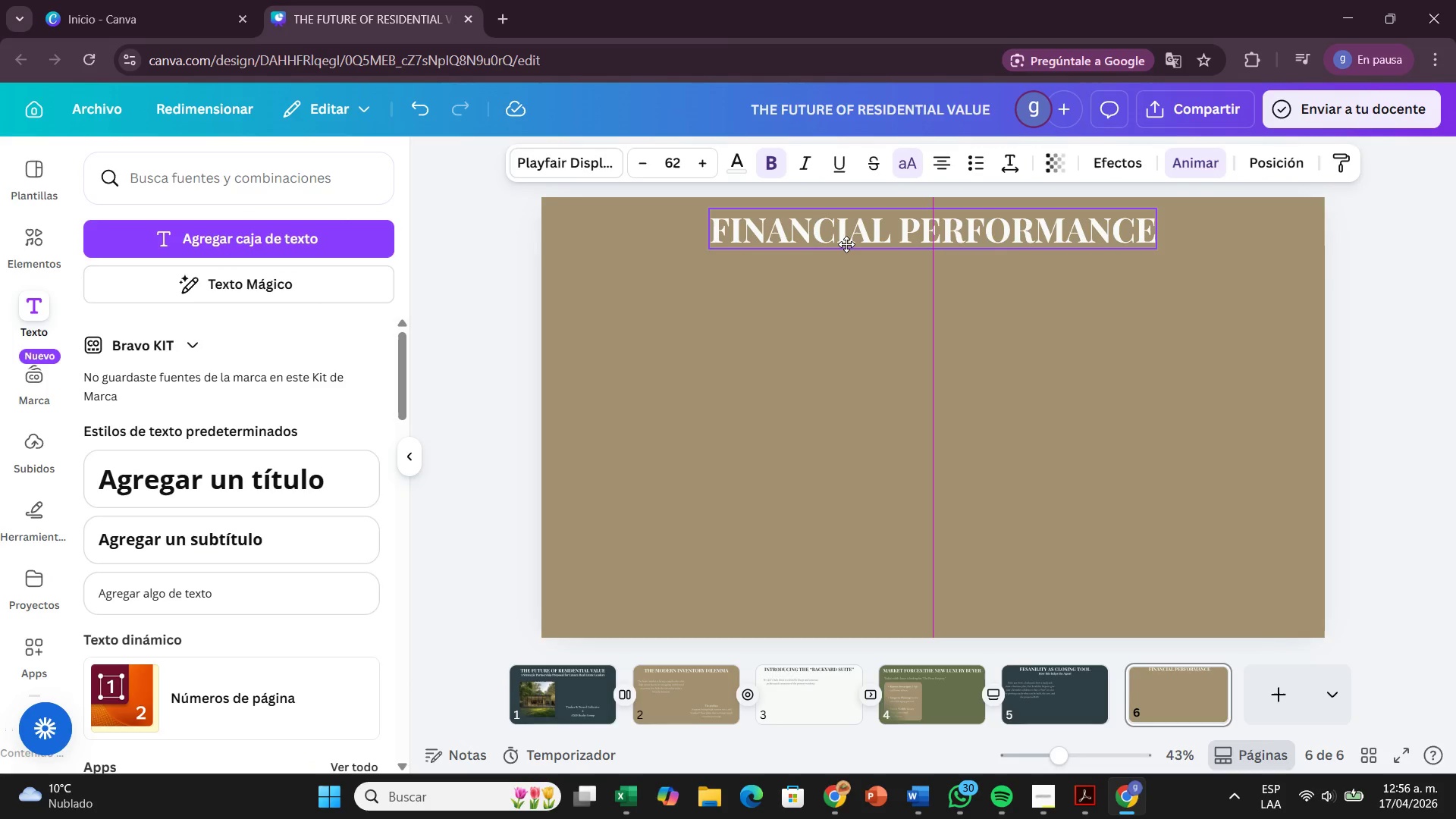 
left_click([808, 343])
 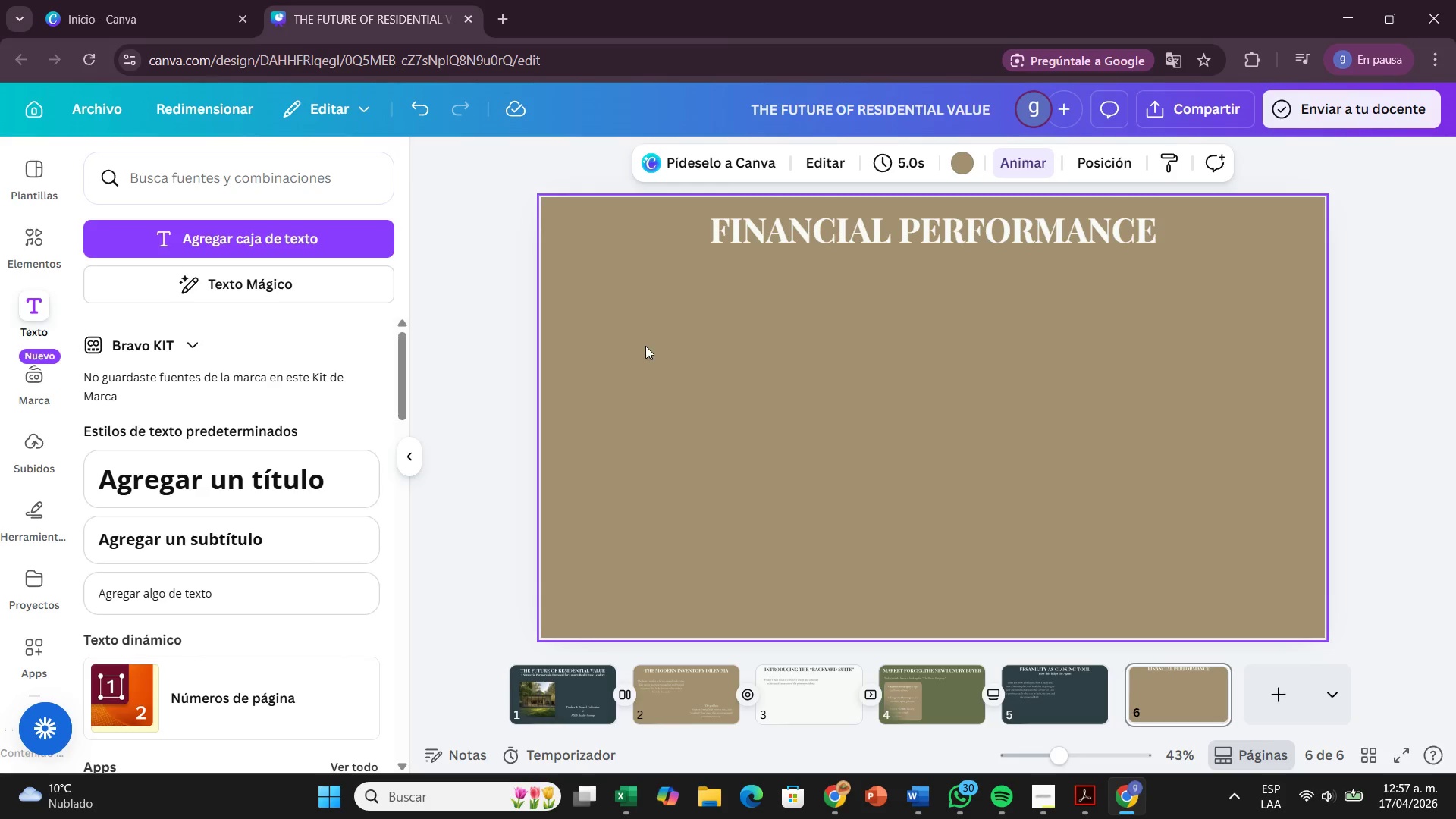 
wait(28.42)
 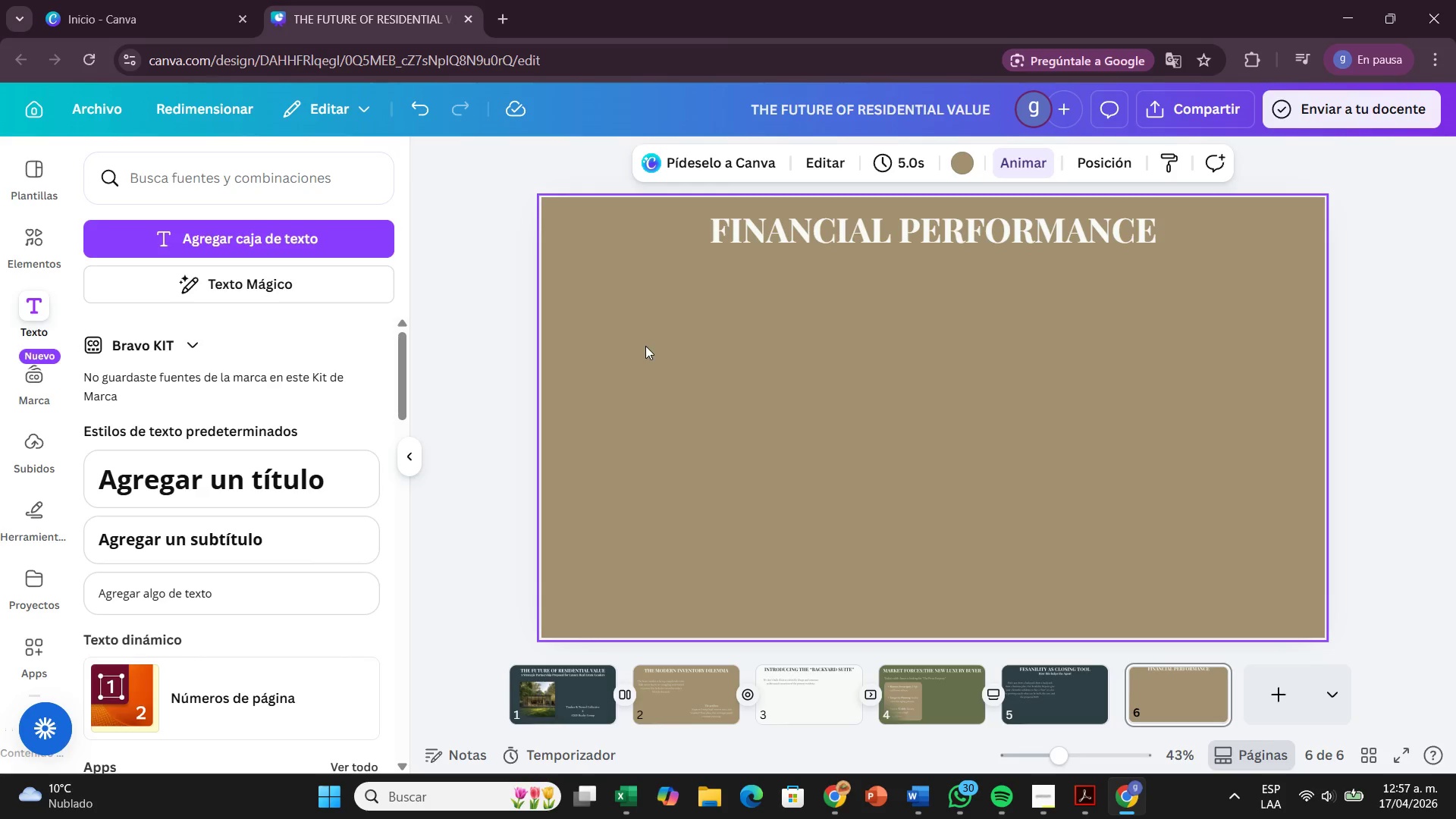 
left_click_drag(start_coordinate=[297, 588], to_coordinate=[786, 311])
 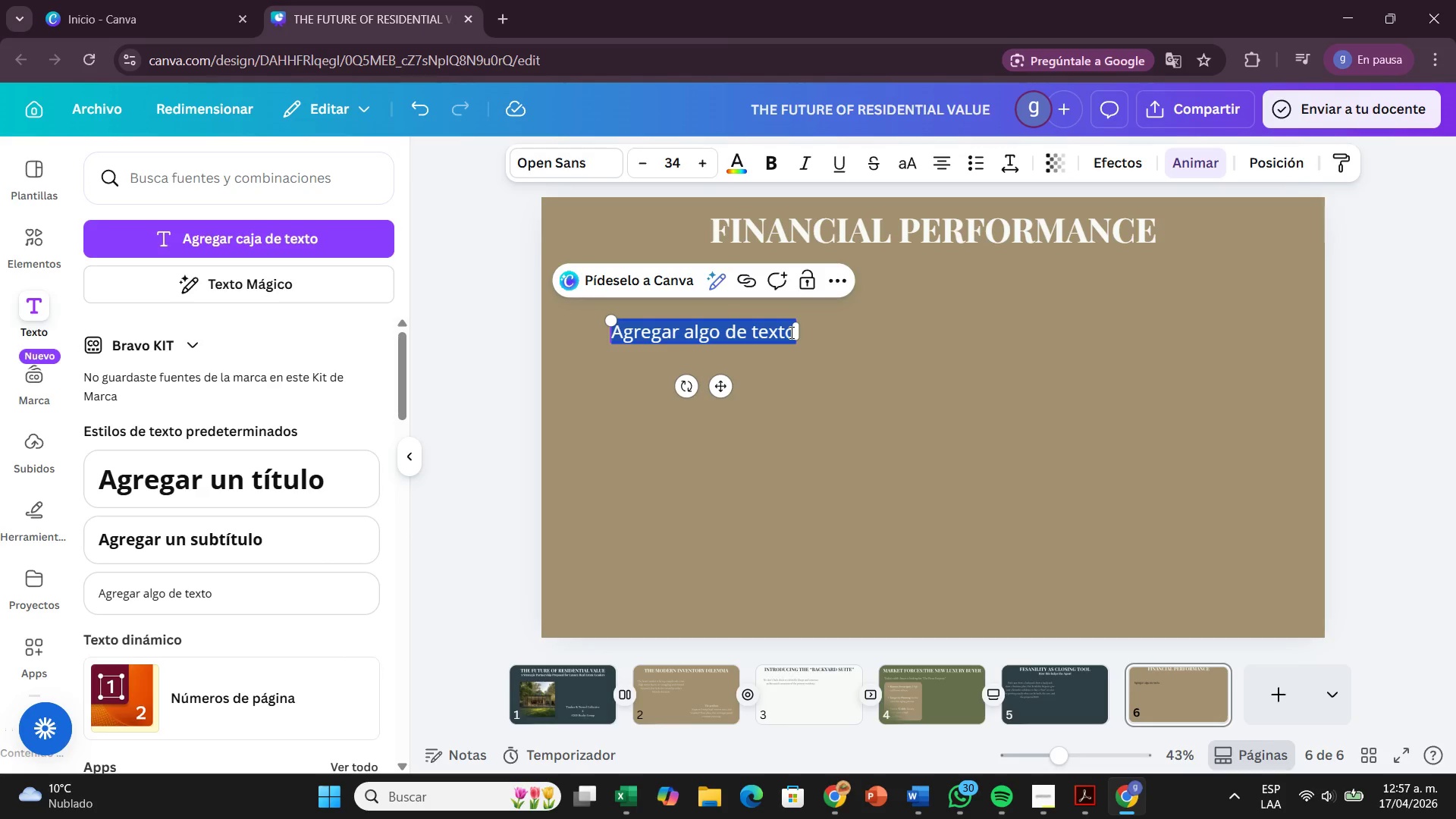 
left_click([790, 332])
 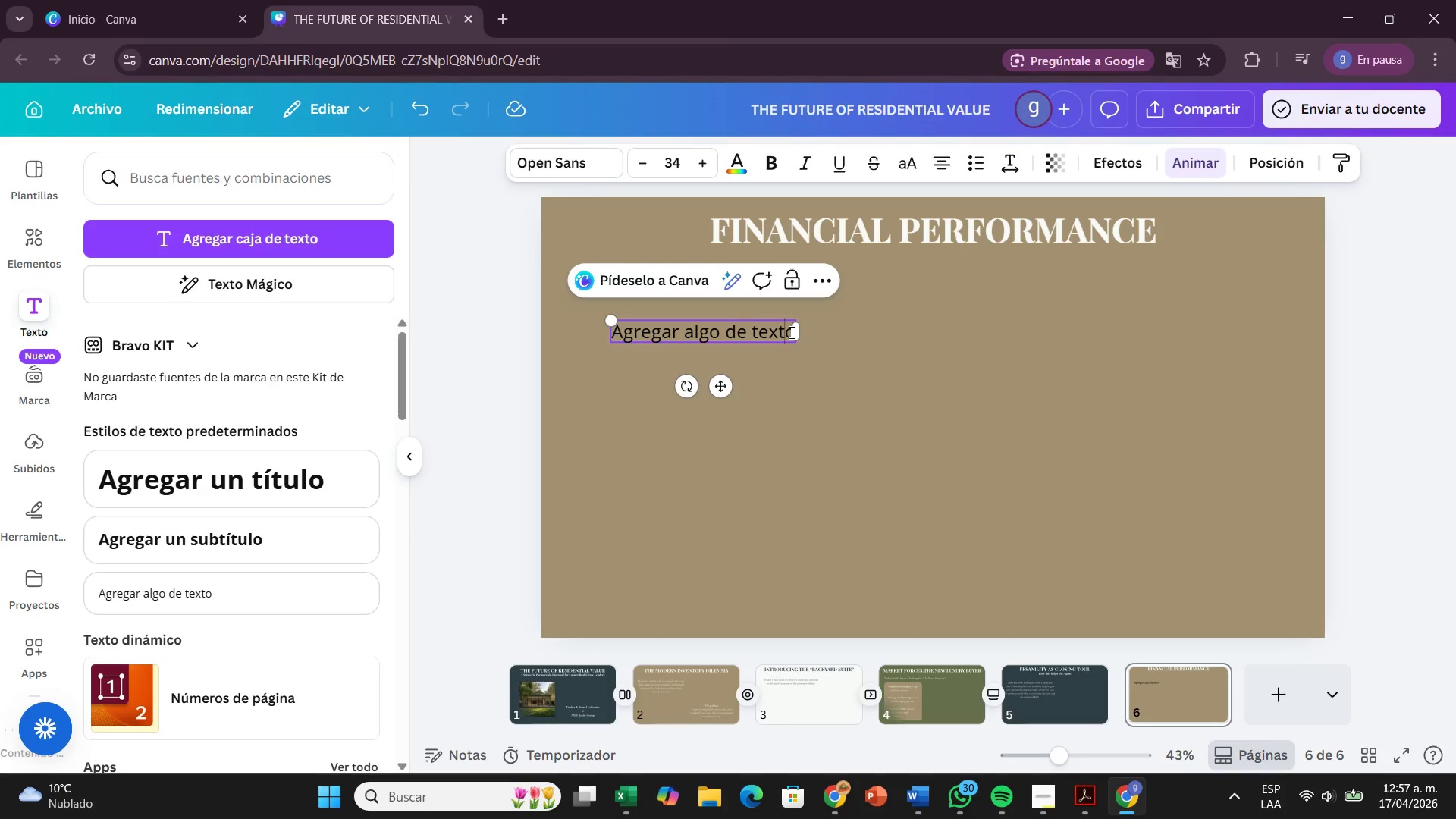 
key(ArrowRight)
 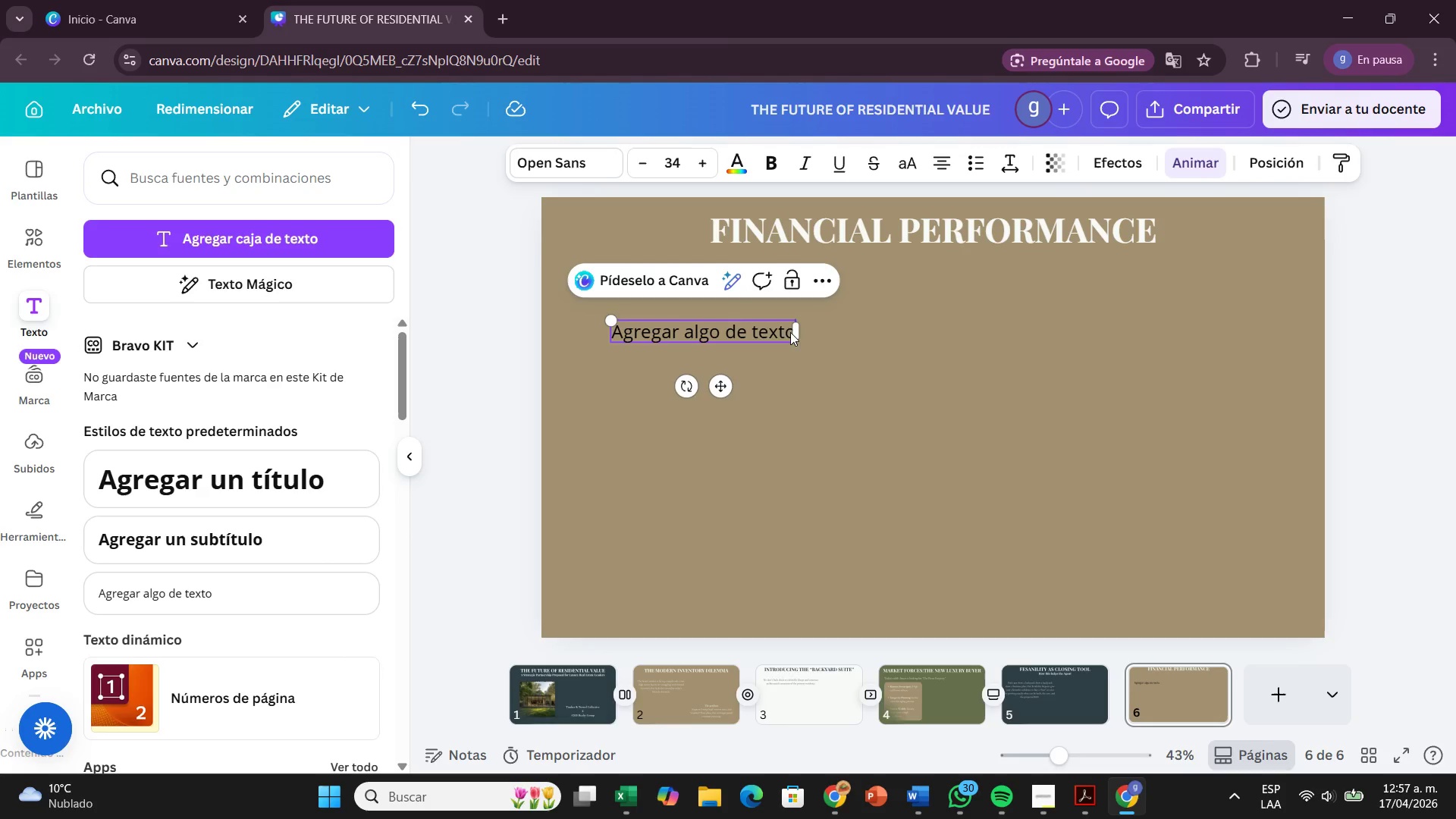 
hold_key(key=Backspace, duration=0.7)
 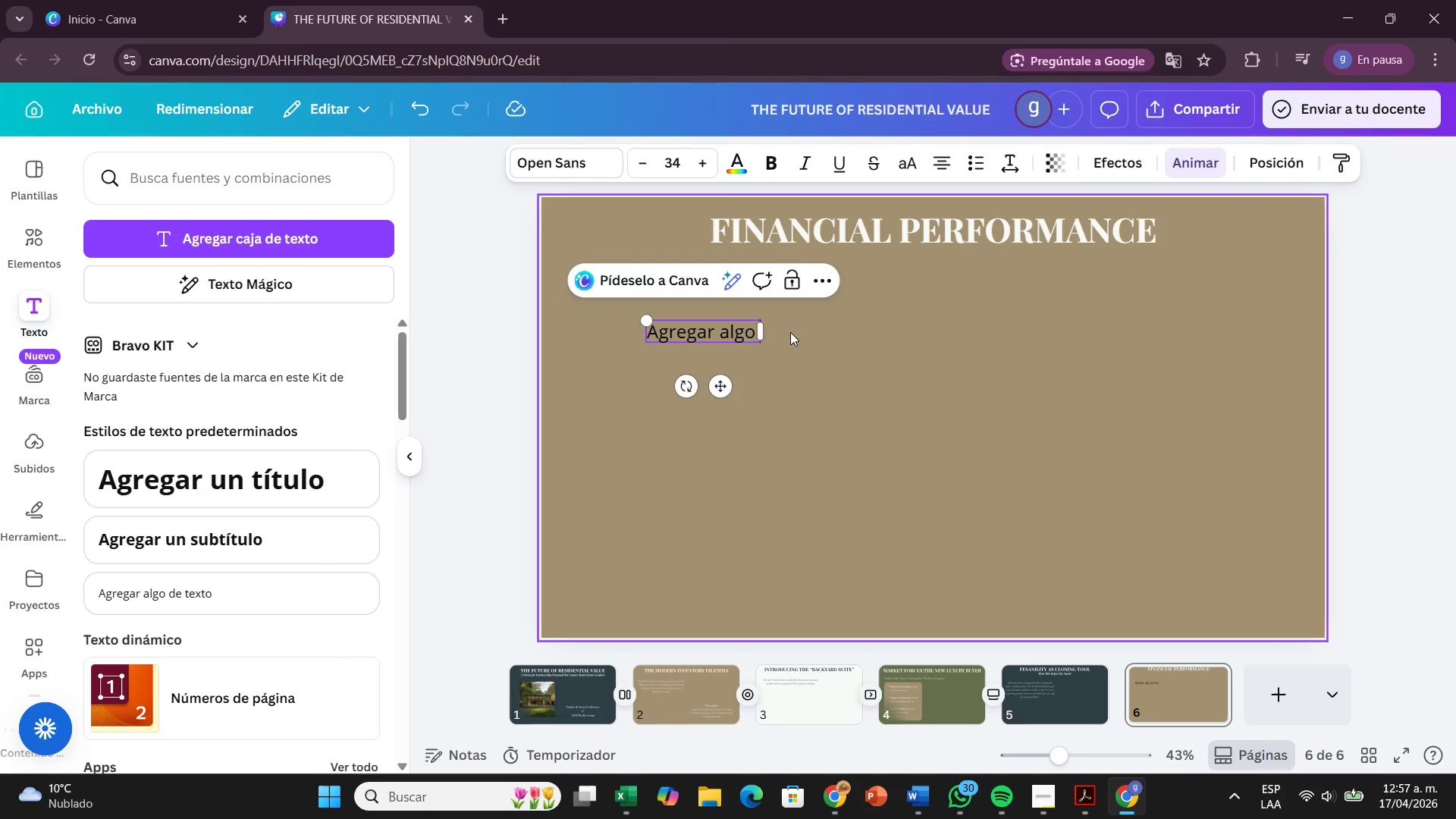 
hold_key(key=Backspace, duration=0.84)
 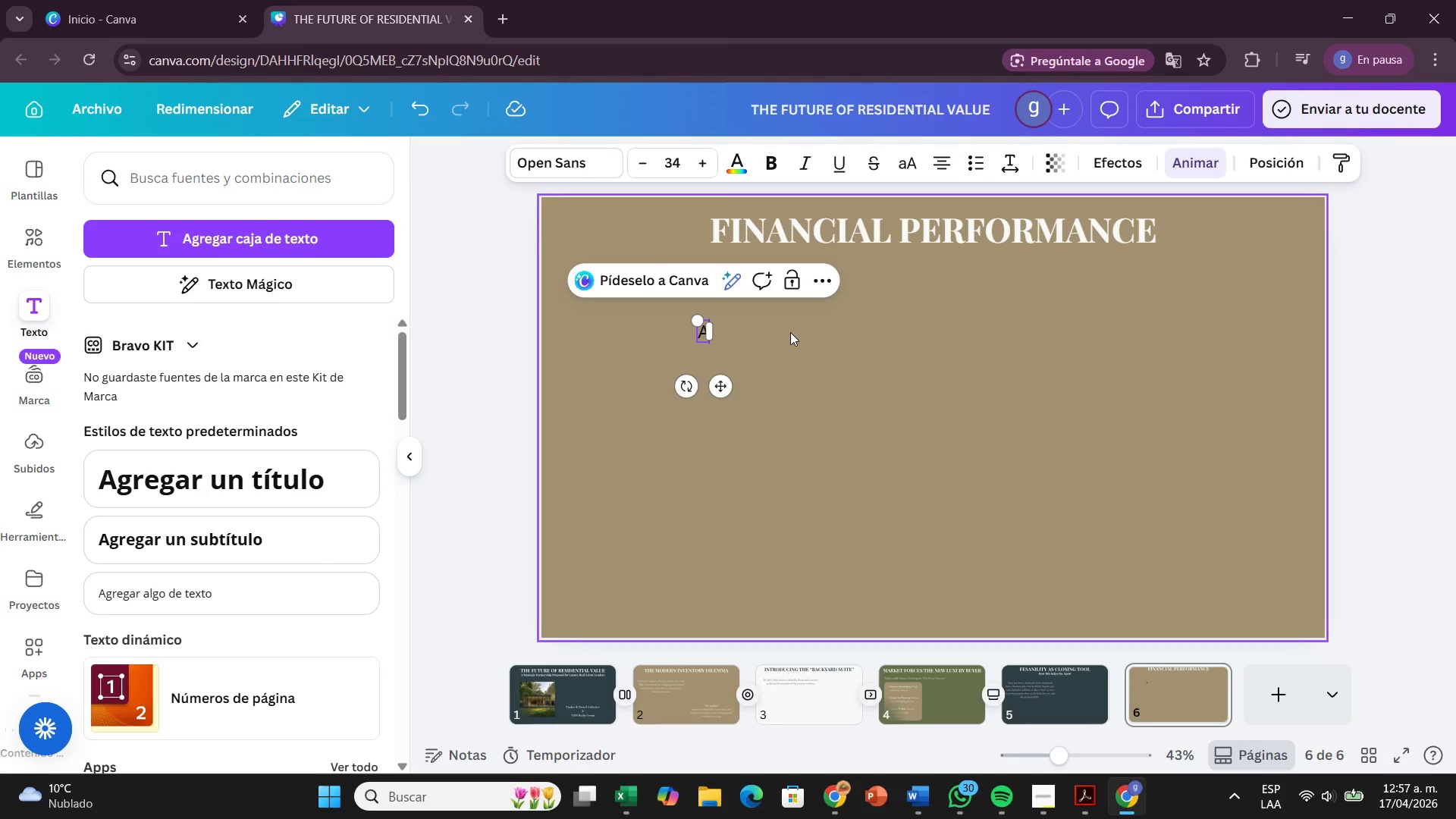 
key(Backspace)
type(Properties with permitted ADUs in premium zip codes command a 18-25% price premium and sell 30%)
 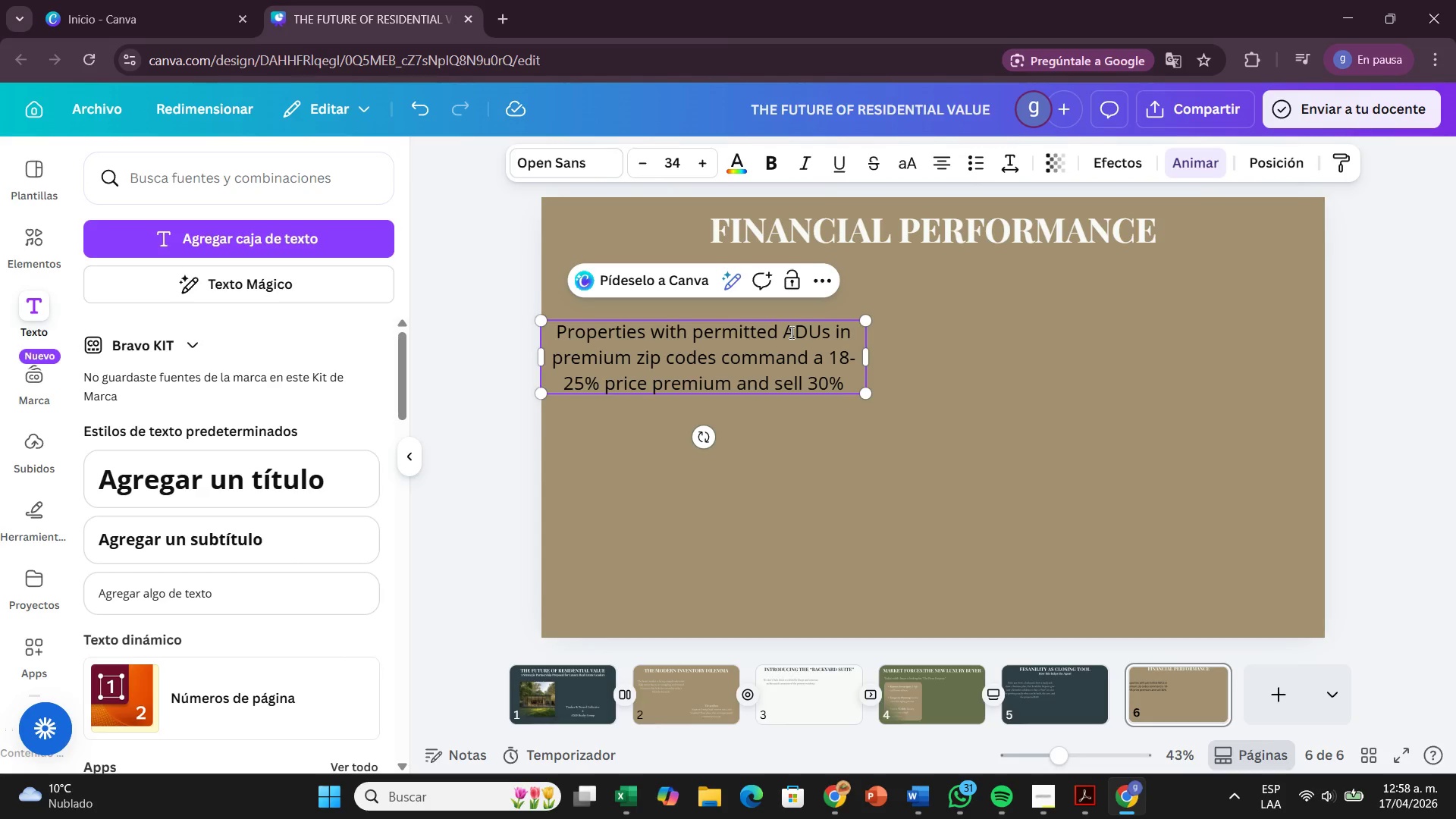 
type( faster than comparable single-stri)
key(Backspace)
type(ucute)
key(Backspace)
key(Backspace)
key(Backspace)
type(ture g)
key(Backspace)
type(homes.)
 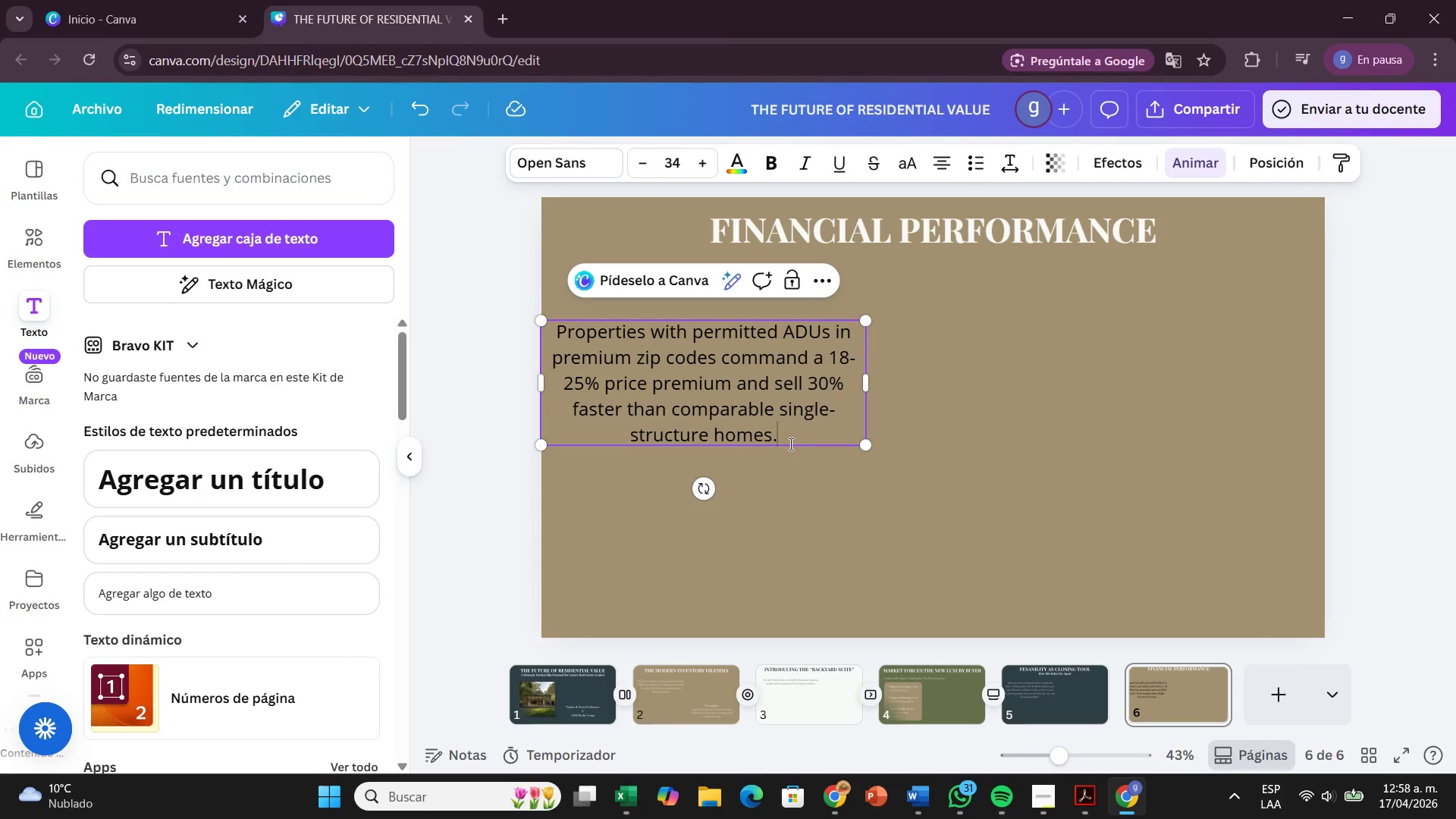 
left_click_drag(start_coordinate=[786, 438], to_coordinate=[533, 336])
 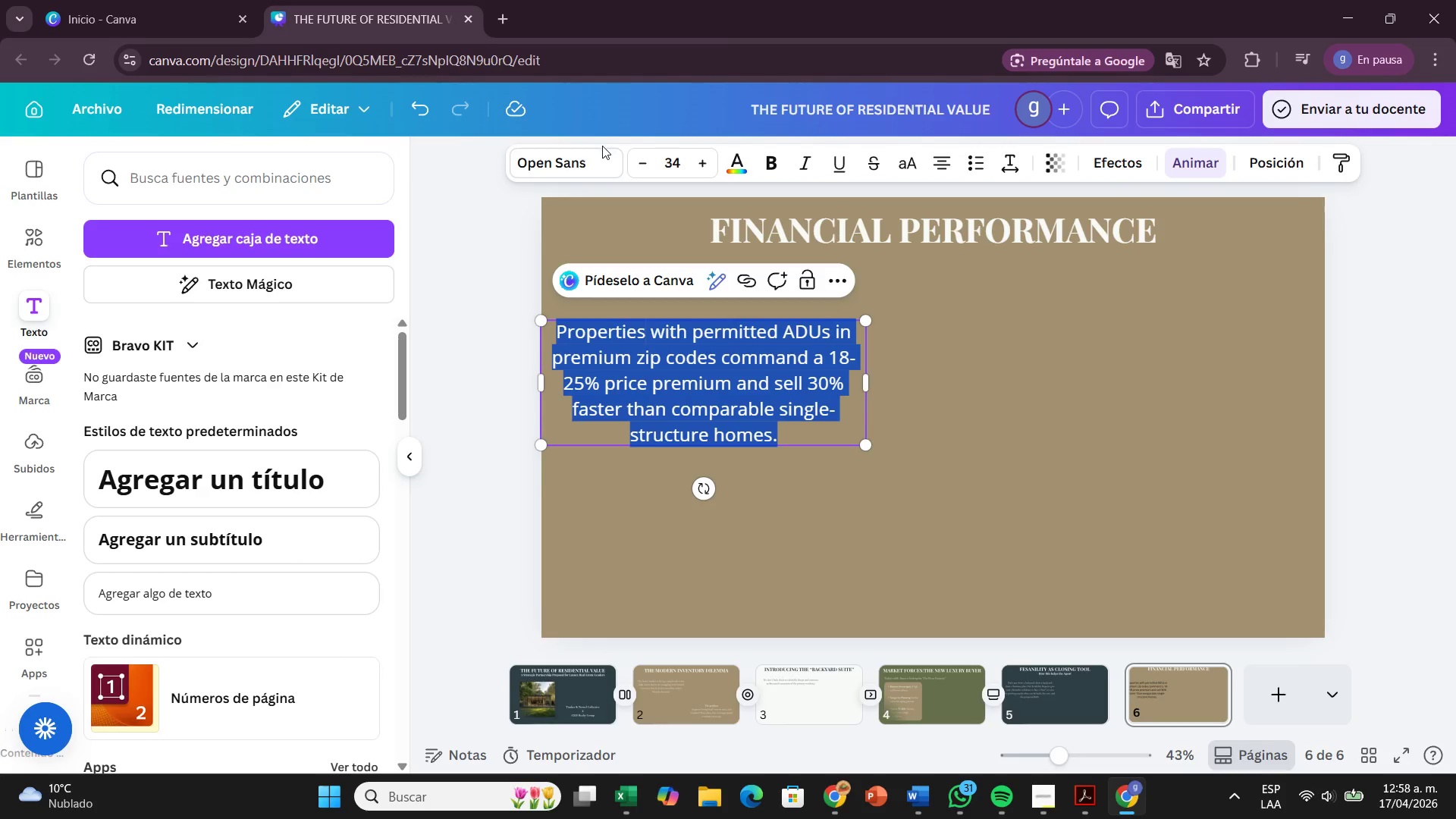 
left_click([601, 155])
 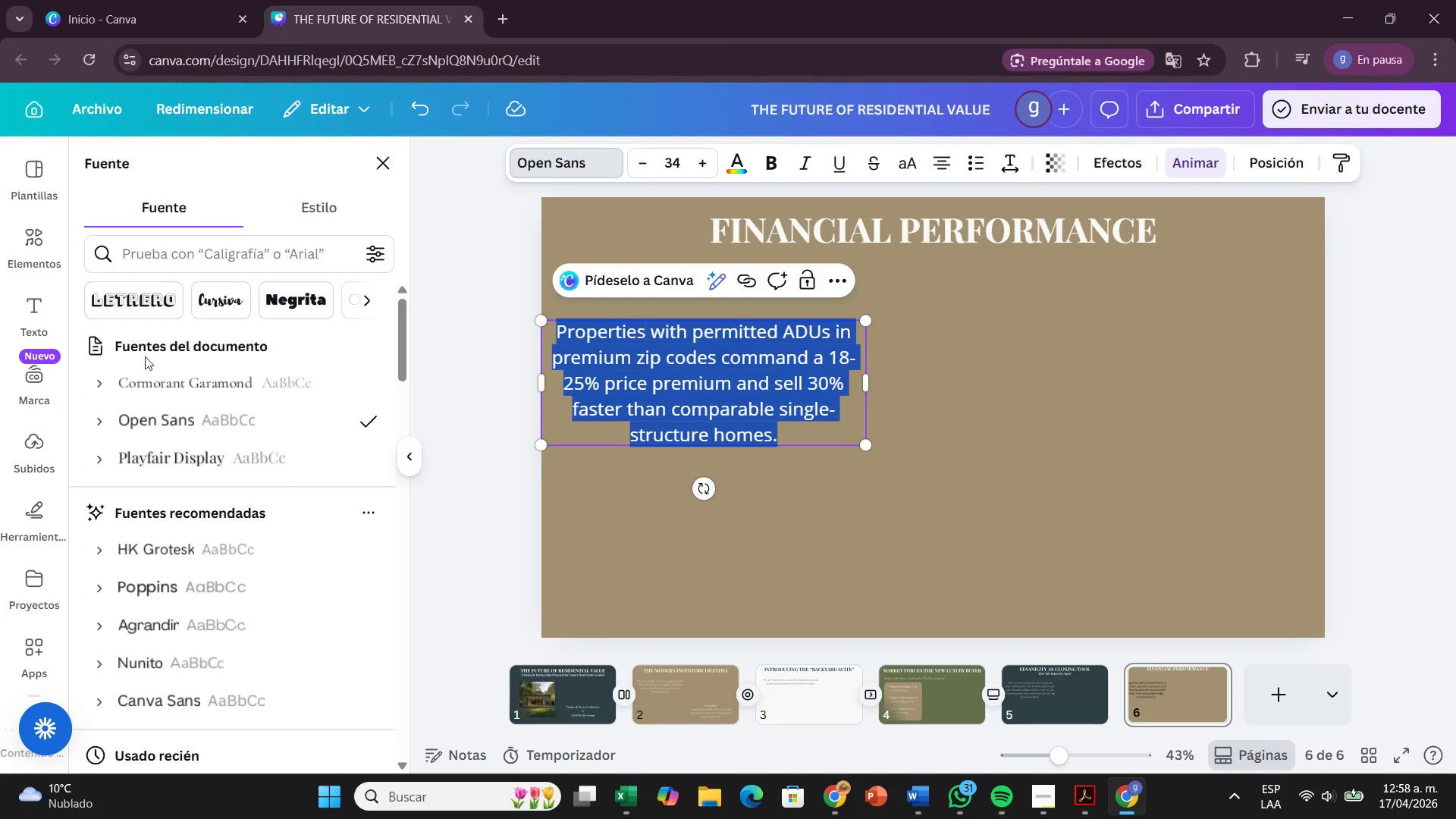 
left_click([150, 369])
 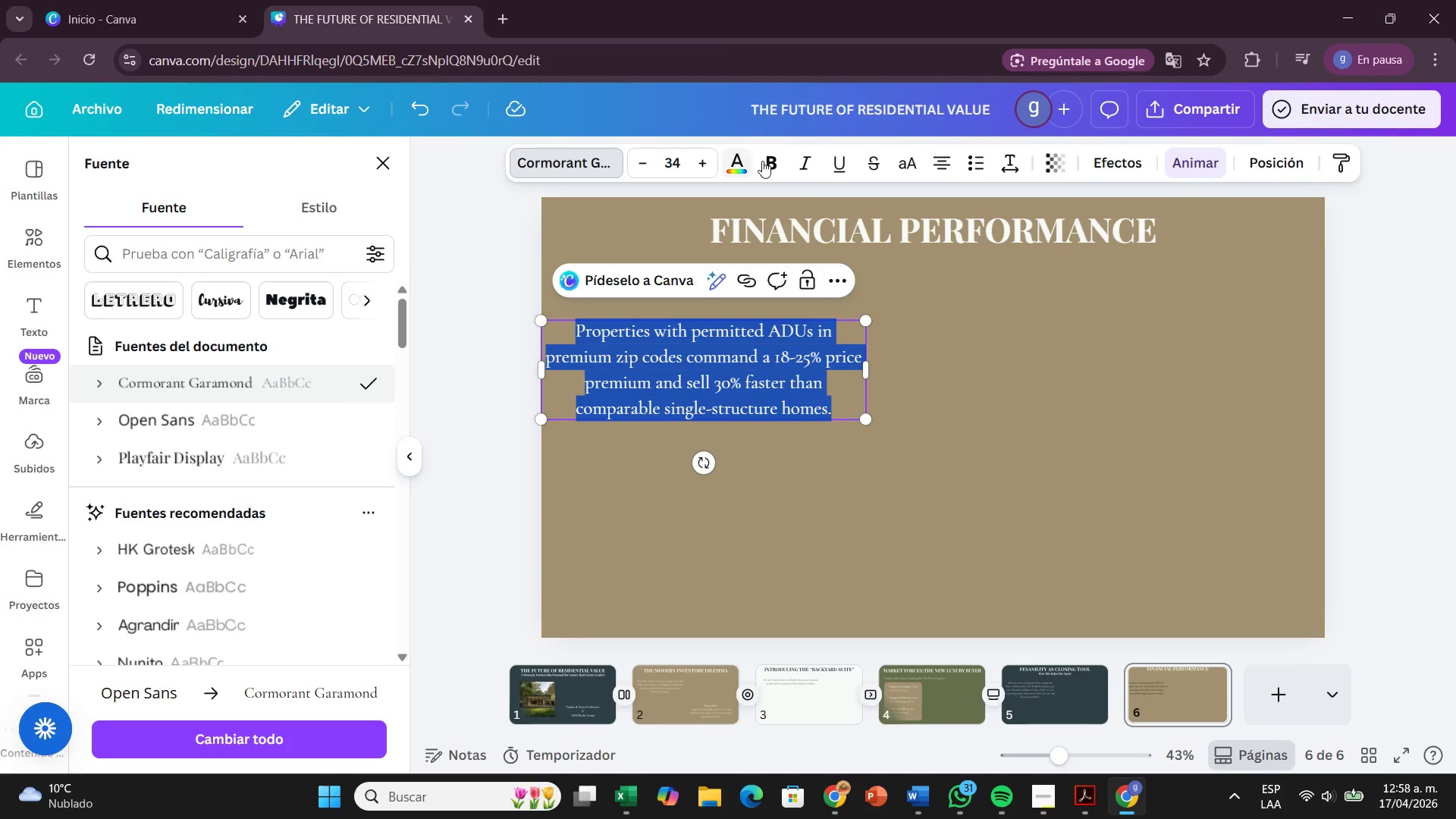 
left_click([746, 162])
 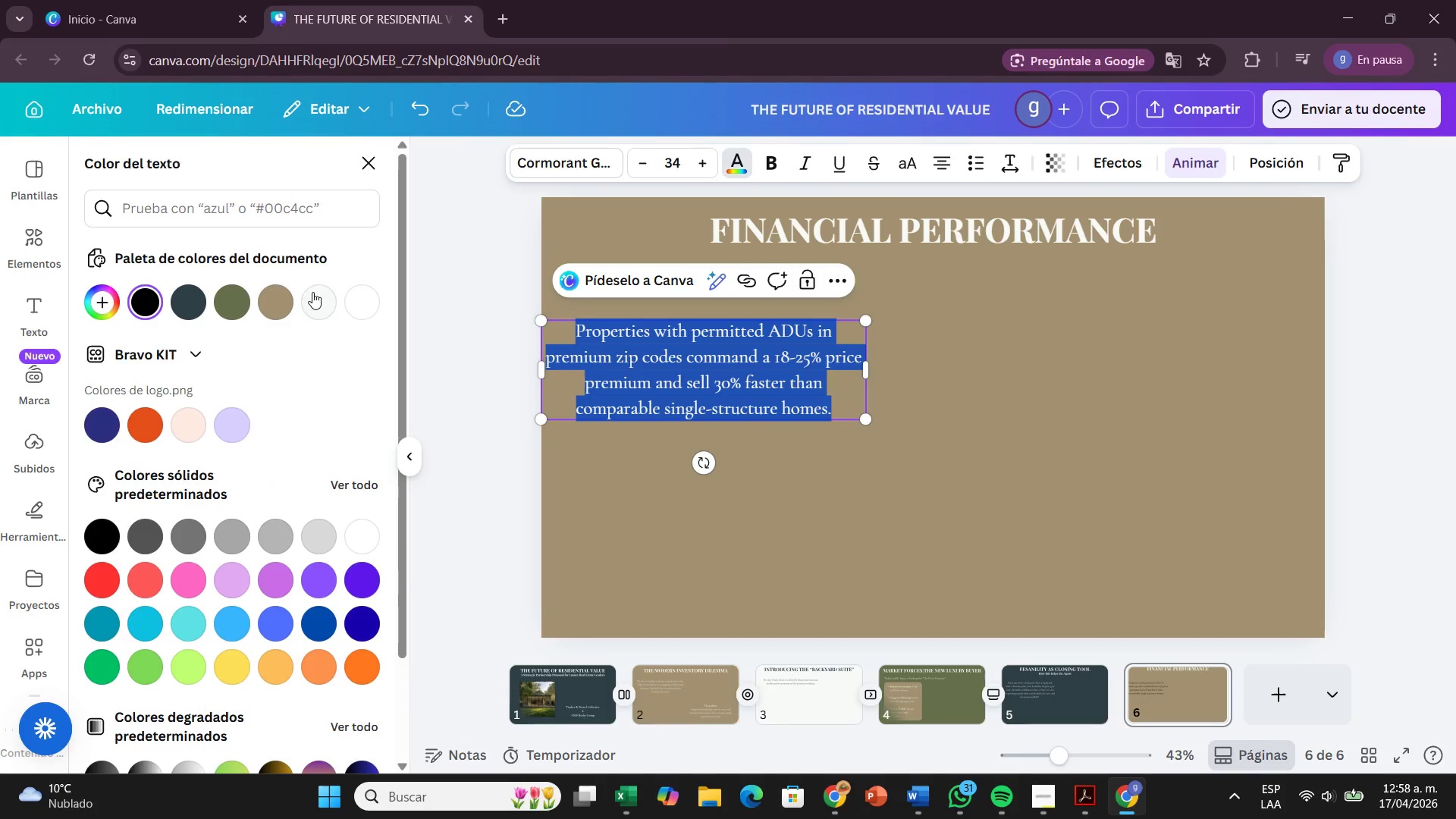 
left_click([312, 293])
 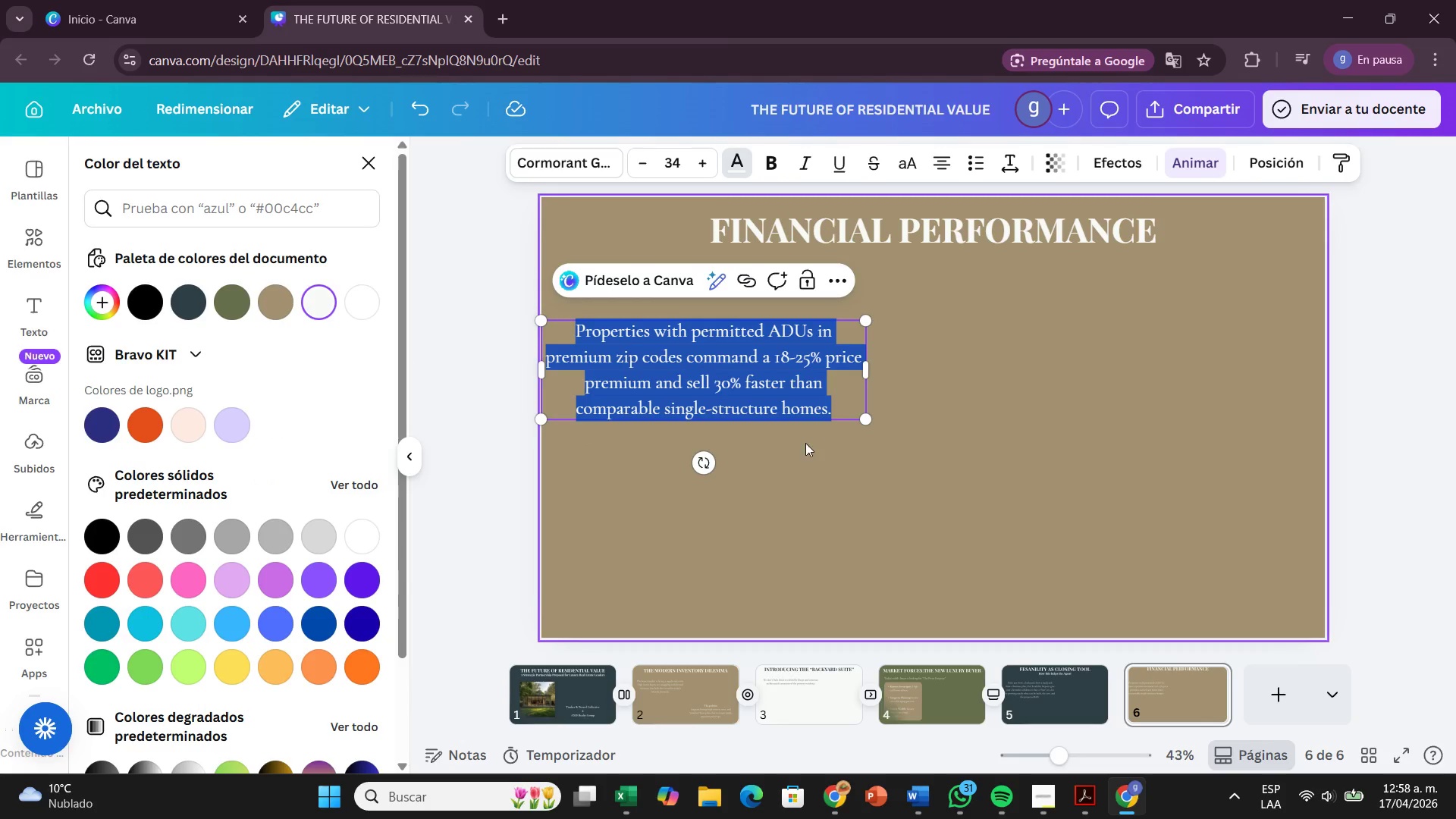 
left_click([815, 450])
 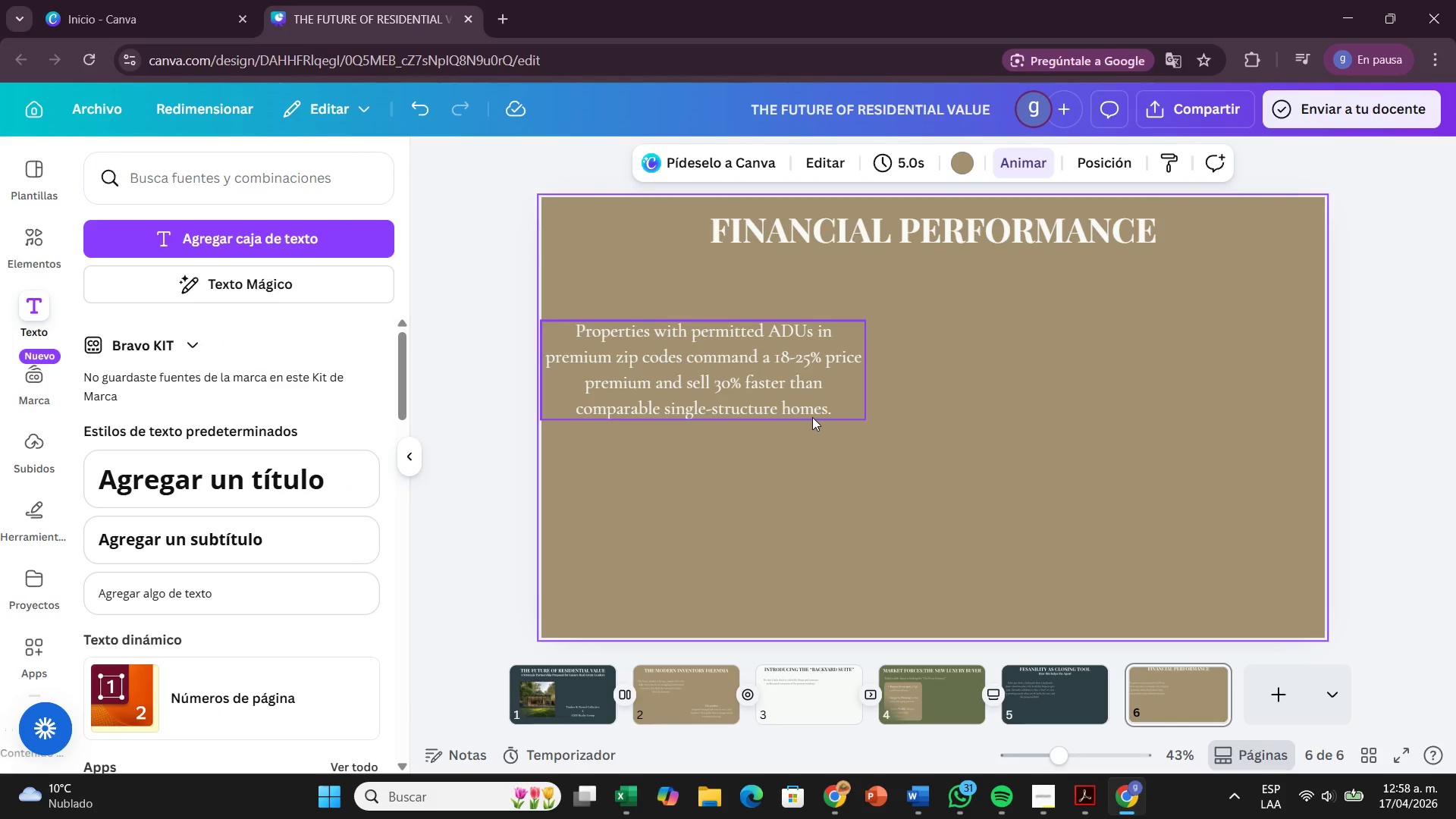 
left_click_drag(start_coordinate=[812, 417], to_coordinate=[843, 573])
 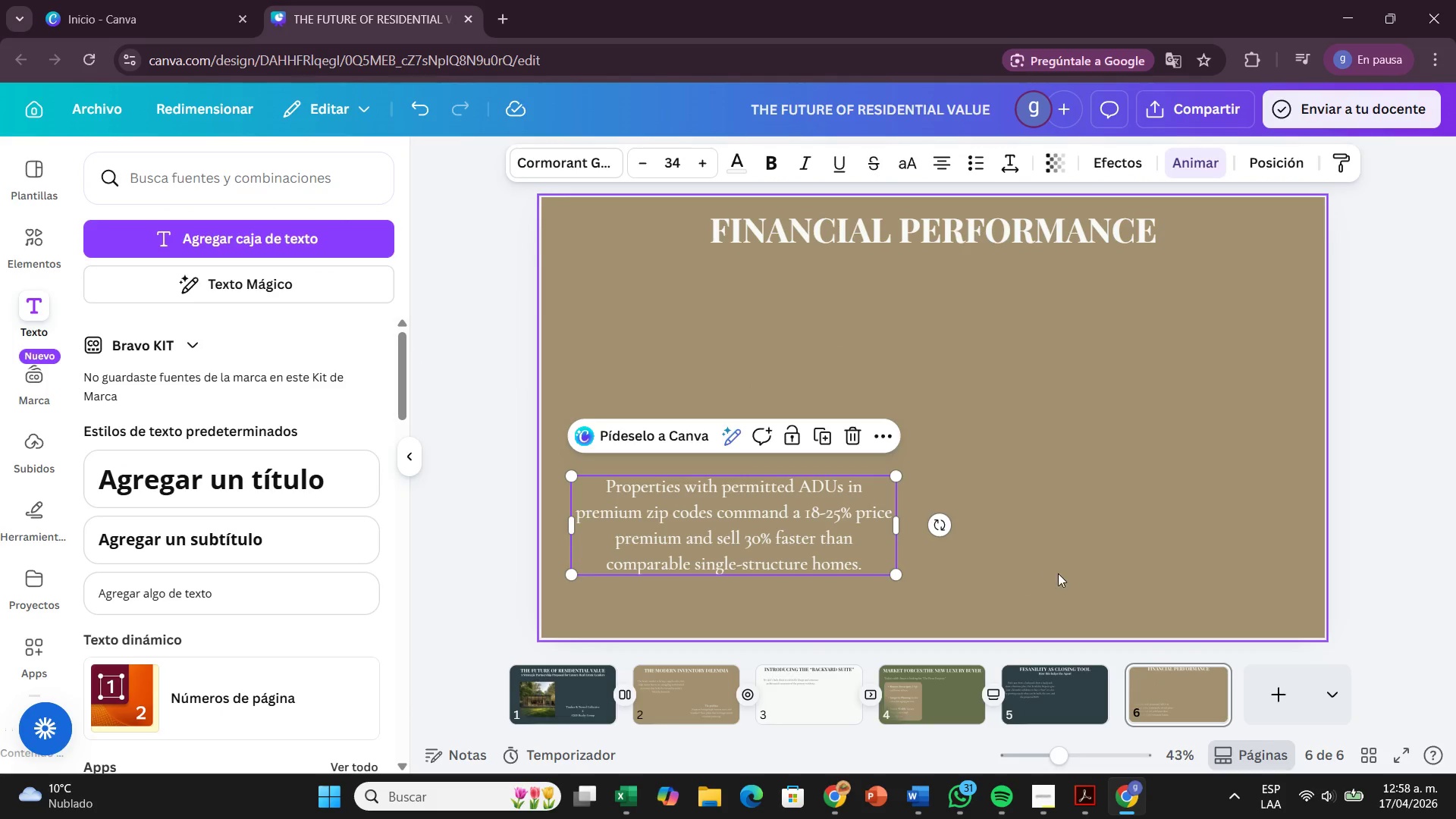 
left_click([1060, 573])
 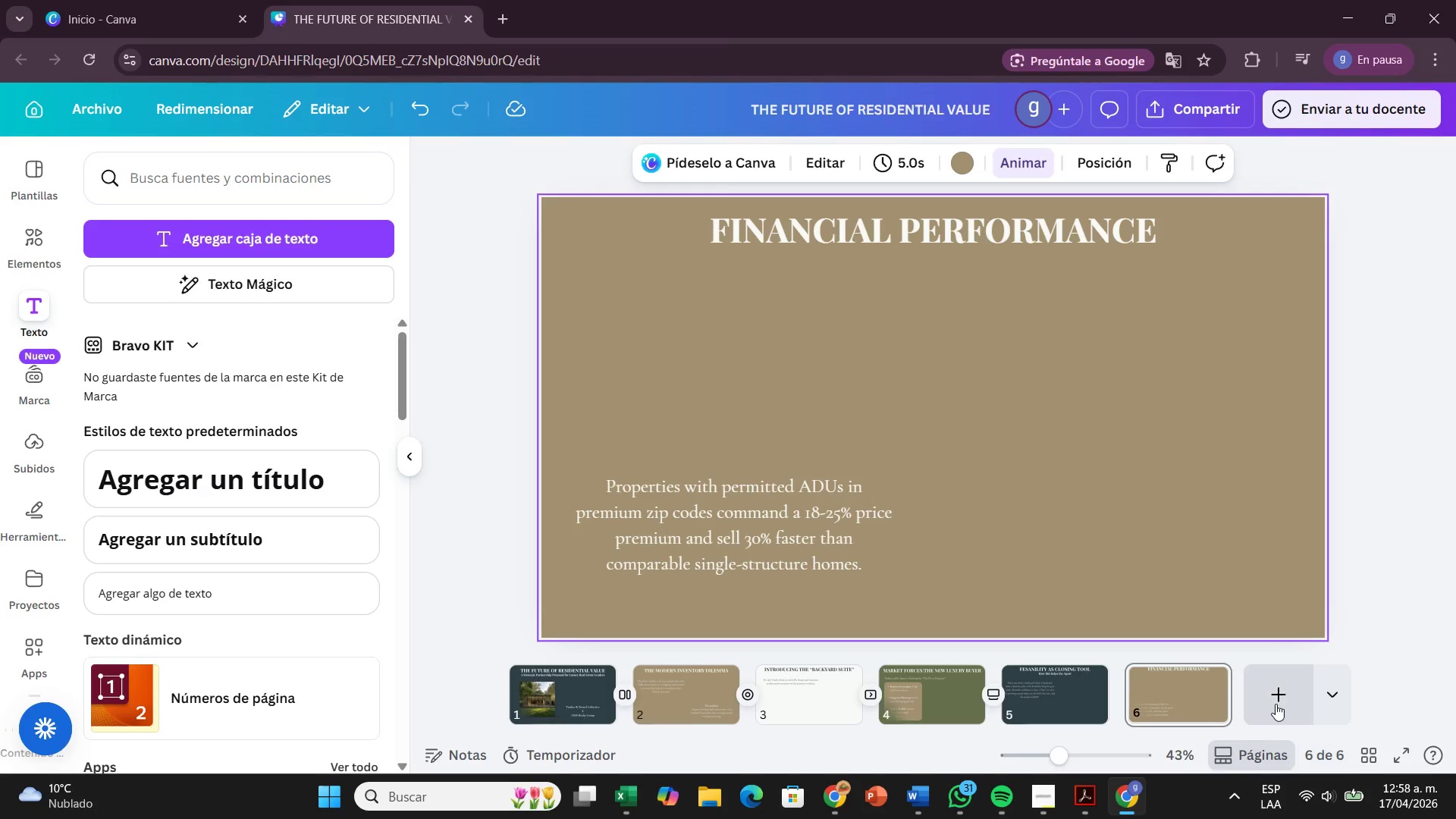 
left_click([1275, 703])
 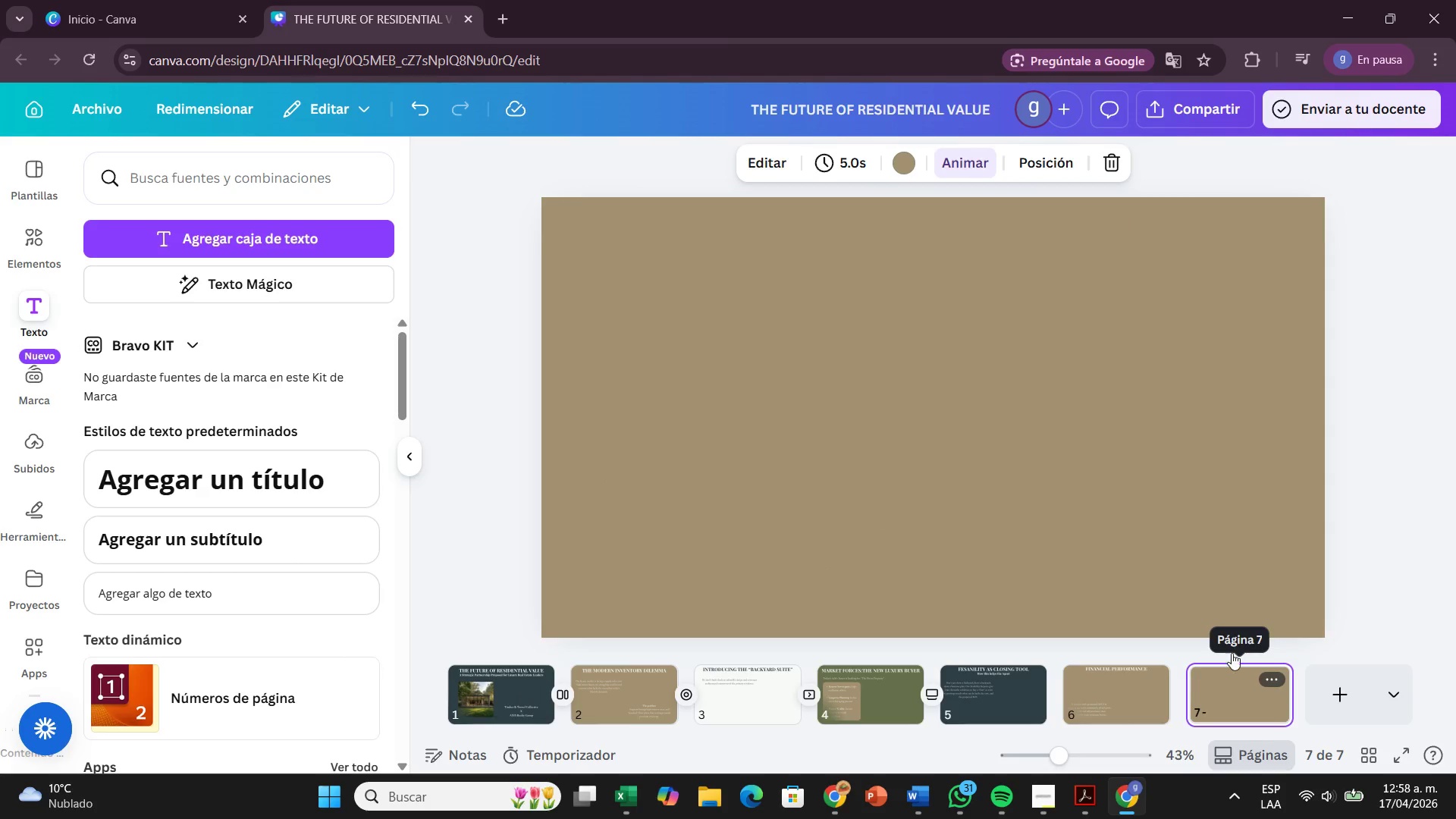 
left_click([1092, 474])
 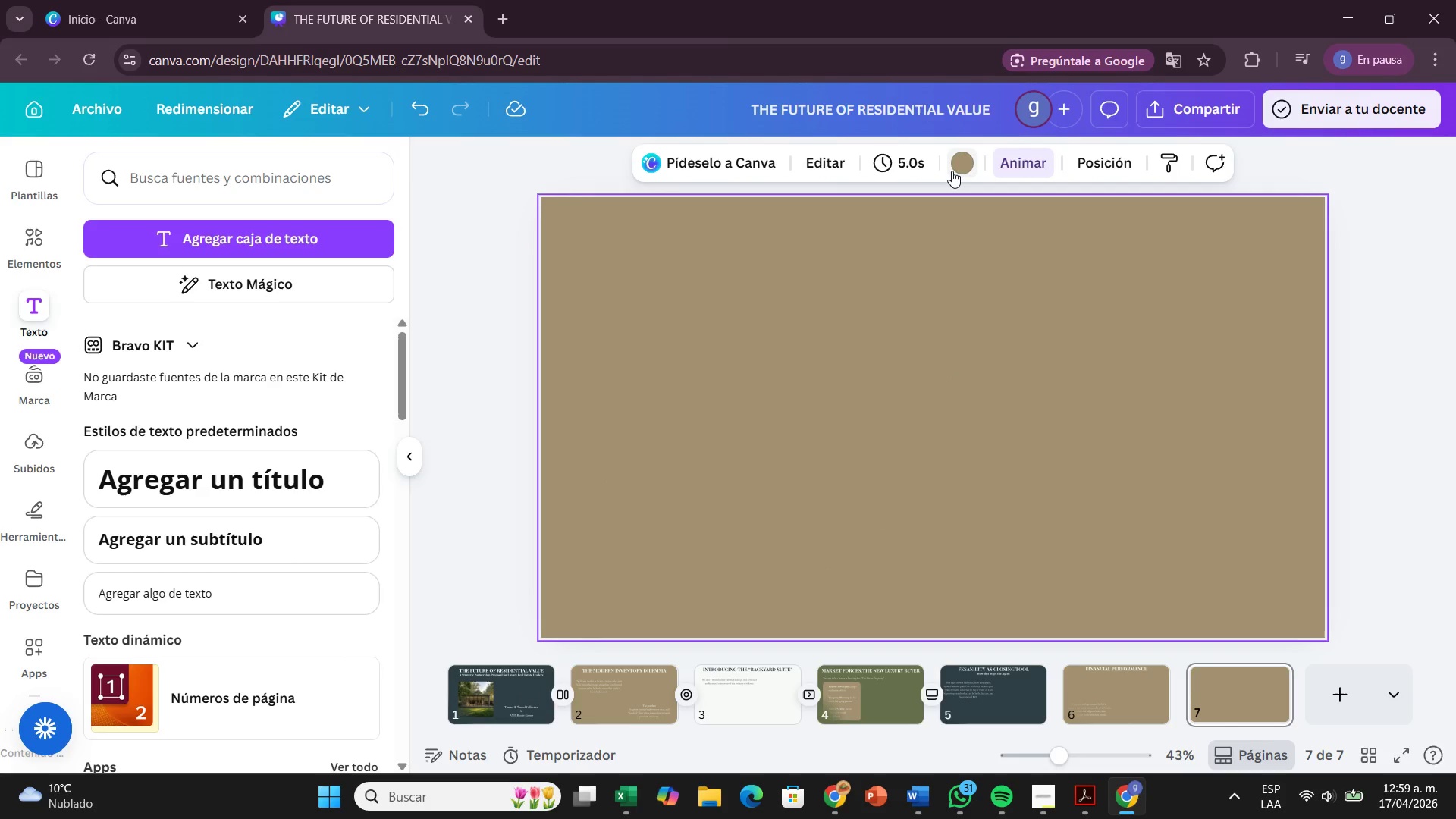 
left_click([952, 171])
 